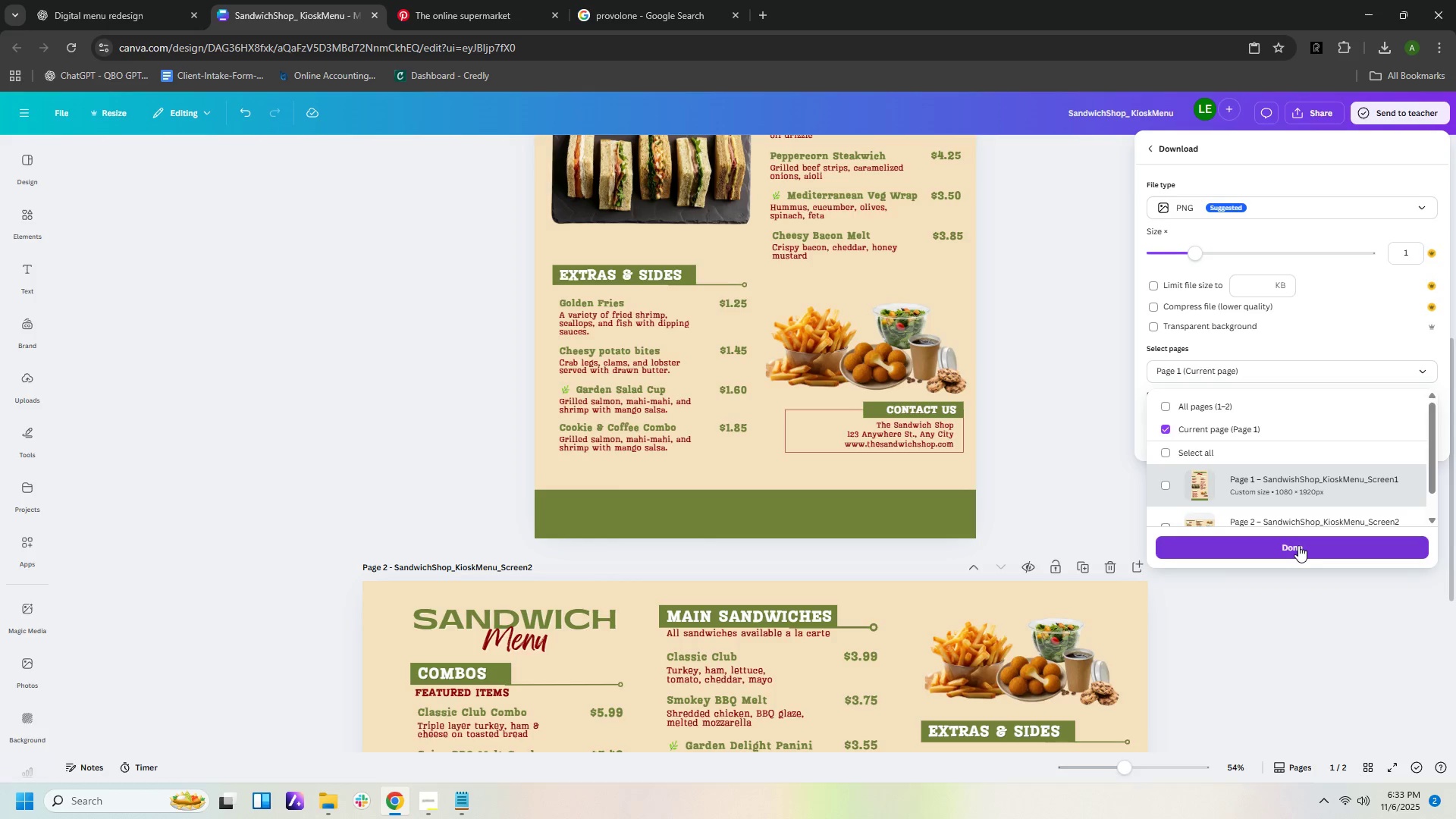 
left_click([1298, 545])
 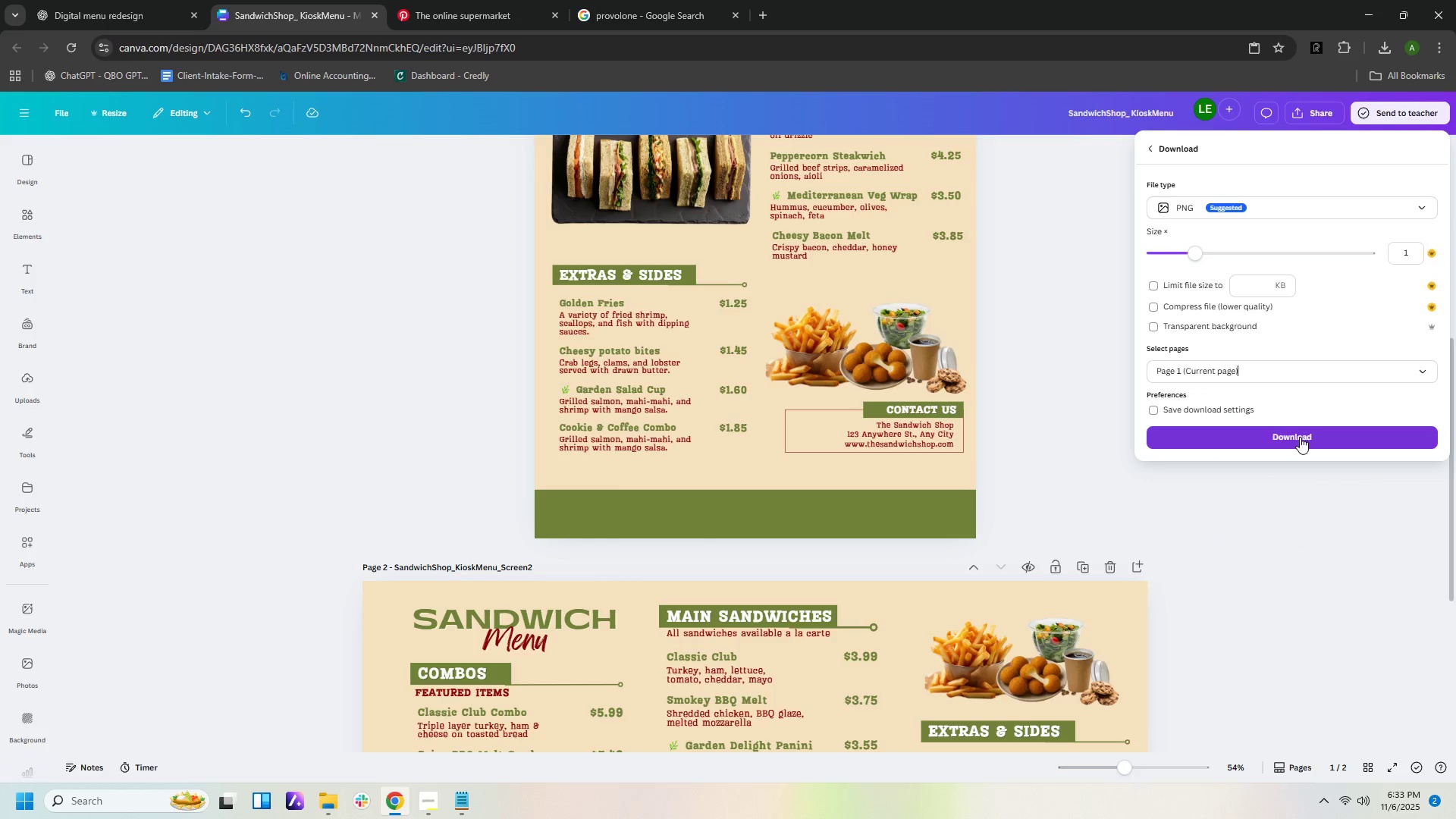 
left_click([1300, 437])
 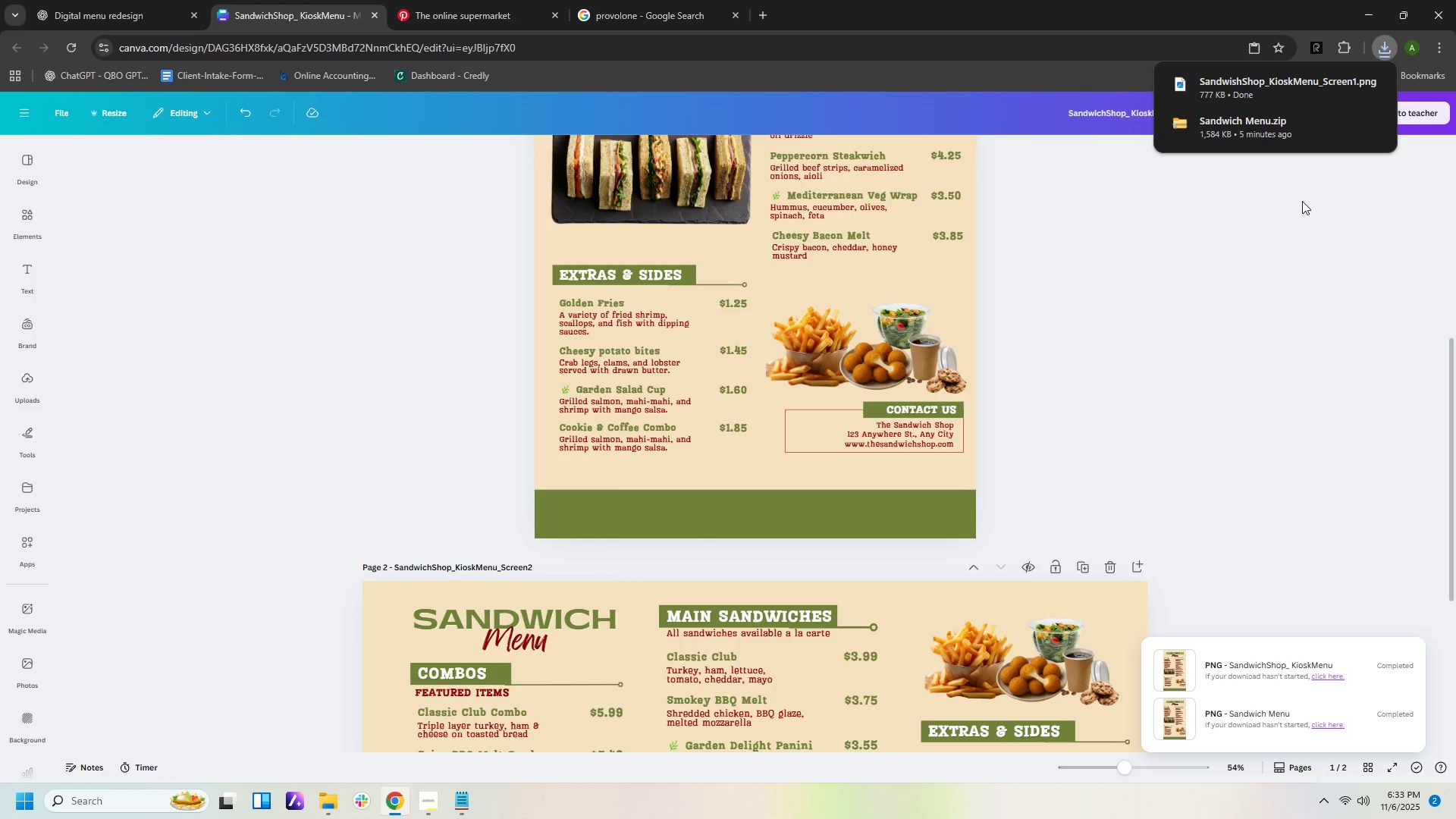 
wait(14.88)
 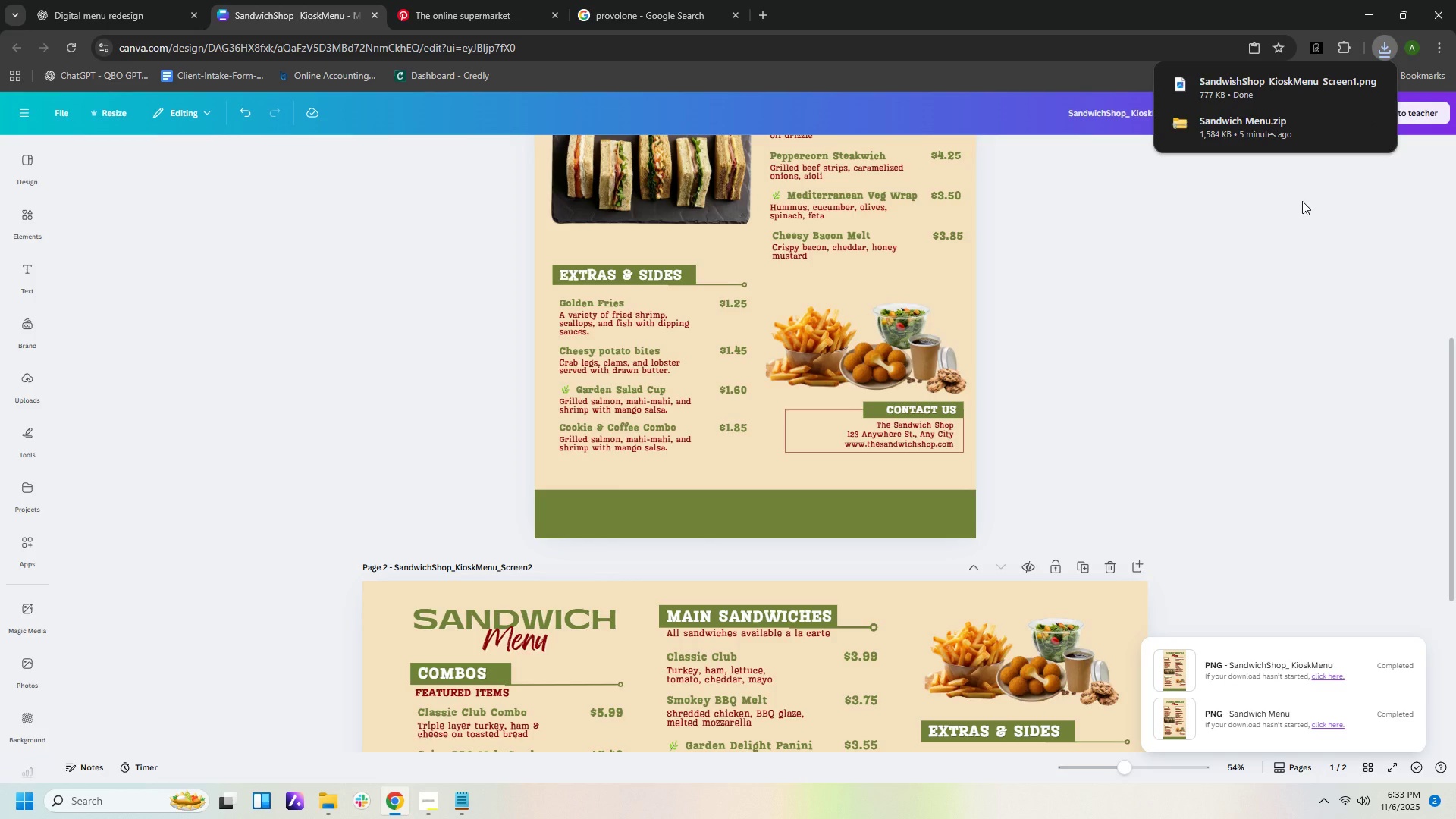 
left_click([1302, 201])
 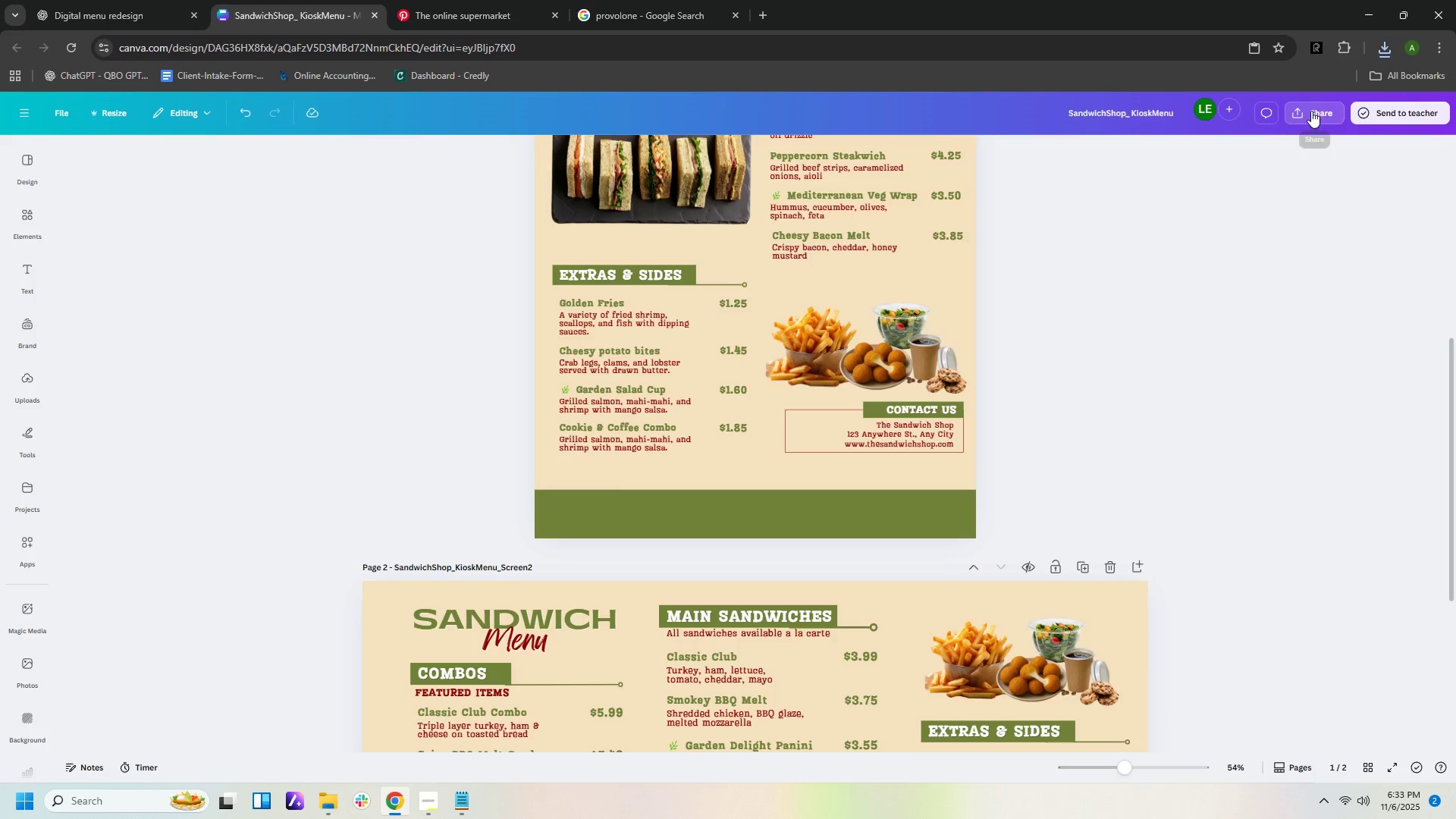 
left_click([1311, 111])
 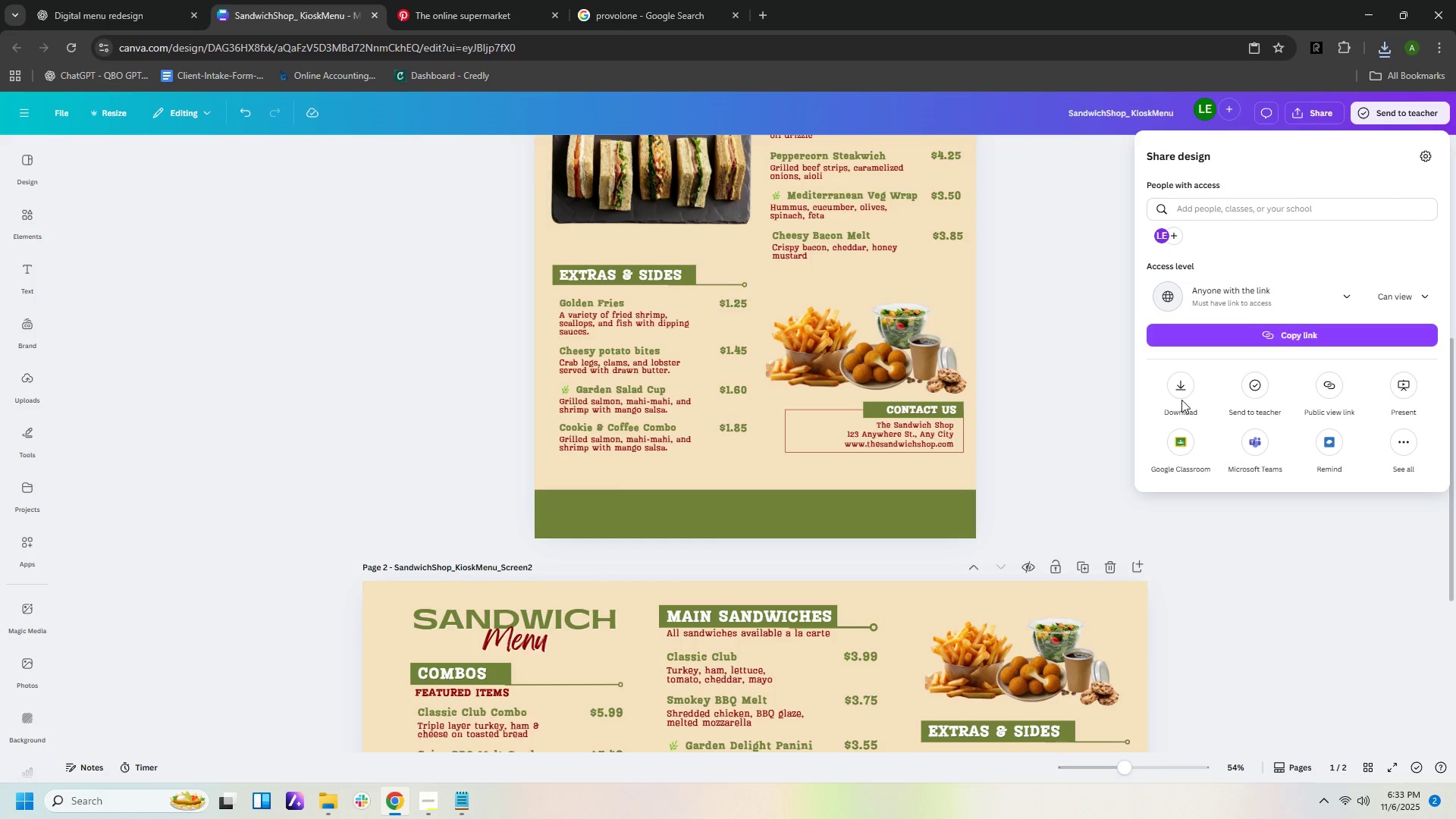 
left_click([1178, 391])
 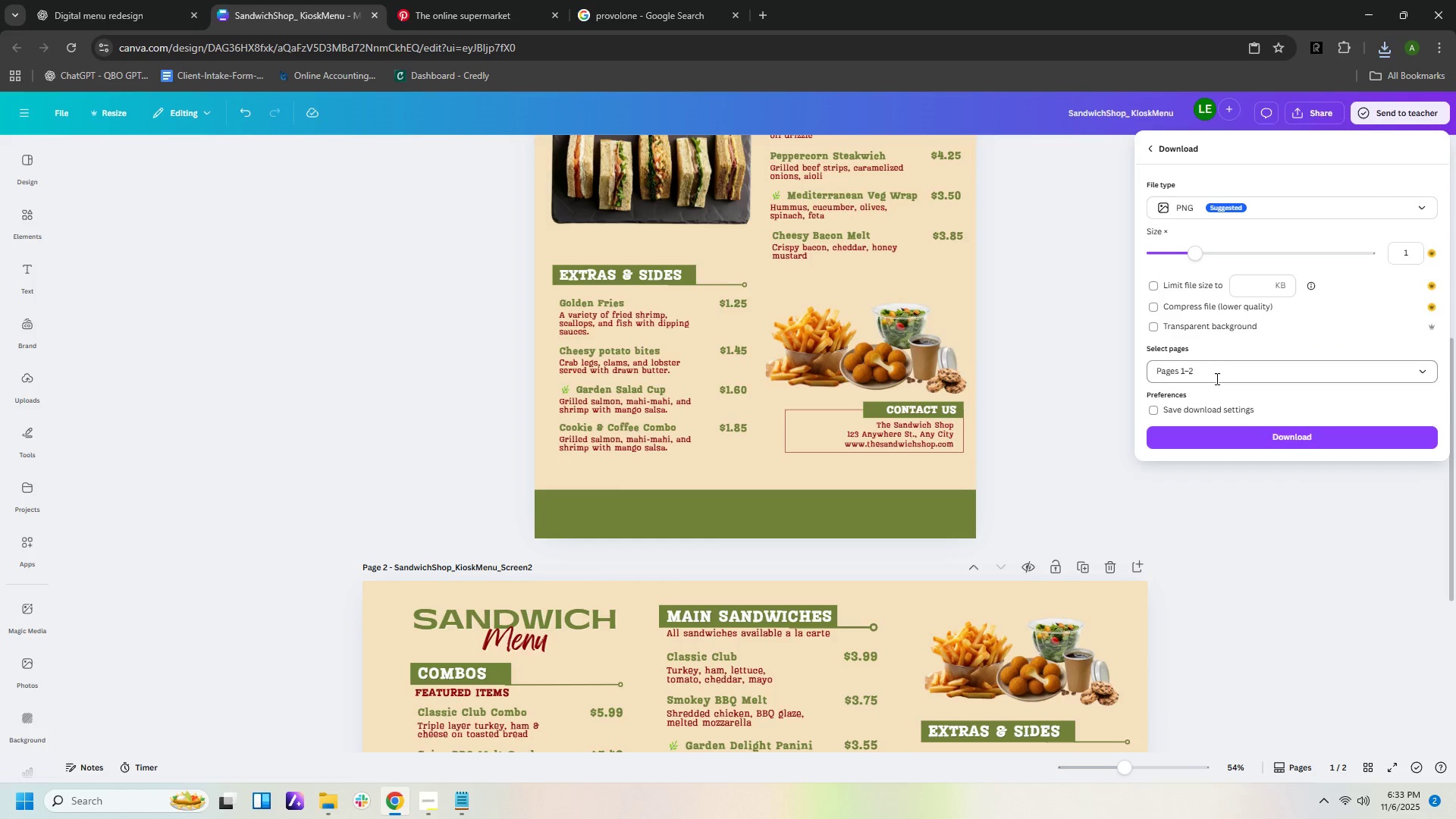 
left_click([1217, 371])
 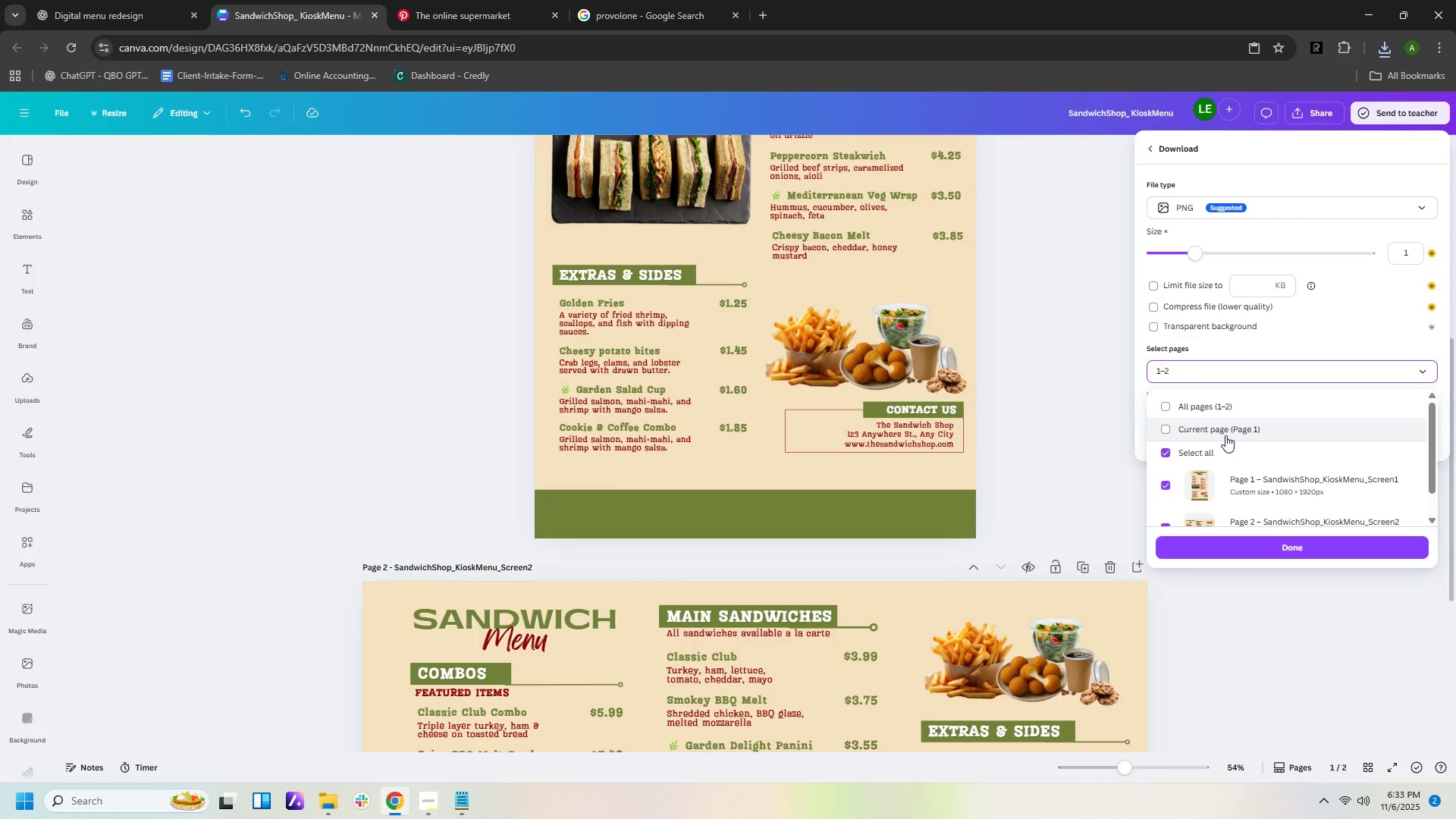 
left_click([1045, 388])
 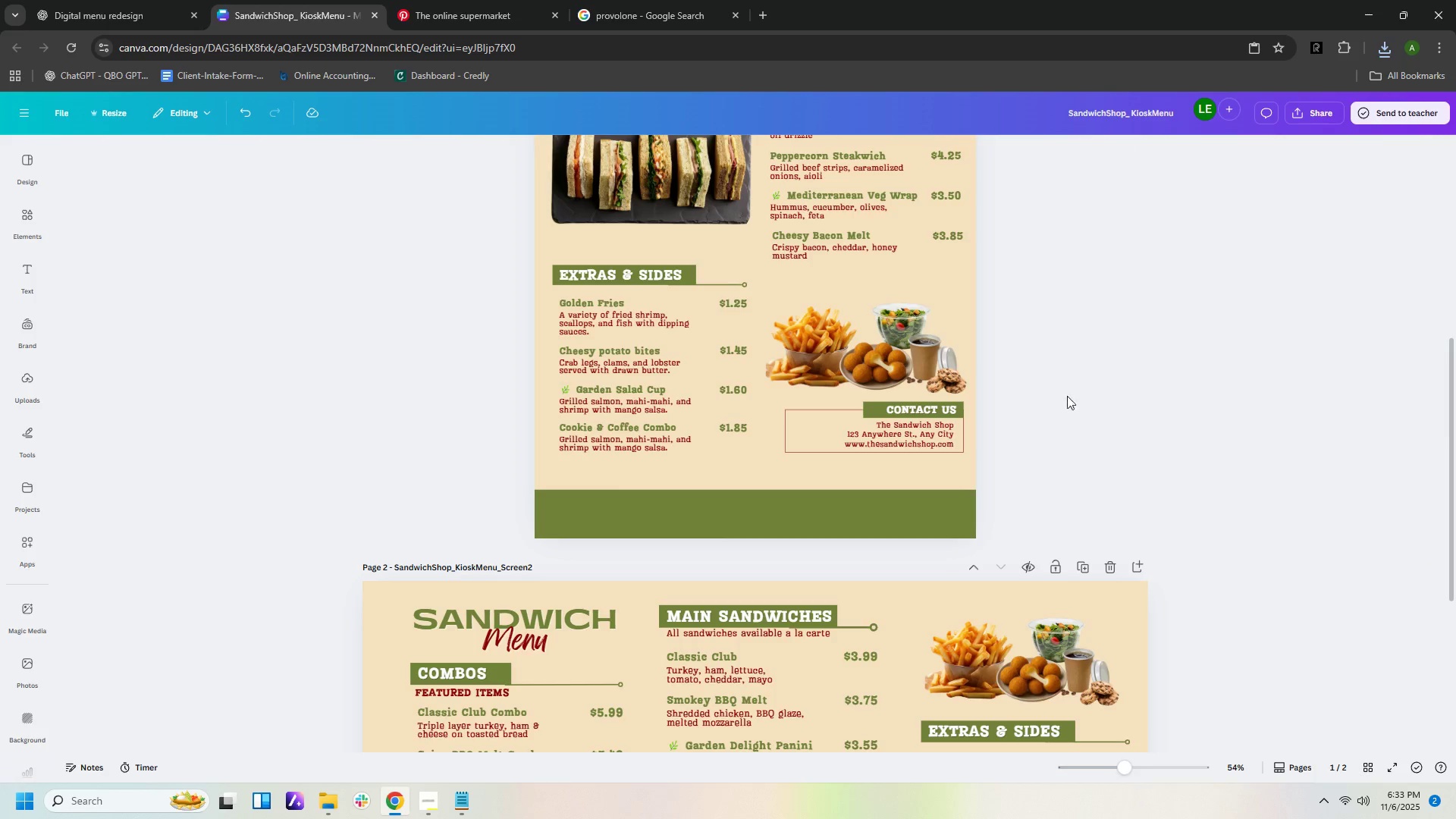 
scroll: coordinate [1086, 417], scroll_direction: down, amount: 8.0
 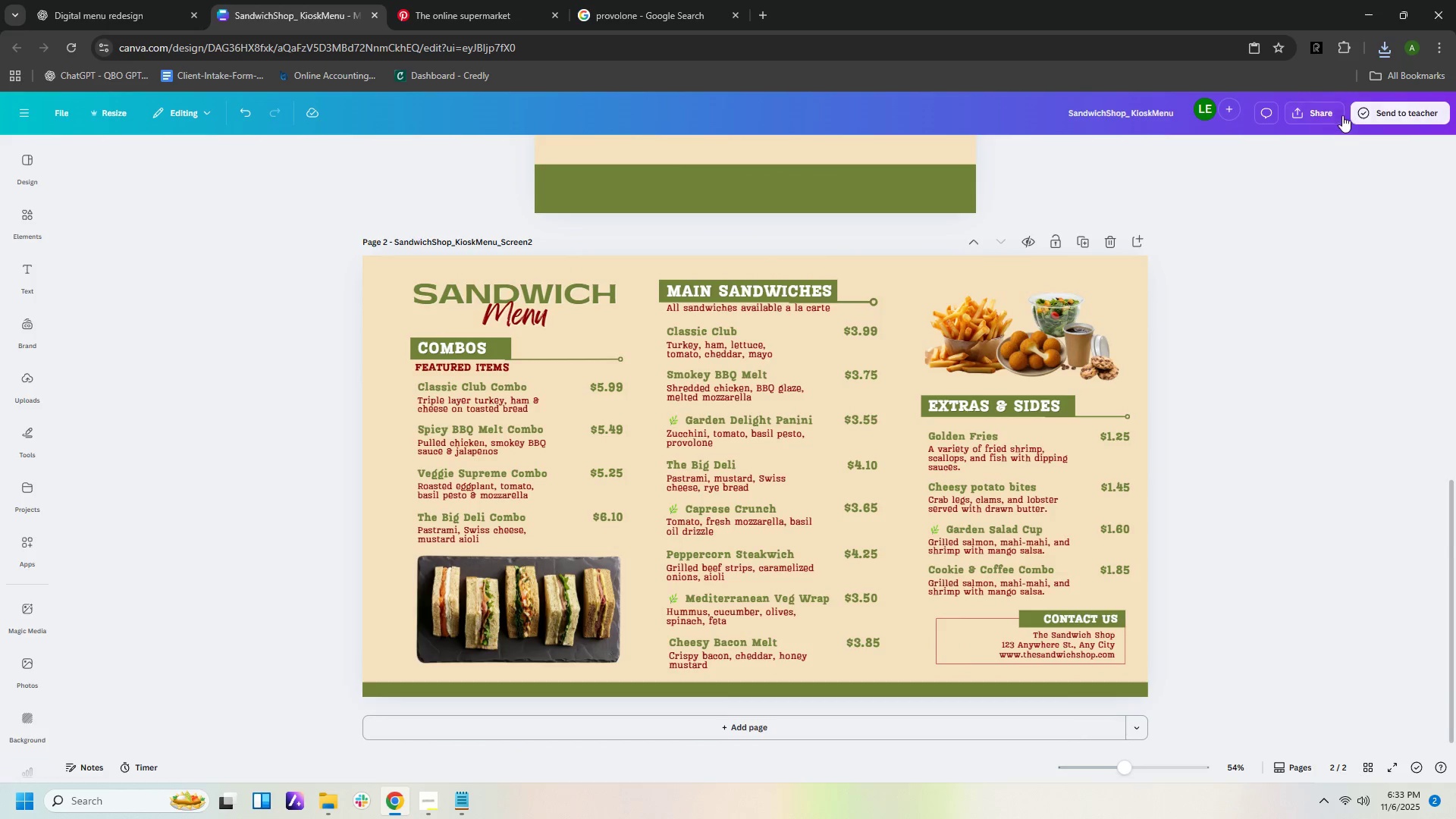 
left_click([1328, 114])
 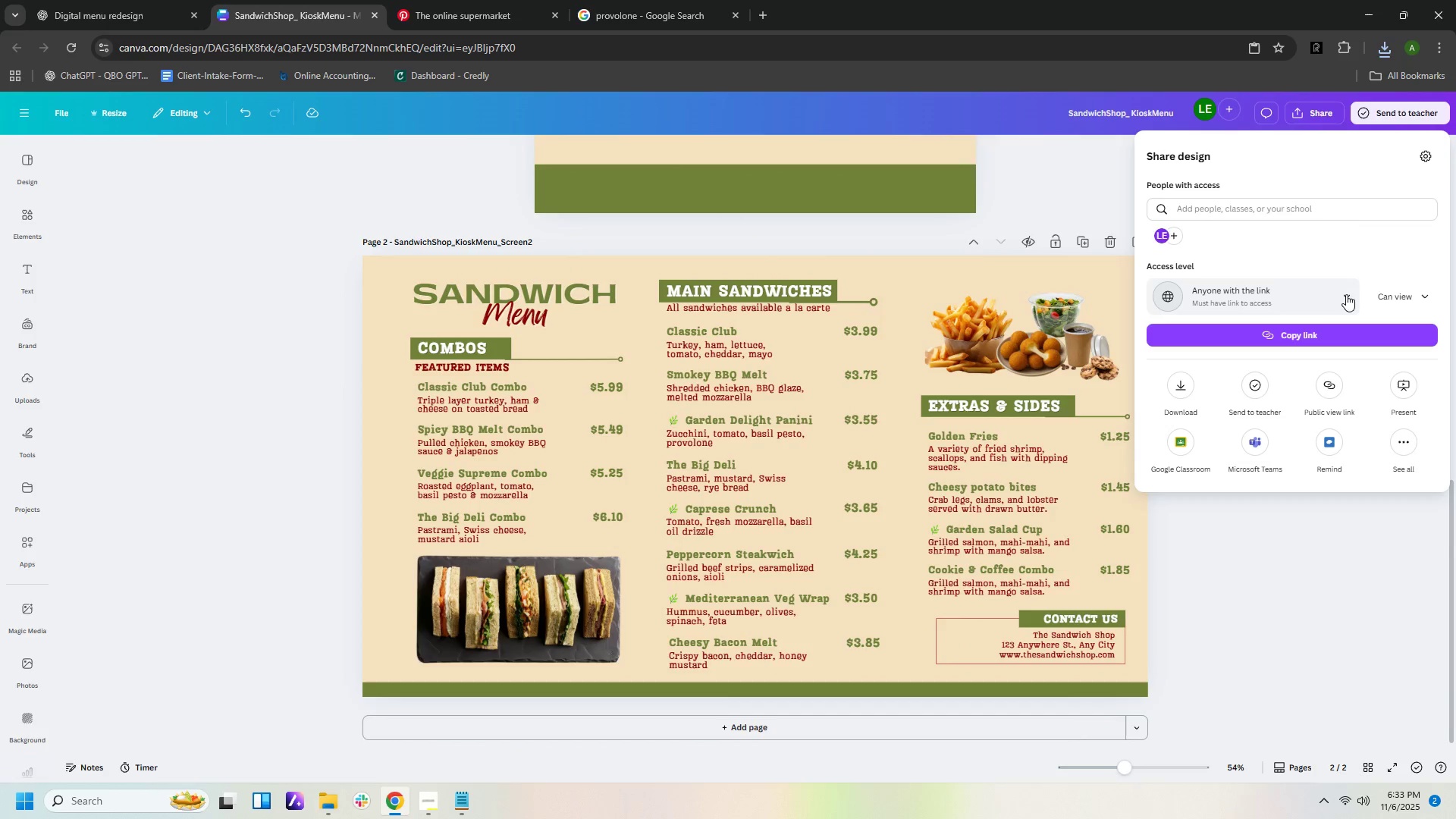 
left_click([1406, 297])
 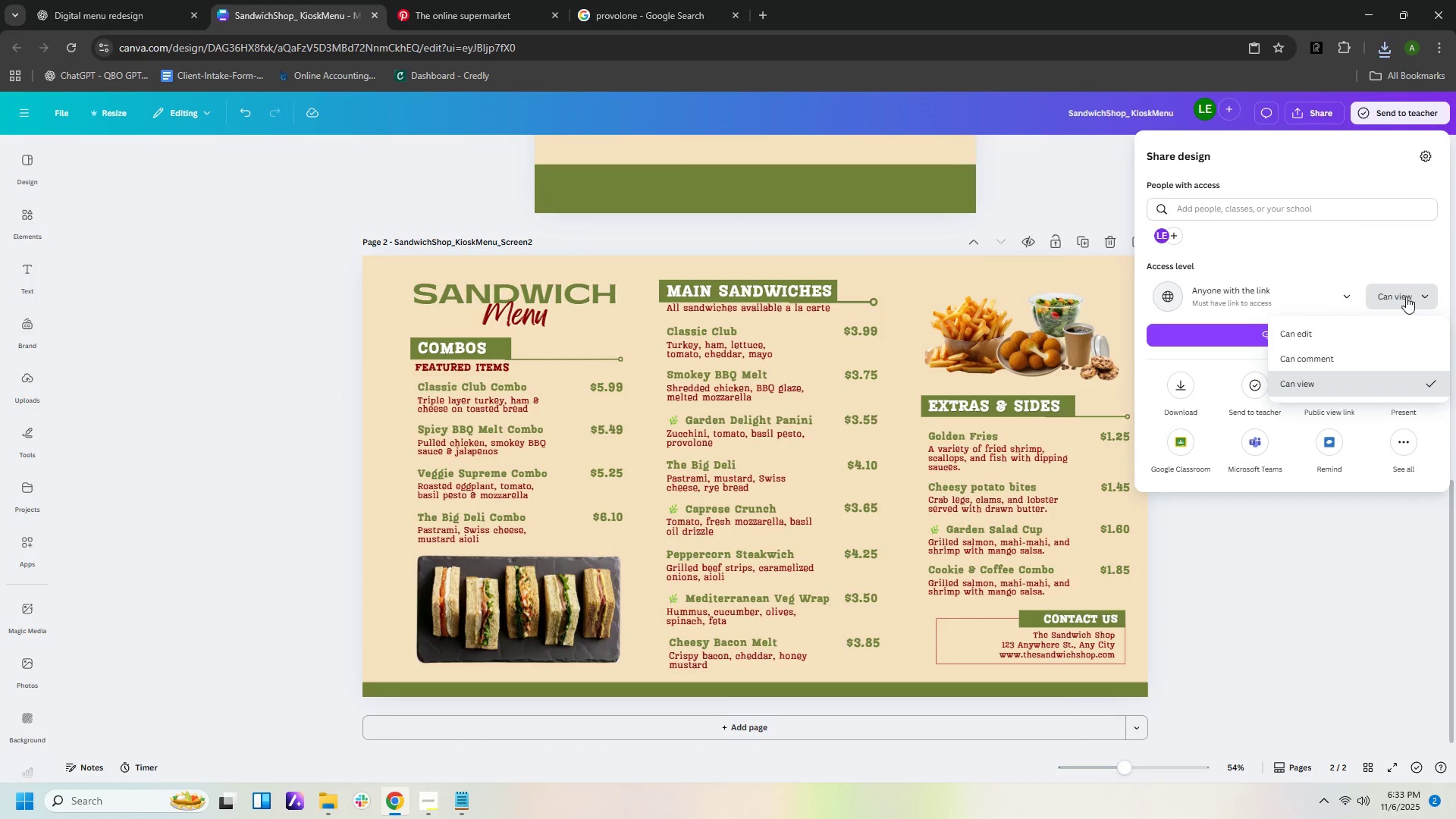 
left_click([1406, 297])
 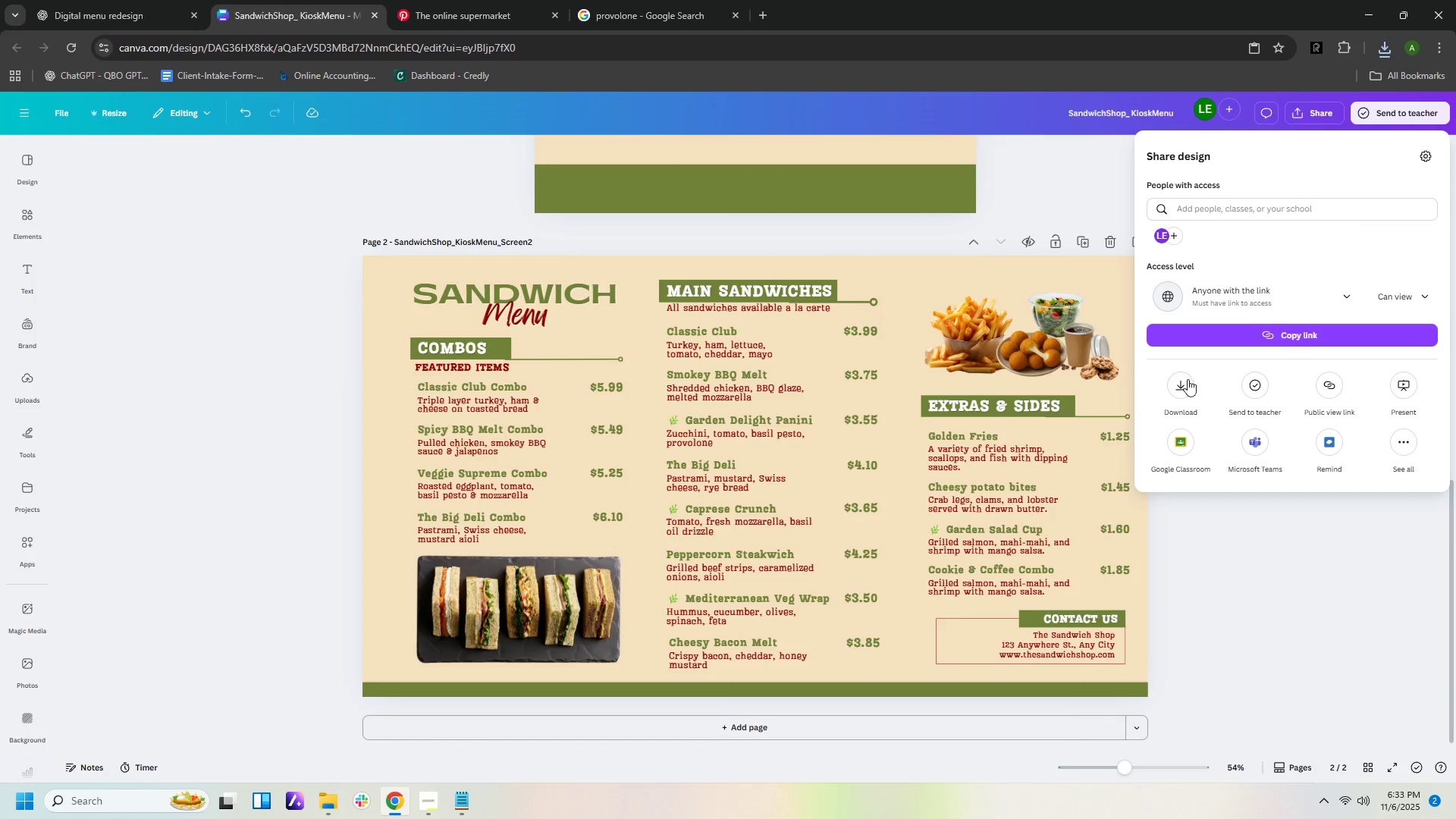 
left_click([1181, 384])
 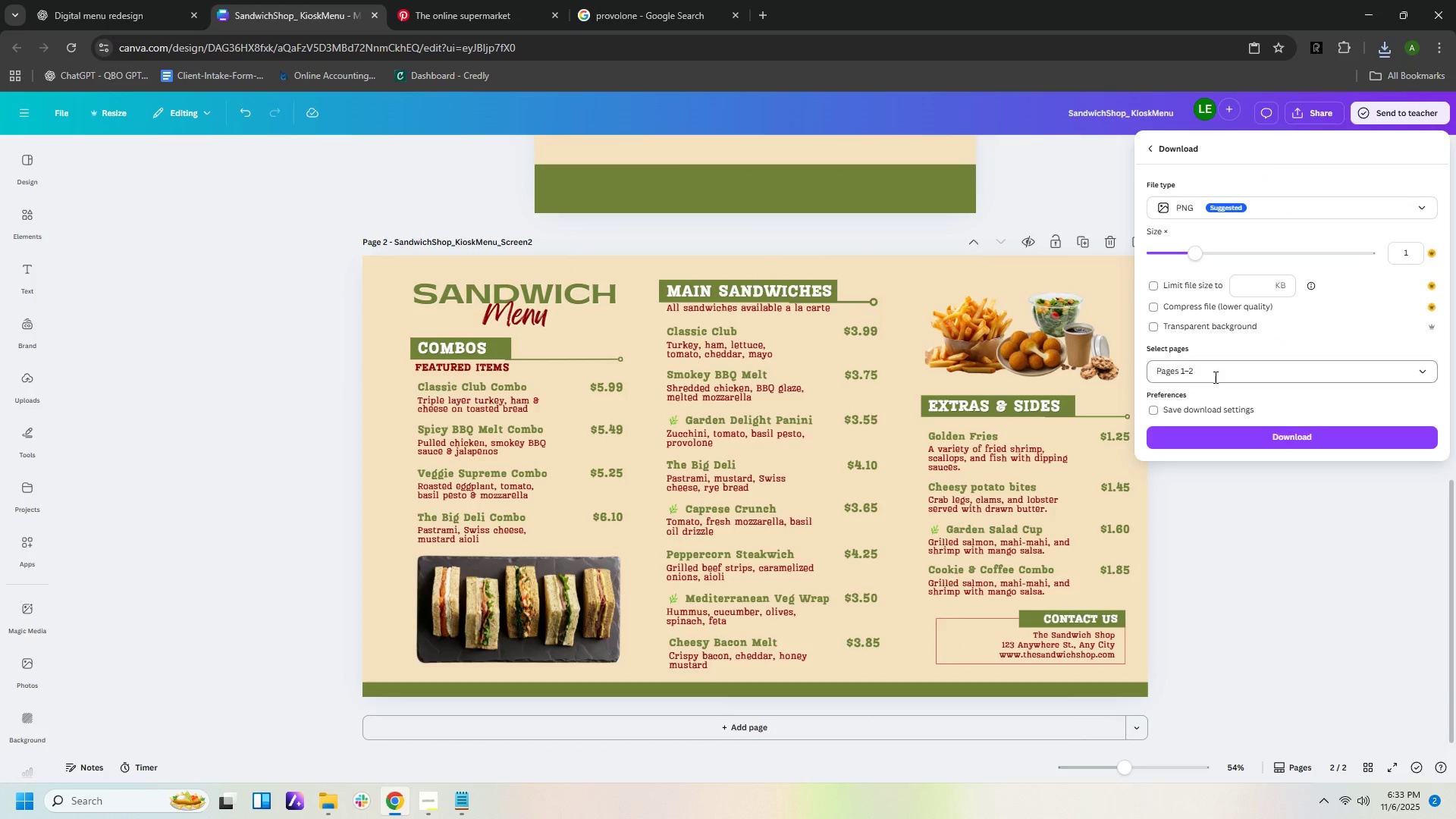 
left_click([1213, 376])
 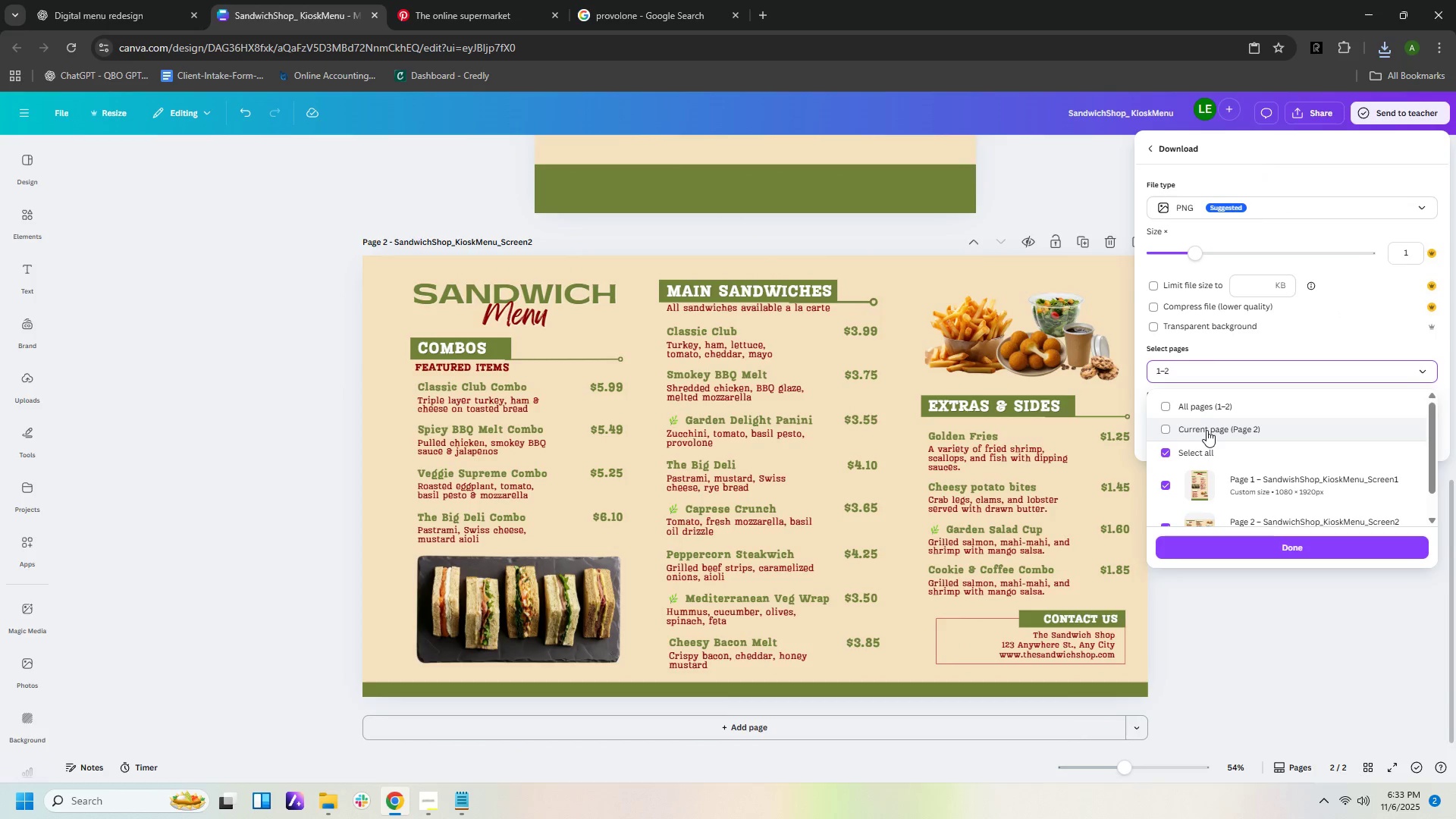 
left_click([1207, 430])
 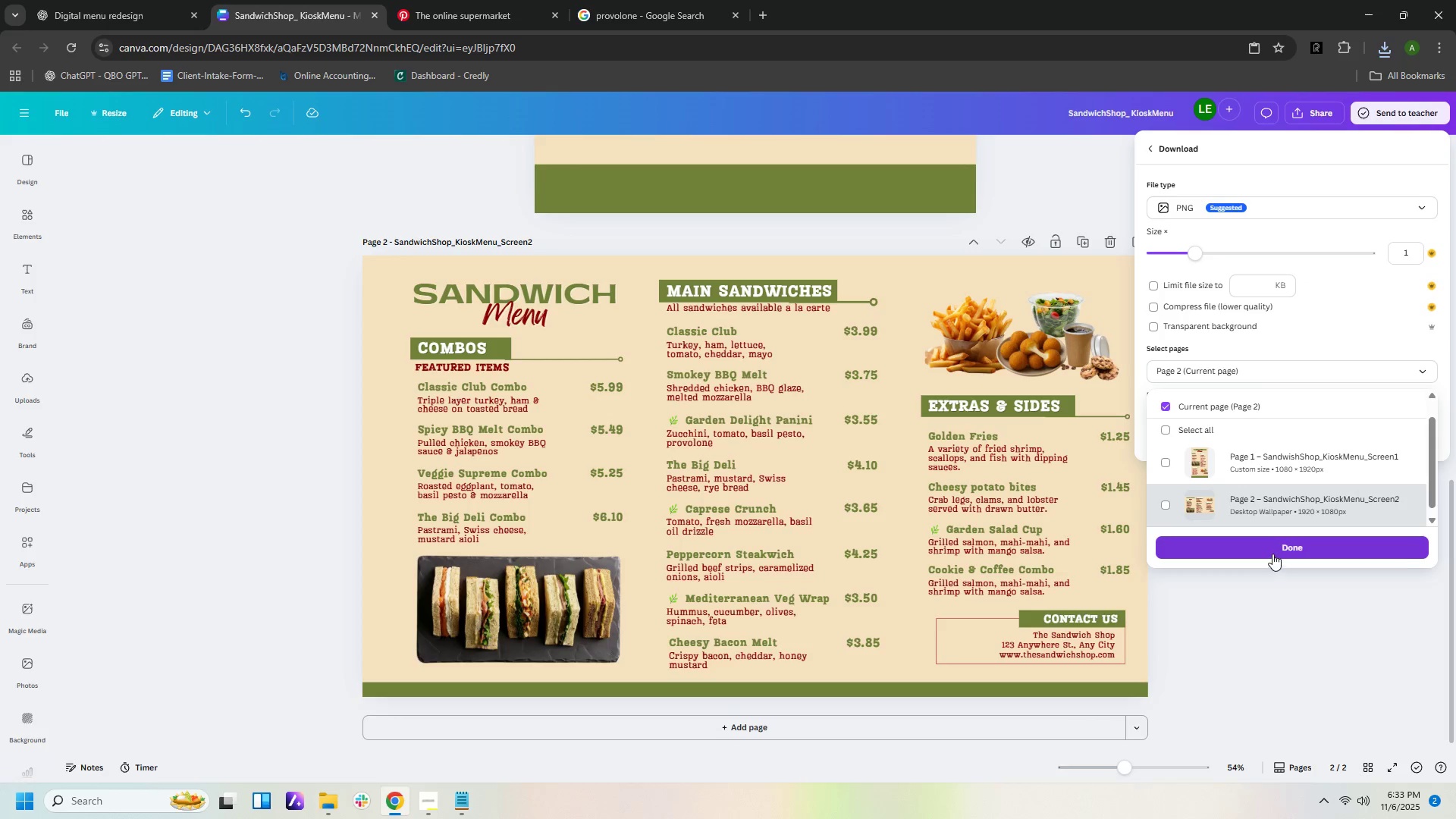 
left_click([1272, 554])
 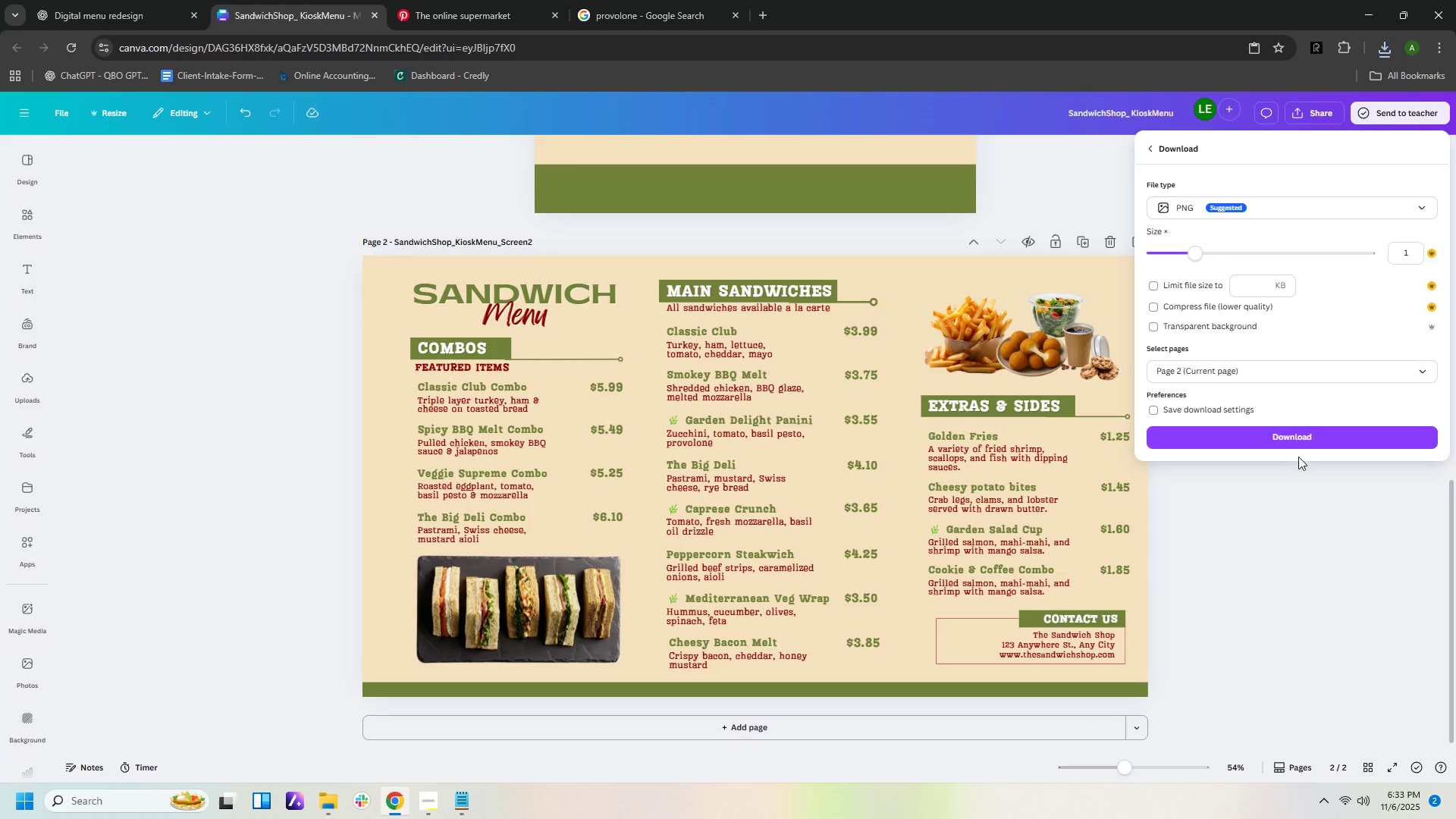 
left_click([1307, 436])
 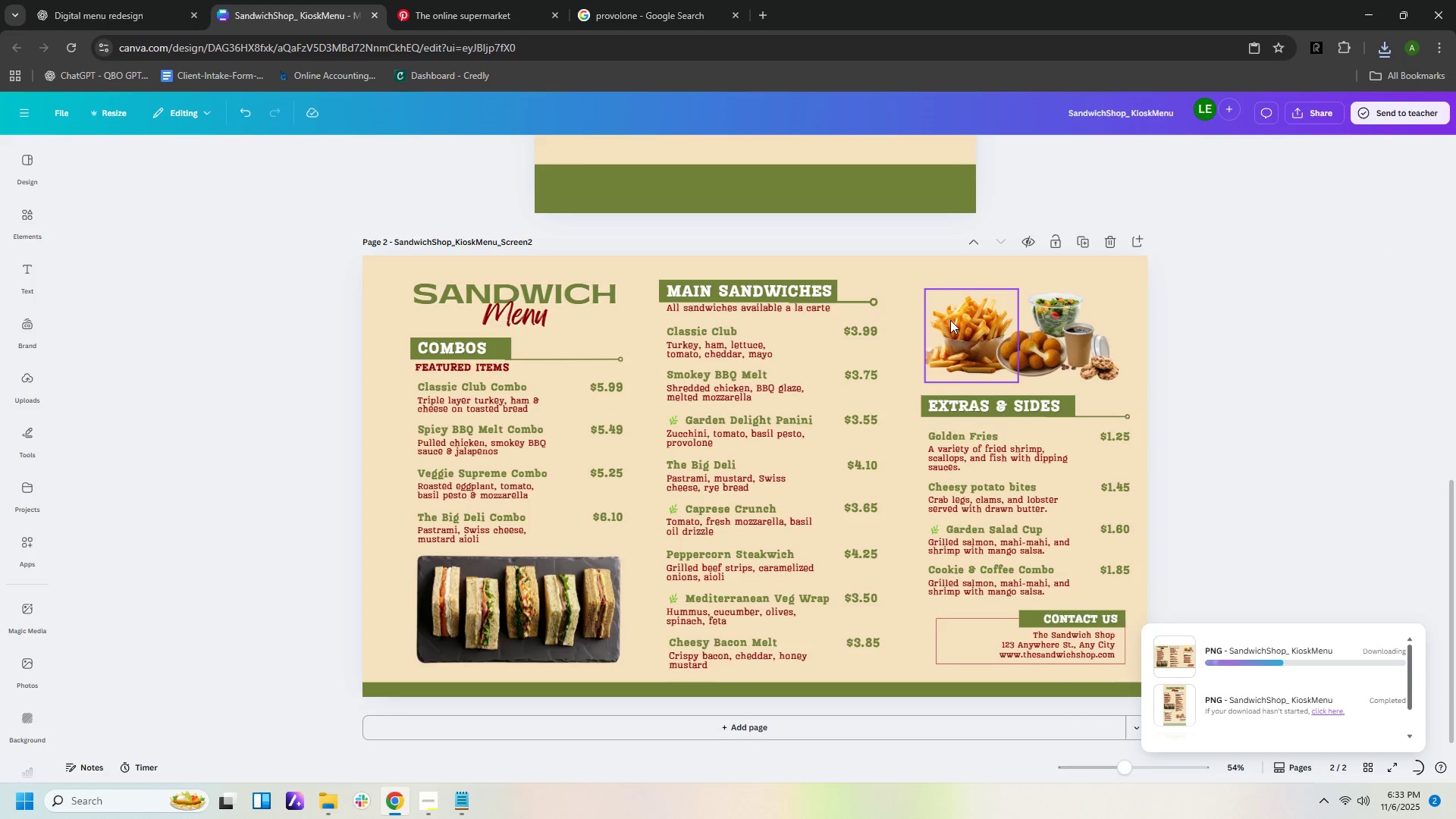 
wait(5.79)
 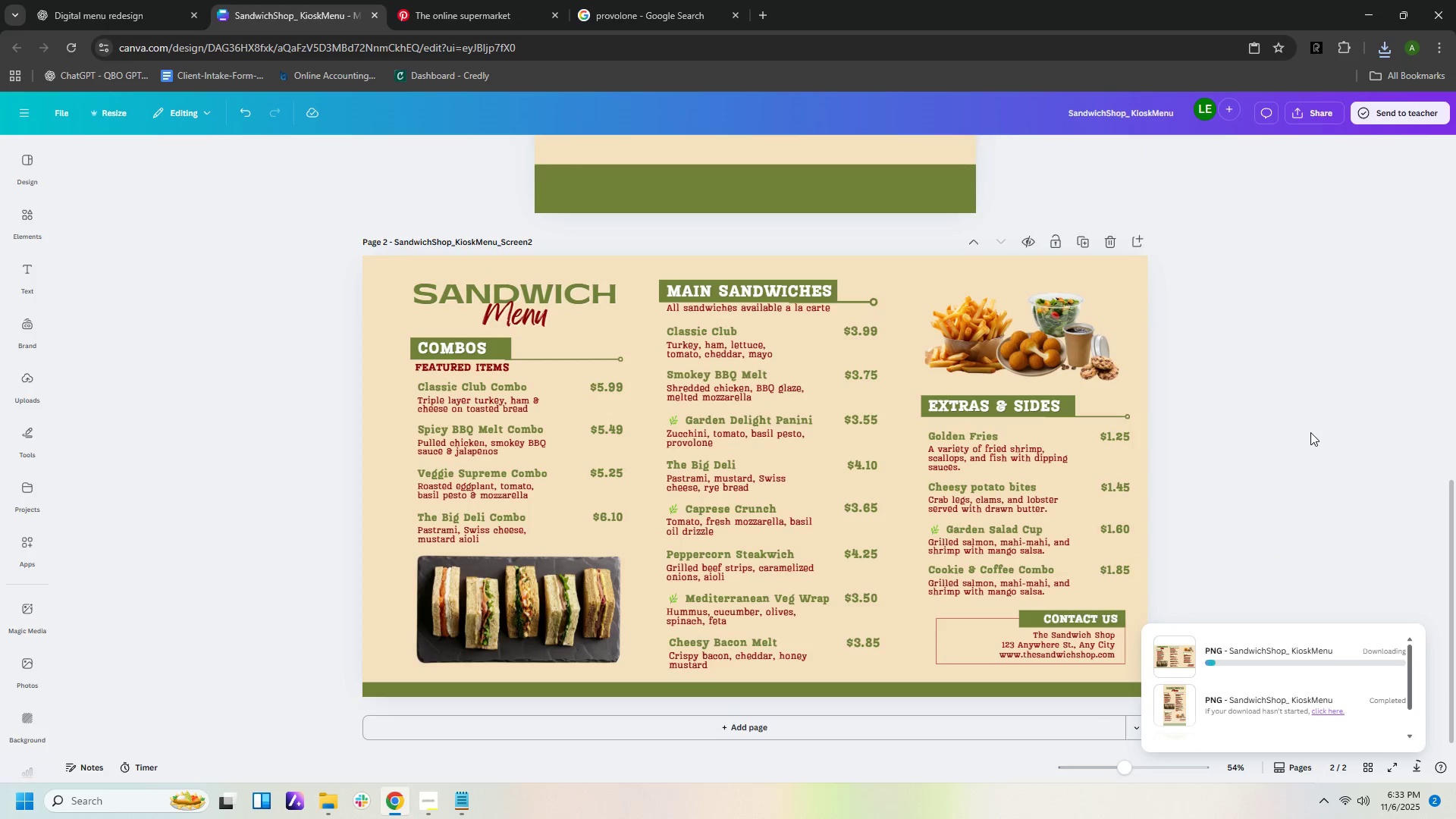 
double_click([119, 19])
 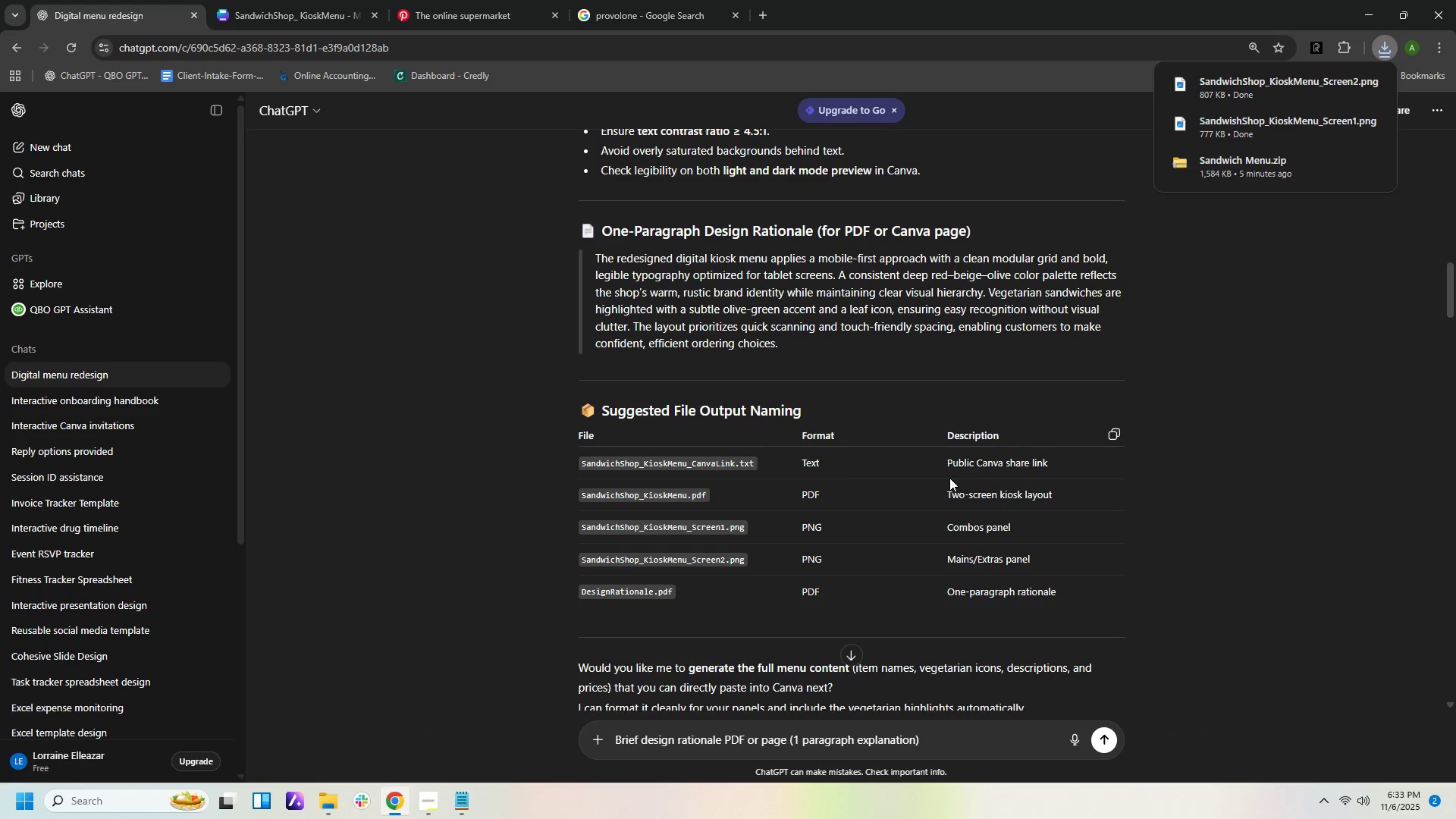 
wait(8.74)
 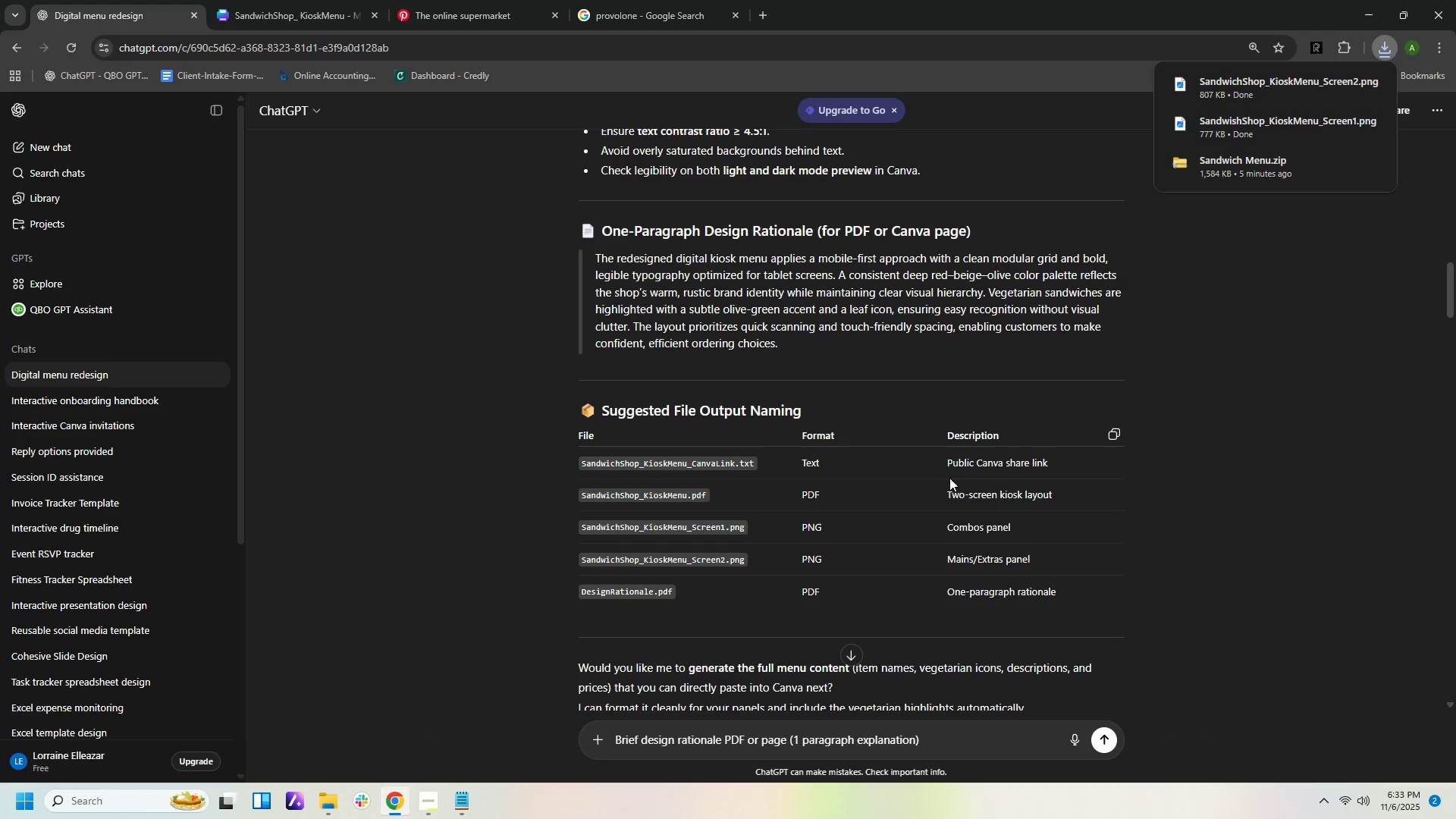 
scroll: coordinate [967, 739], scroll_direction: down, amount: 3.0
 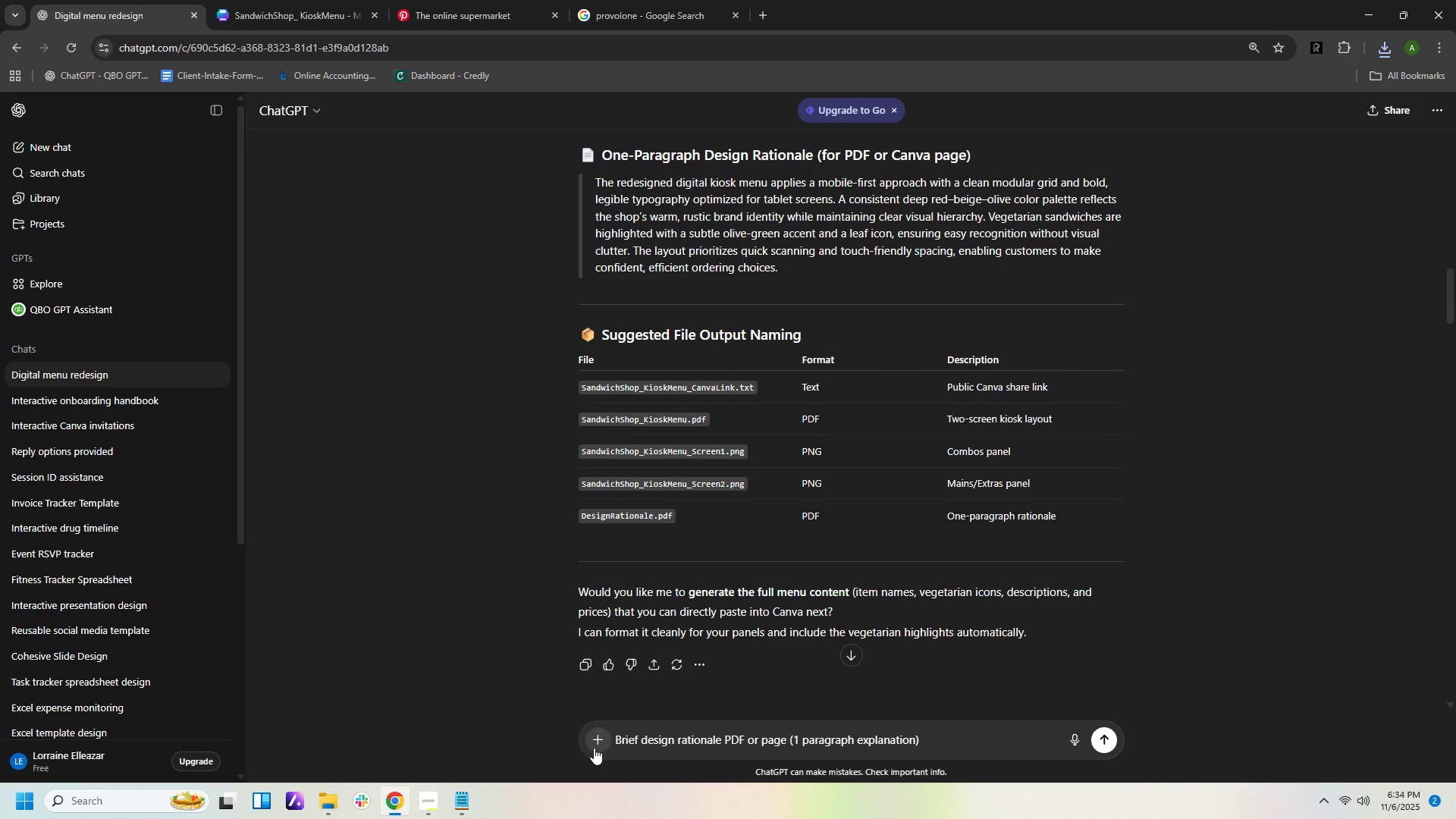 
left_click([598, 742])
 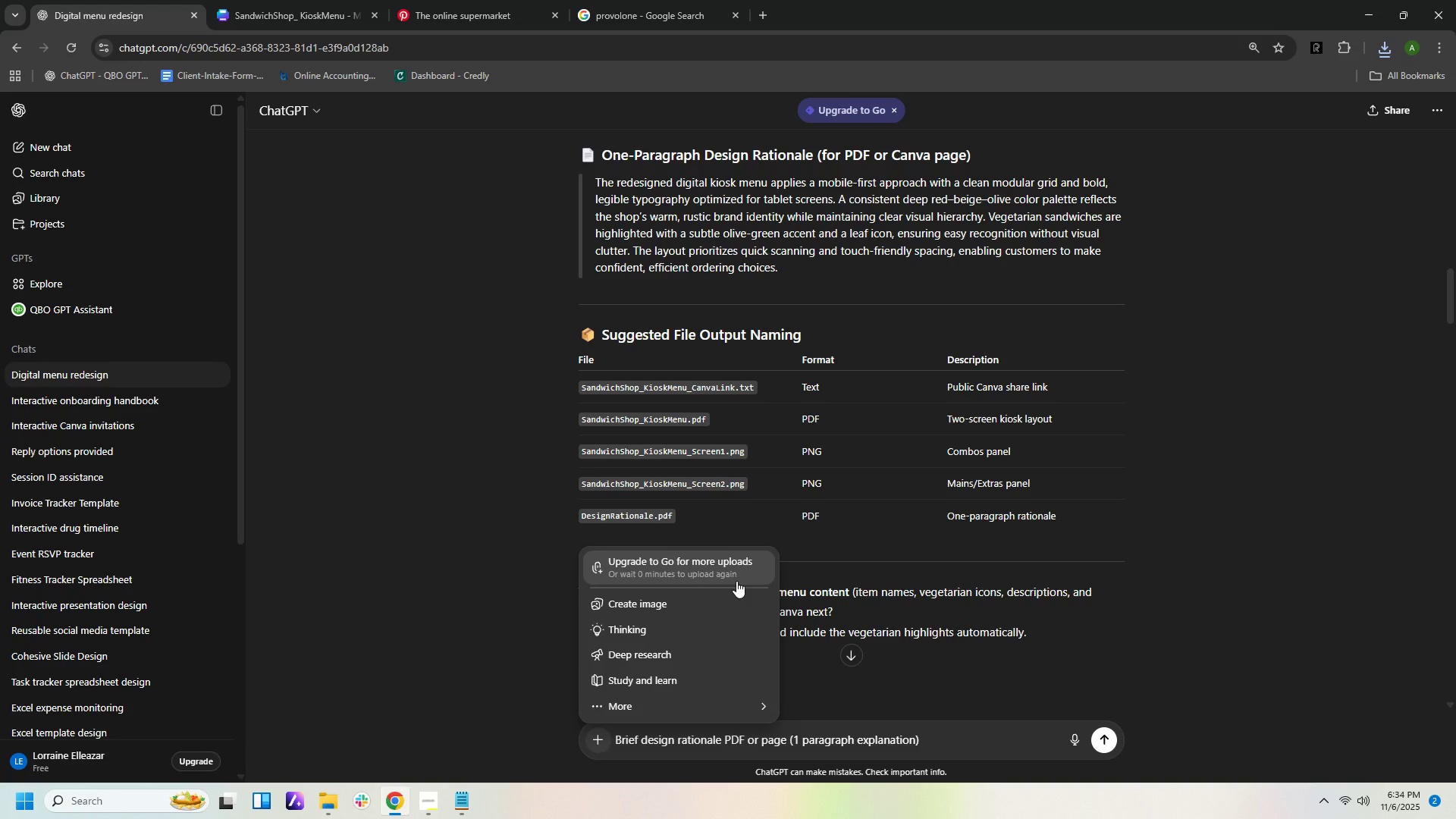 
left_click([740, 578])
 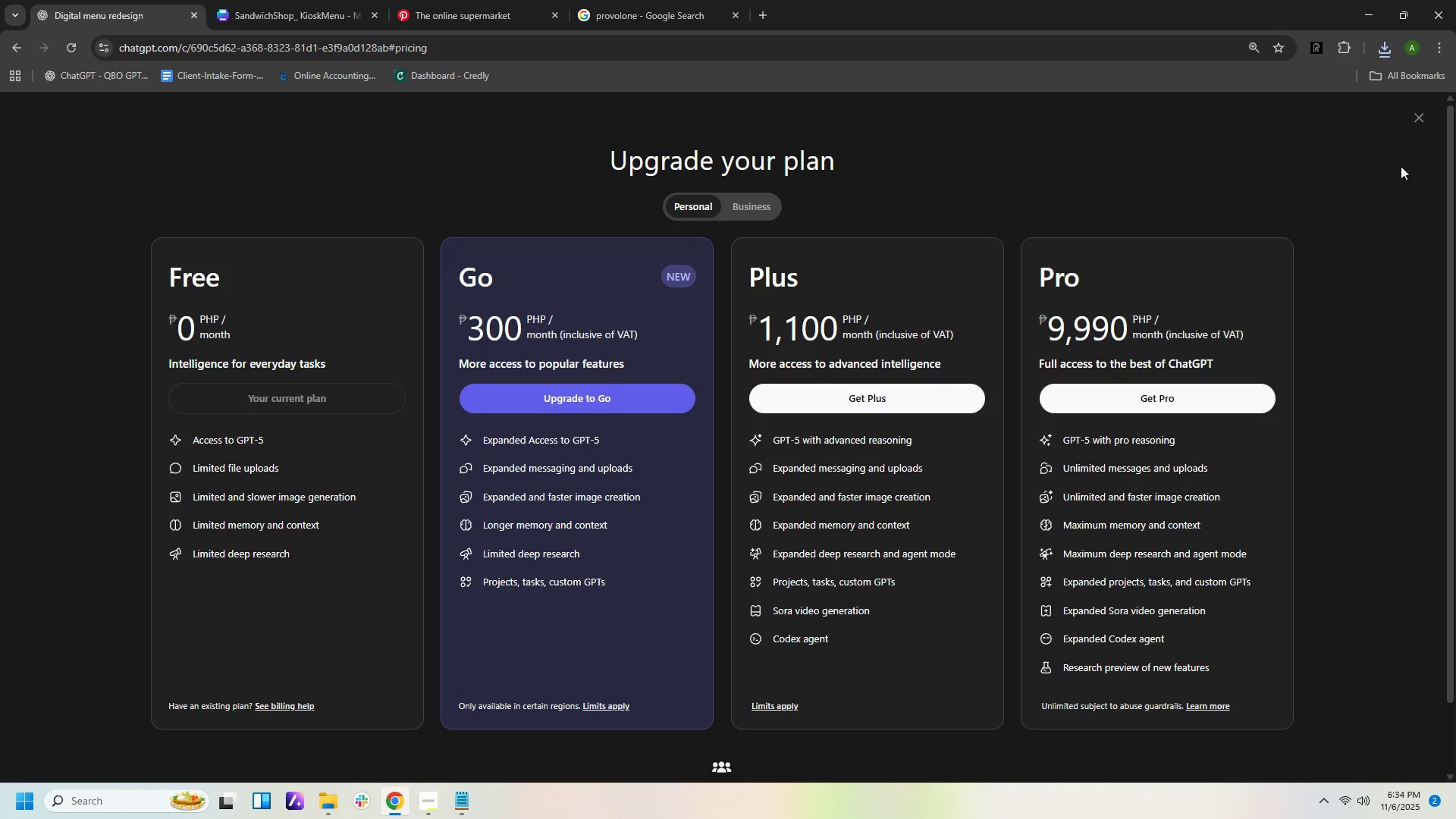 
left_click([1421, 118])
 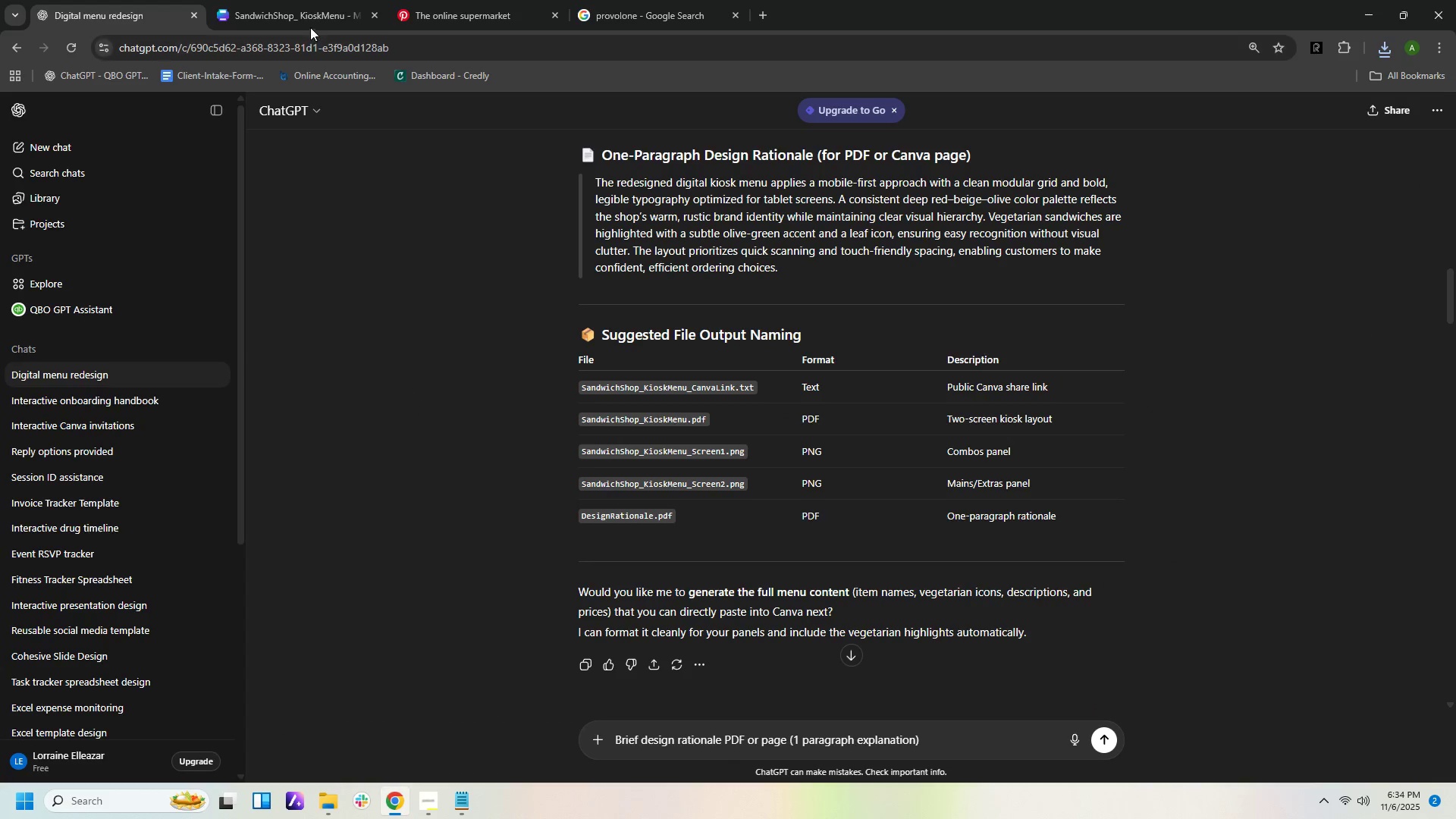 
left_click([323, 19])
 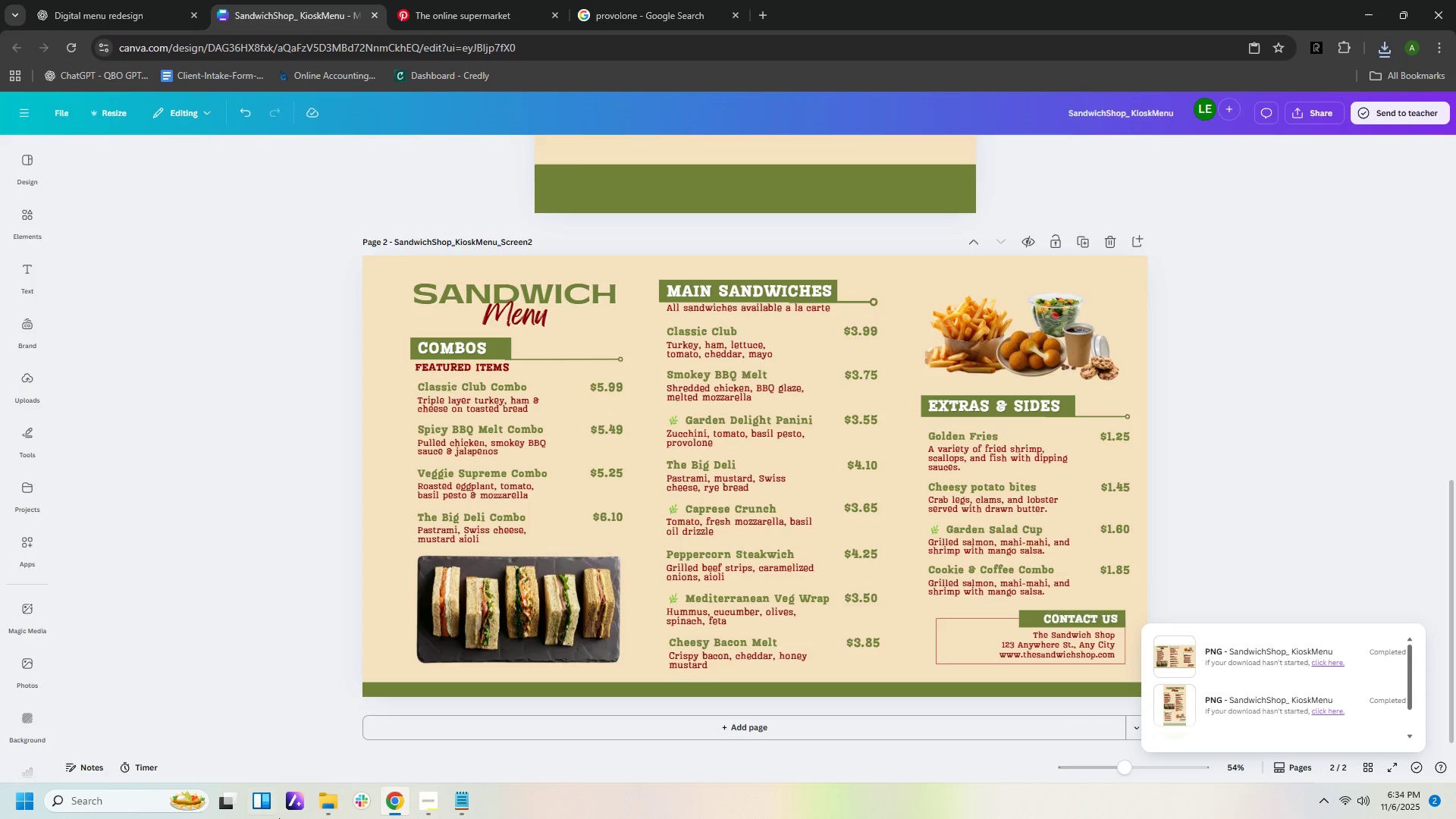 
left_click([320, 805])
 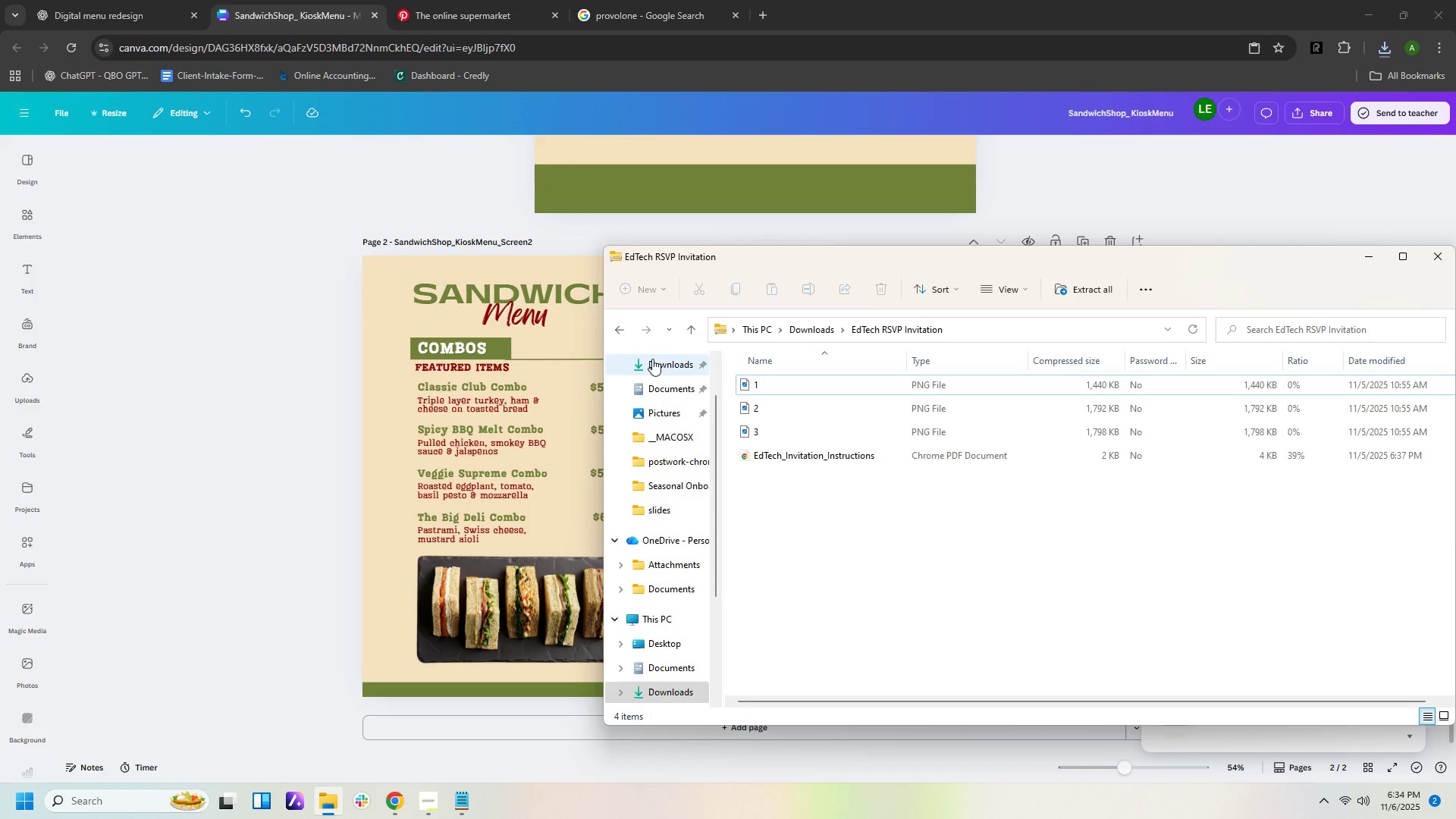 
left_click([652, 365])
 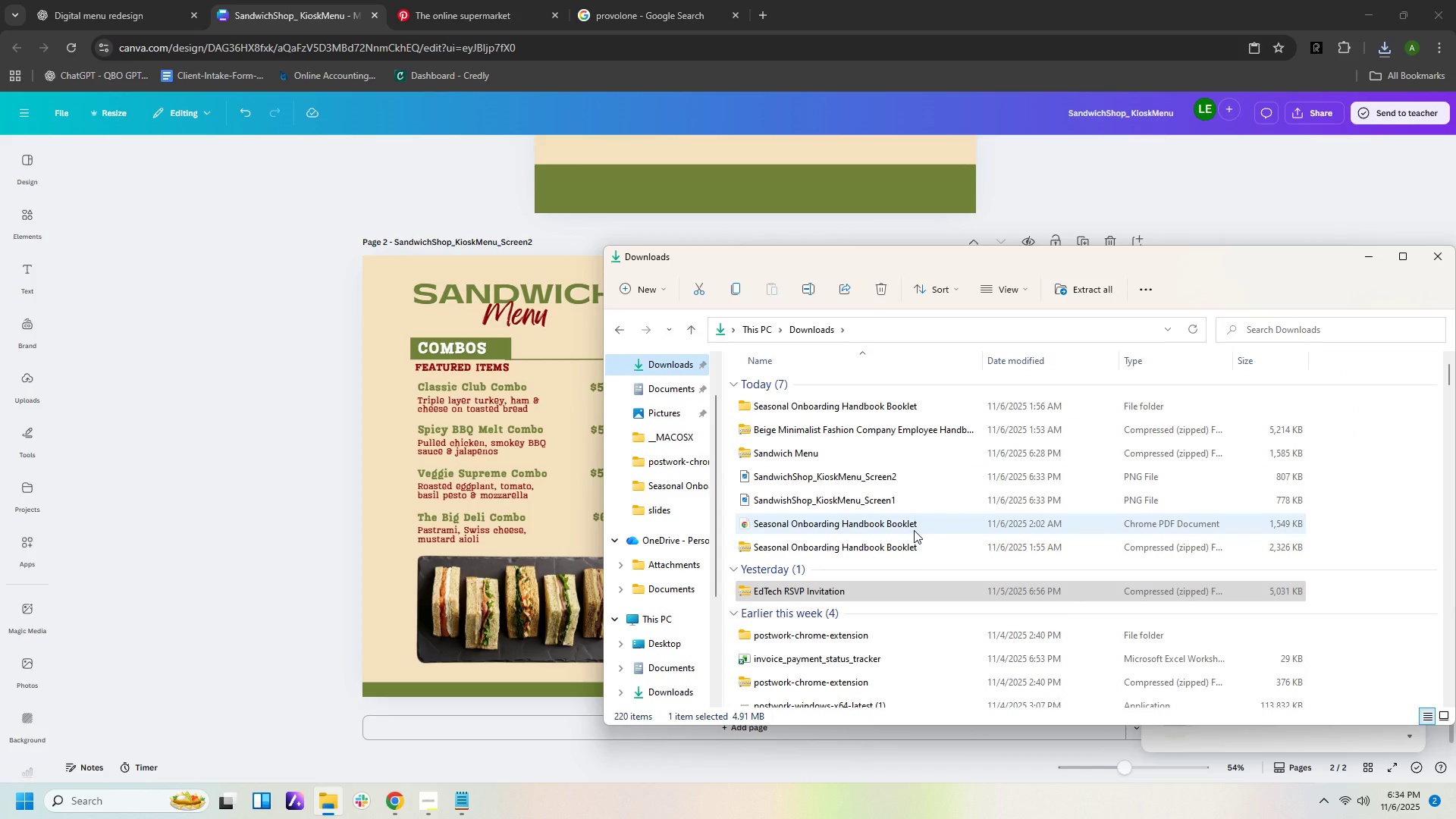 
scroll: coordinate [914, 530], scroll_direction: up, amount: 2.0
 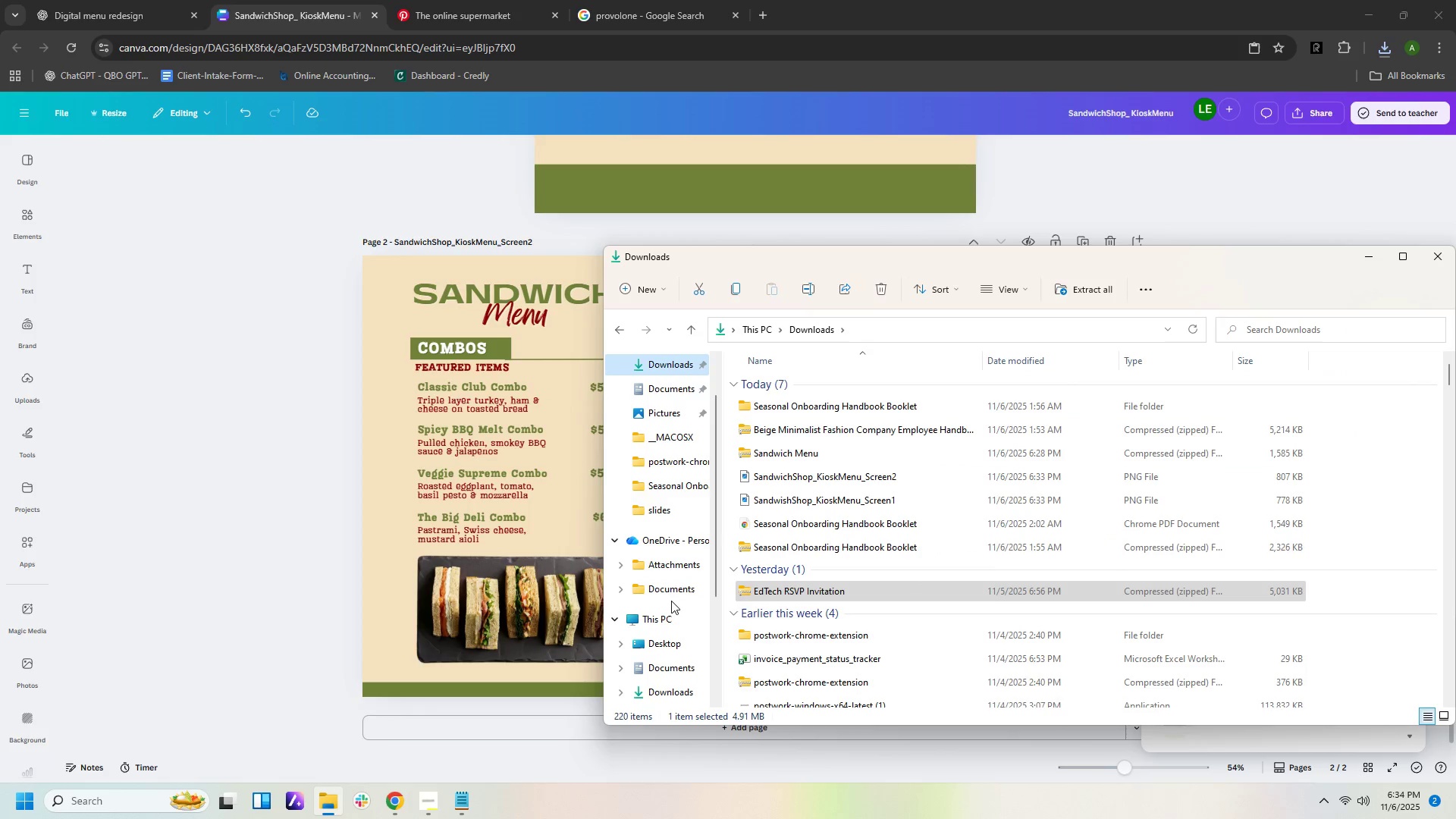 
left_click([669, 591])
 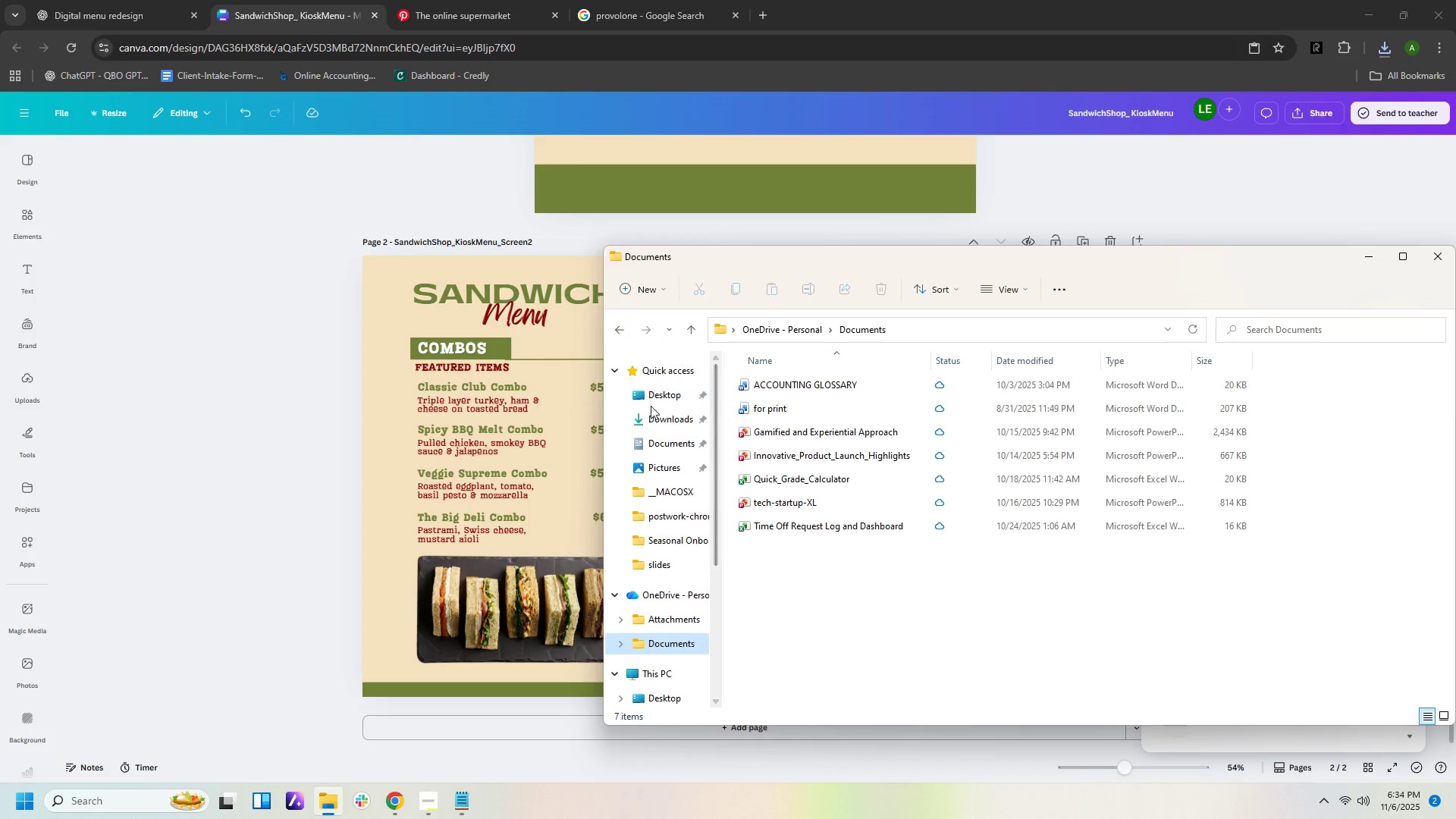 
left_click([664, 420])
 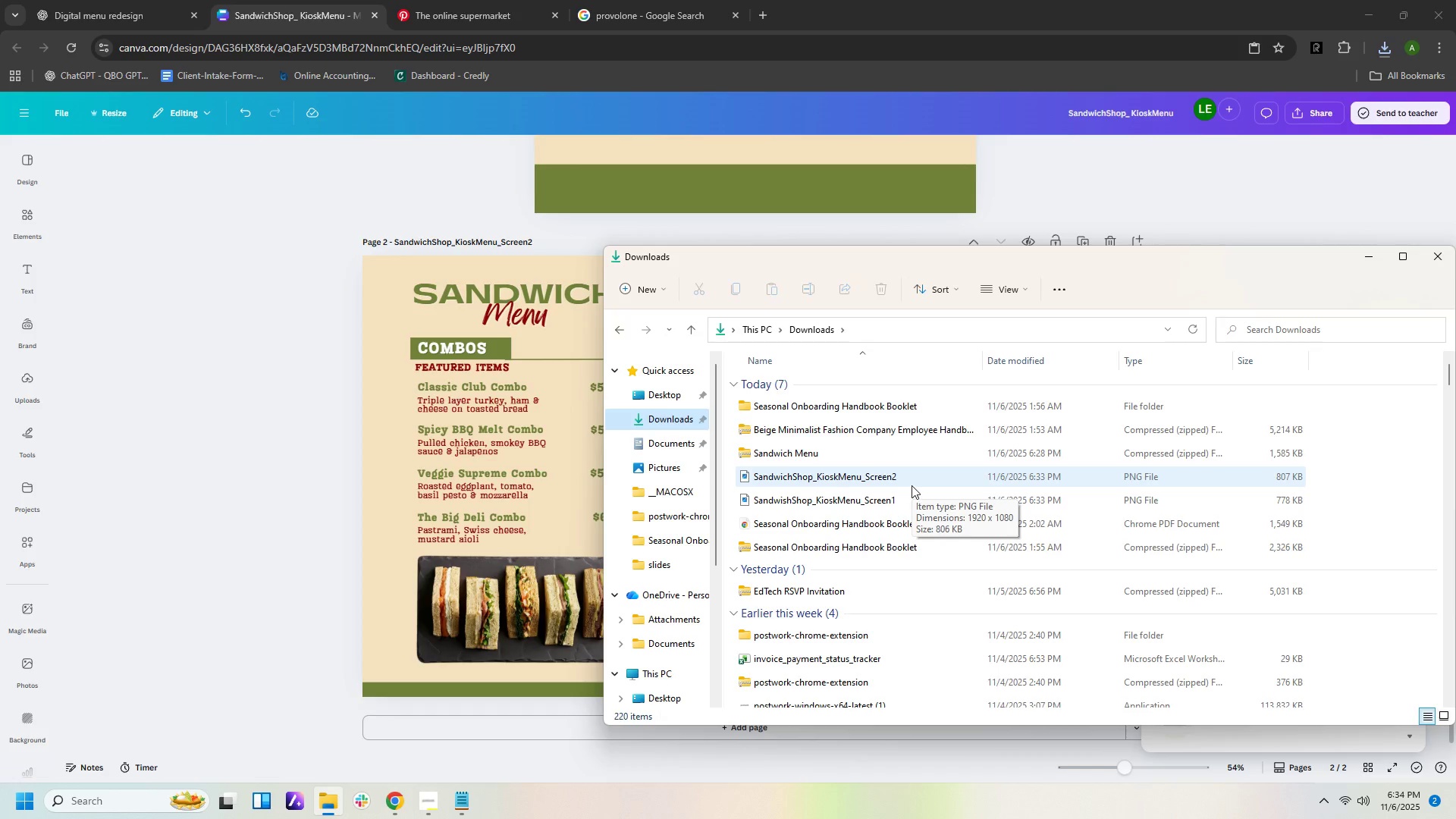 
wait(12.43)
 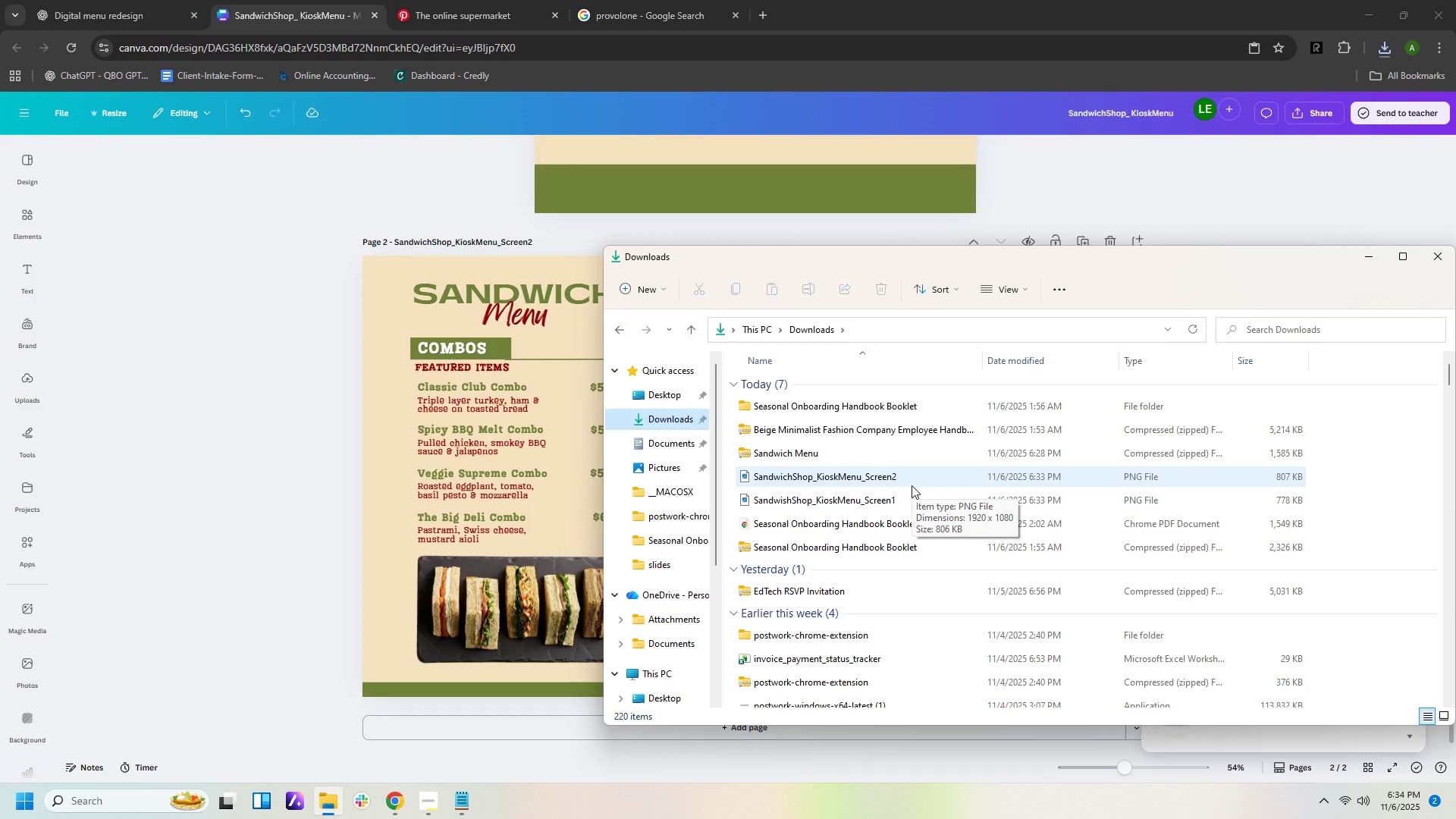 
left_click([896, 450])
 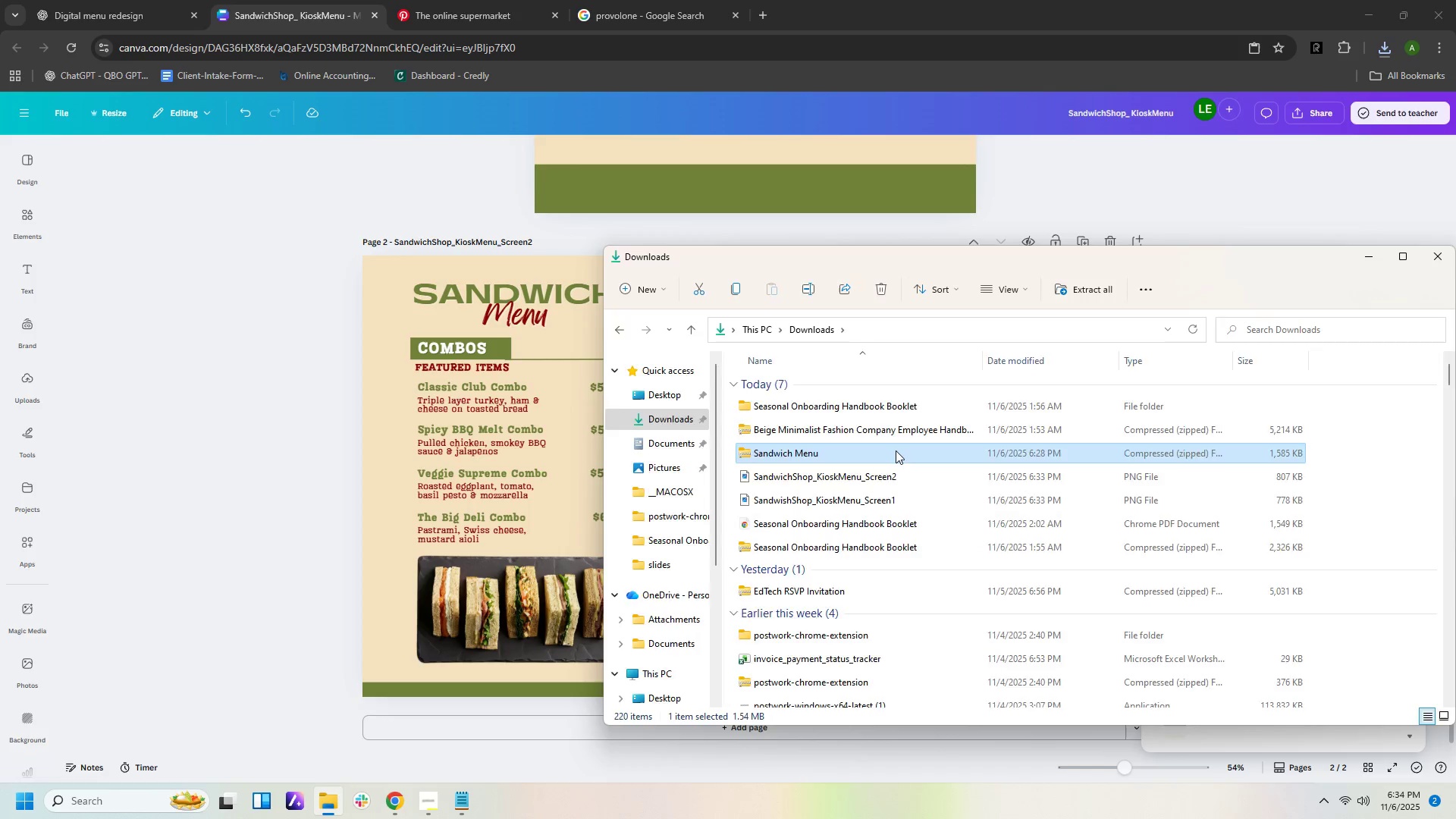 
double_click([896, 450])
 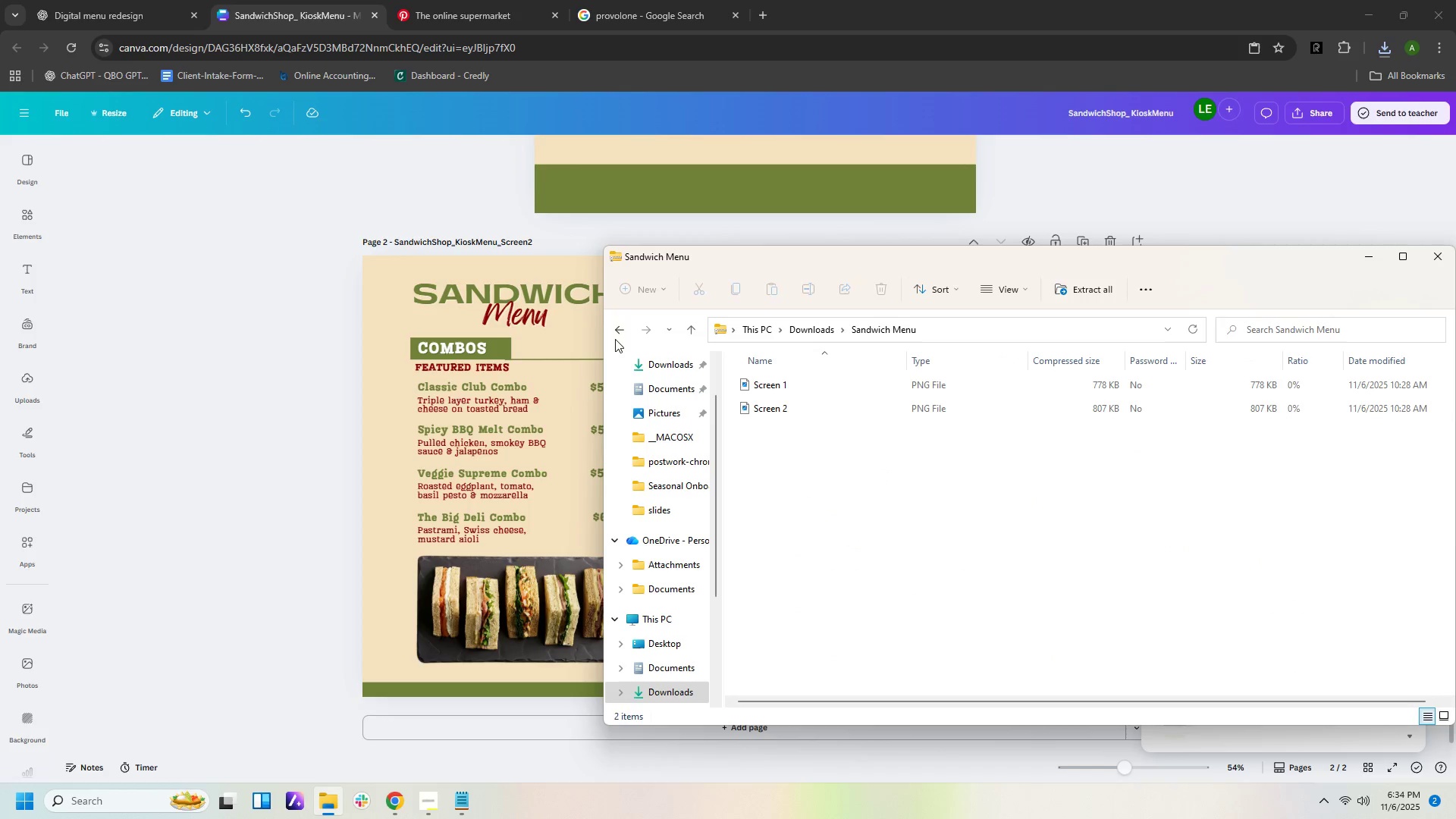 
left_click([618, 324])
 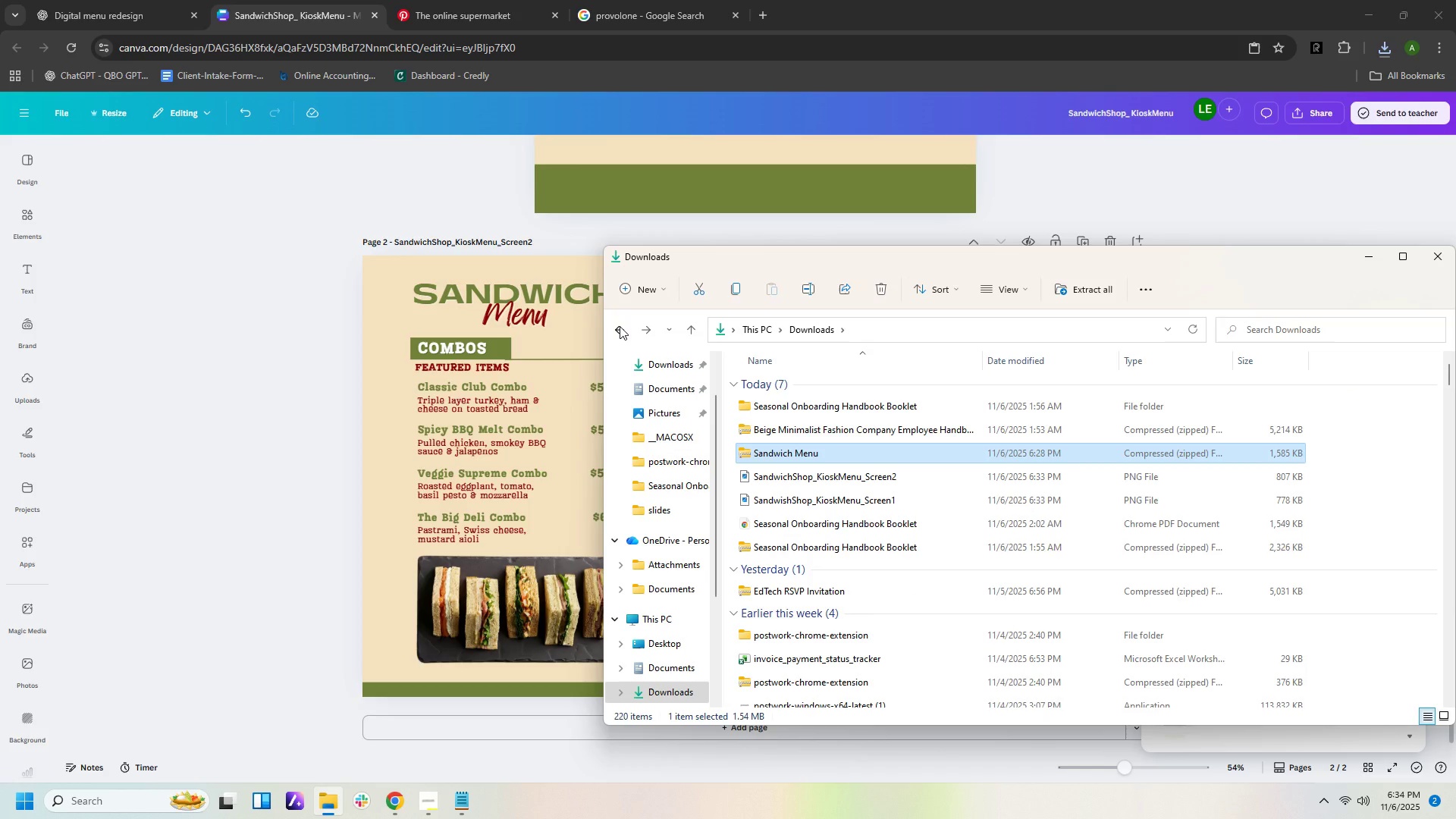 
wait(8.31)
 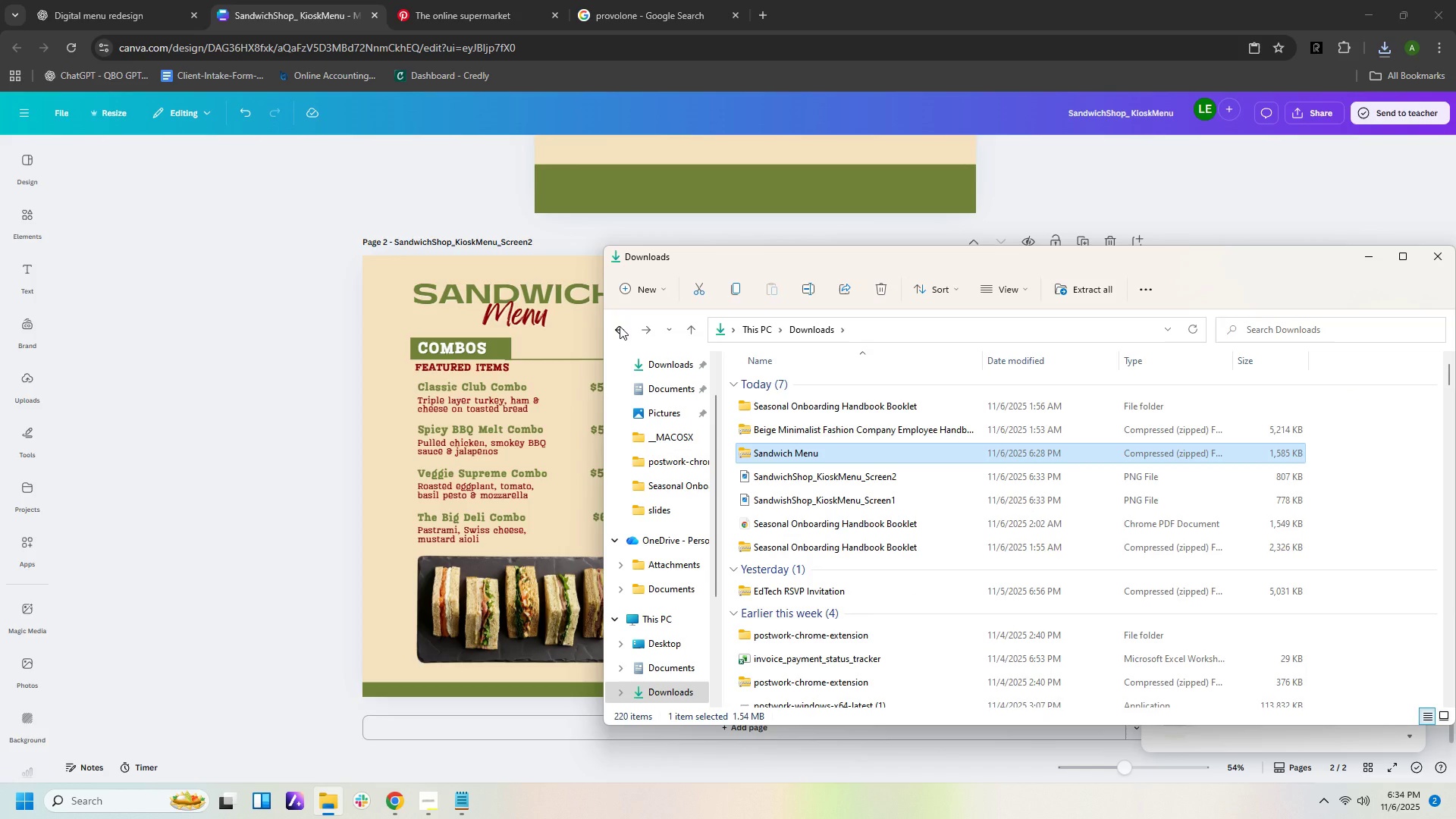 
right_click([884, 456])
 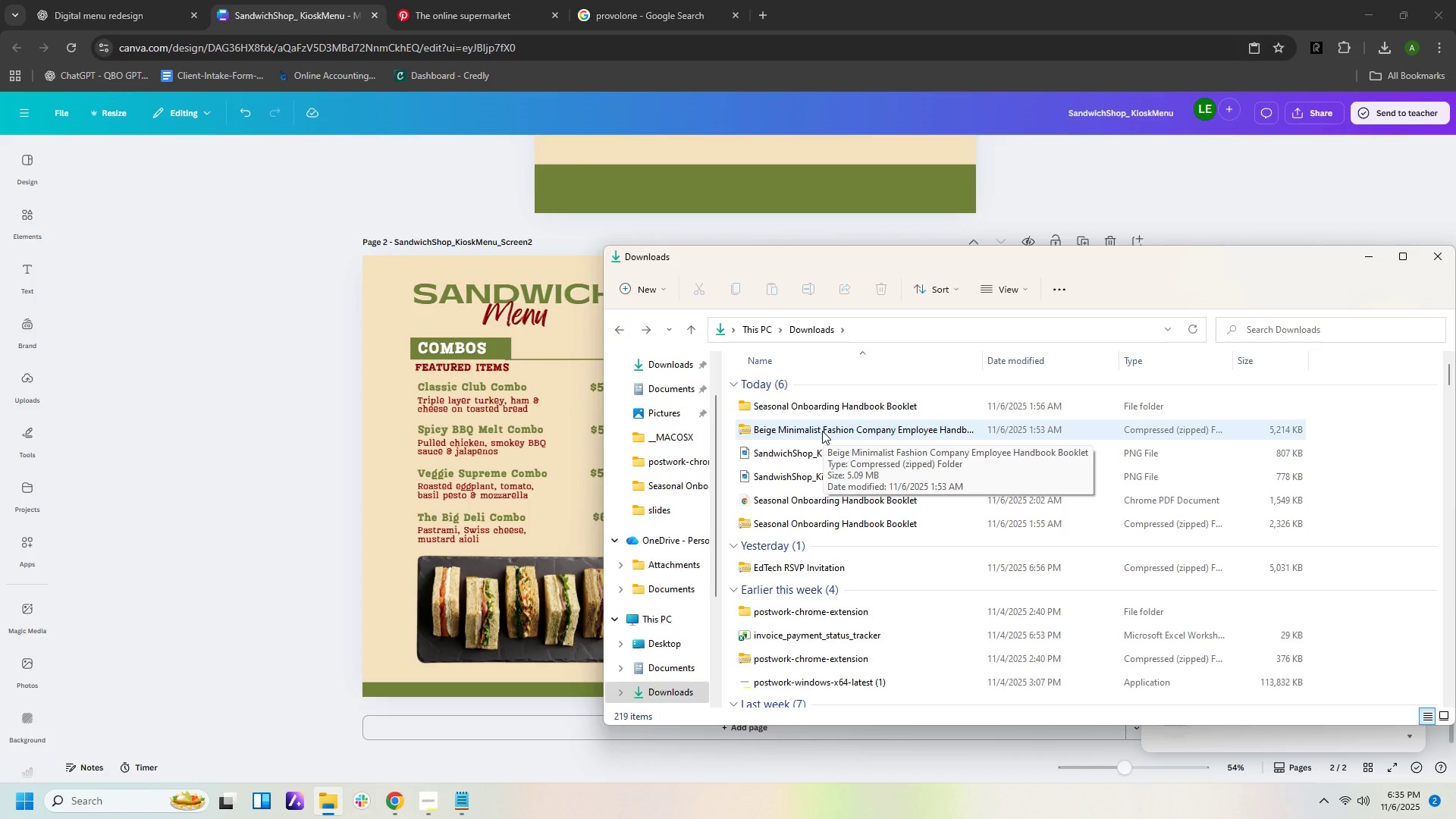 
wait(5.82)
 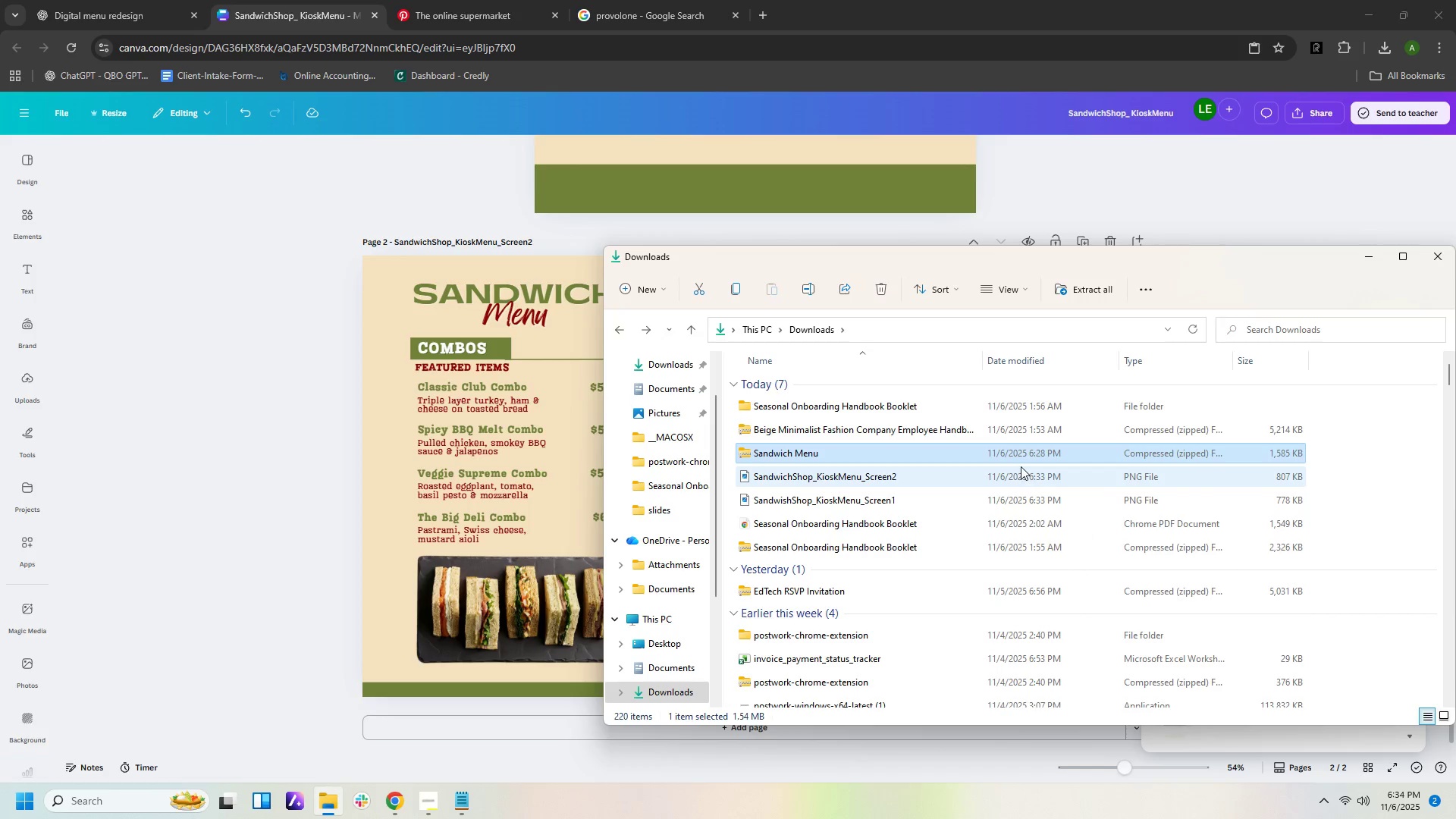 
double_click([821, 398])
 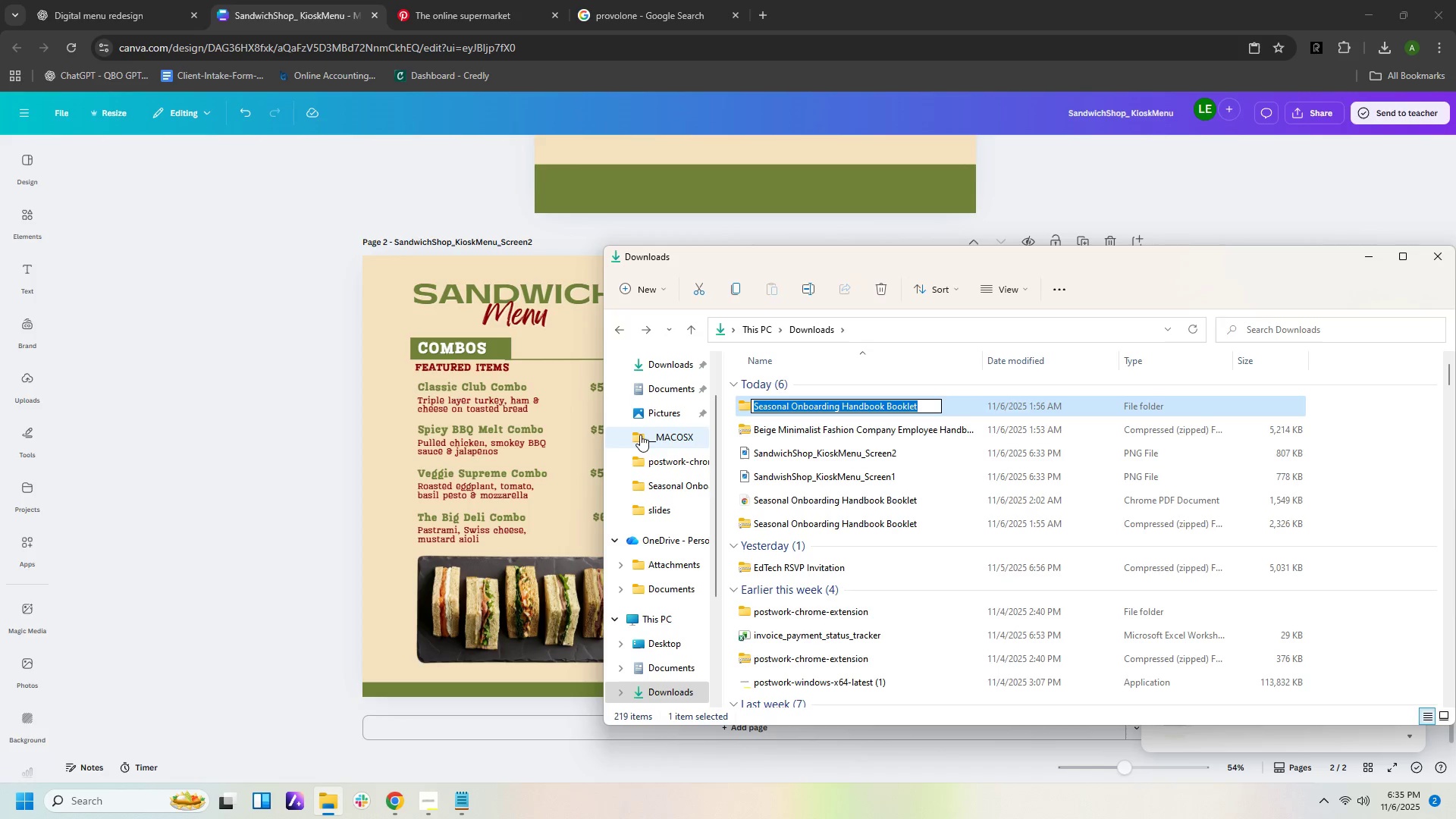 
left_click([707, 227])
 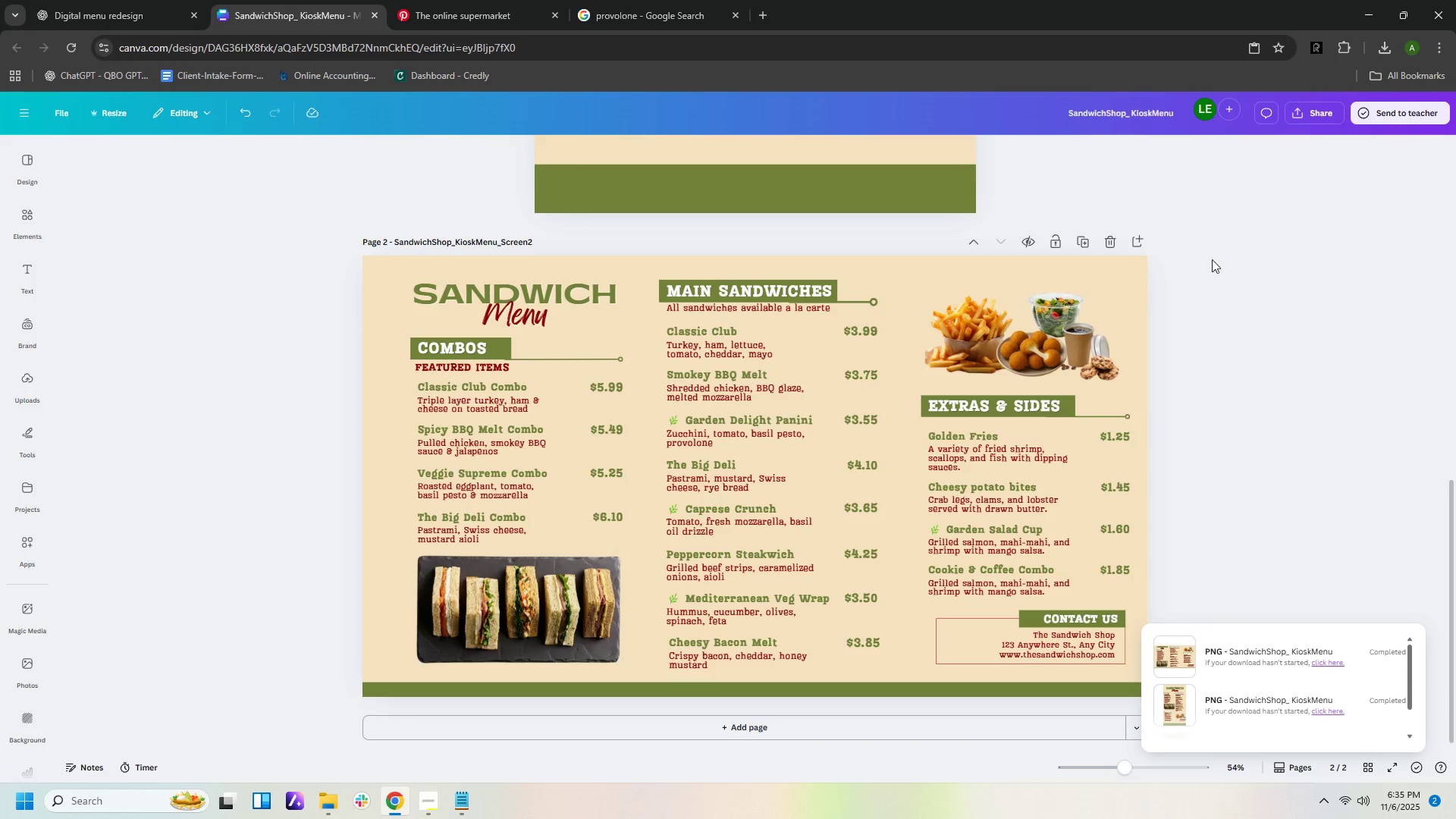 
scroll: coordinate [1272, 215], scroll_direction: up, amount: 18.0
 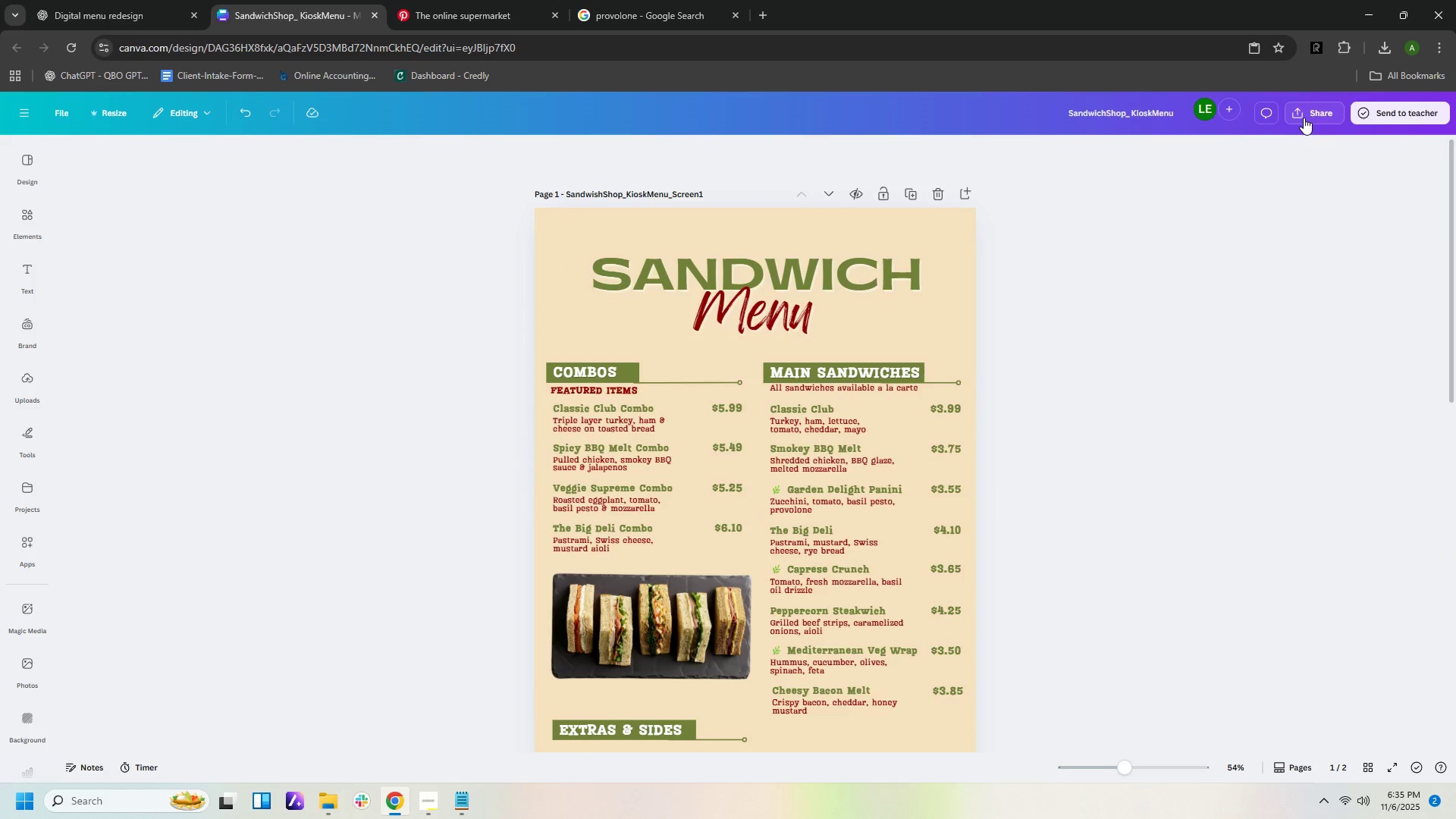 
left_click([1304, 118])
 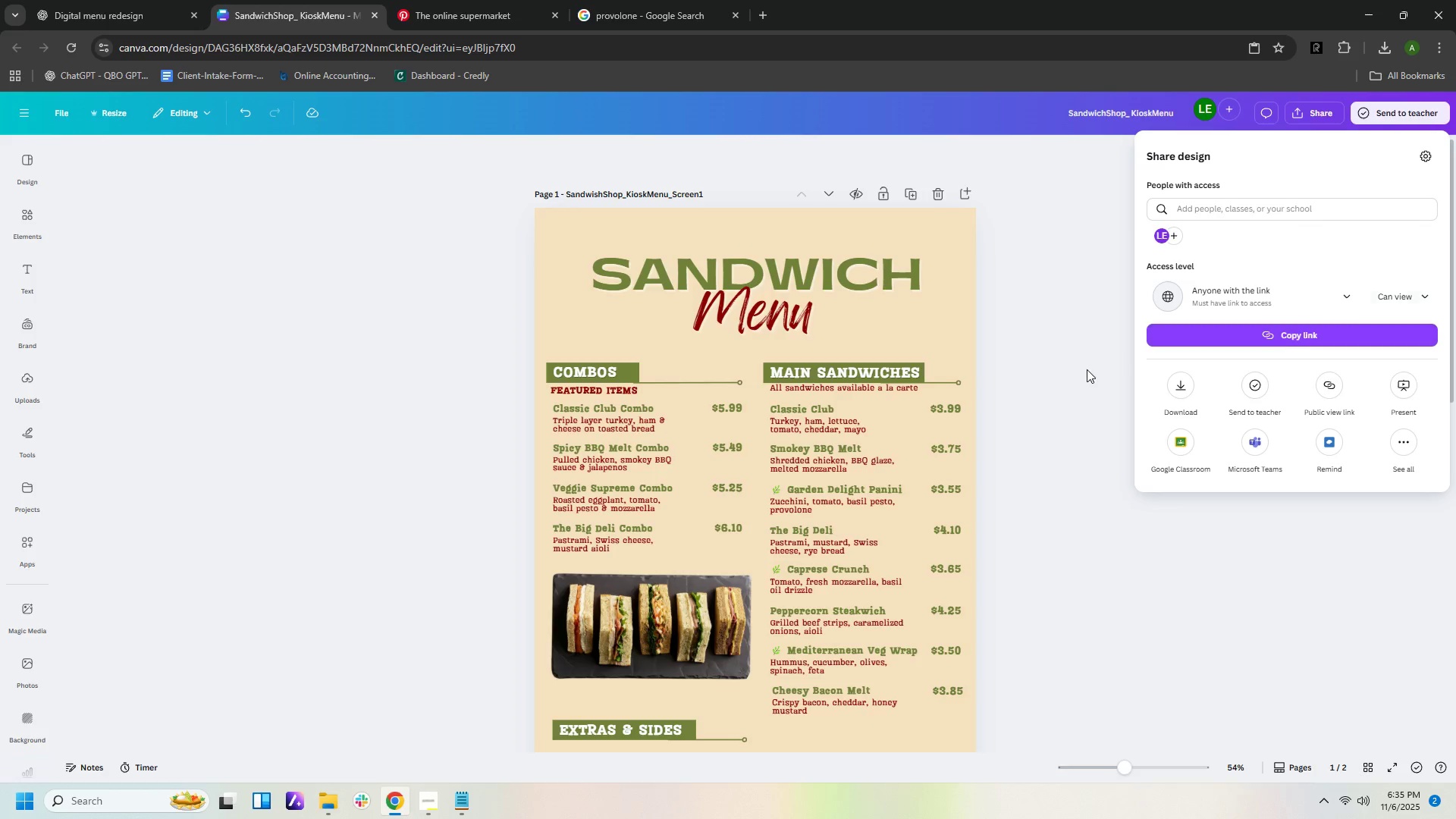 
left_click([1182, 384])
 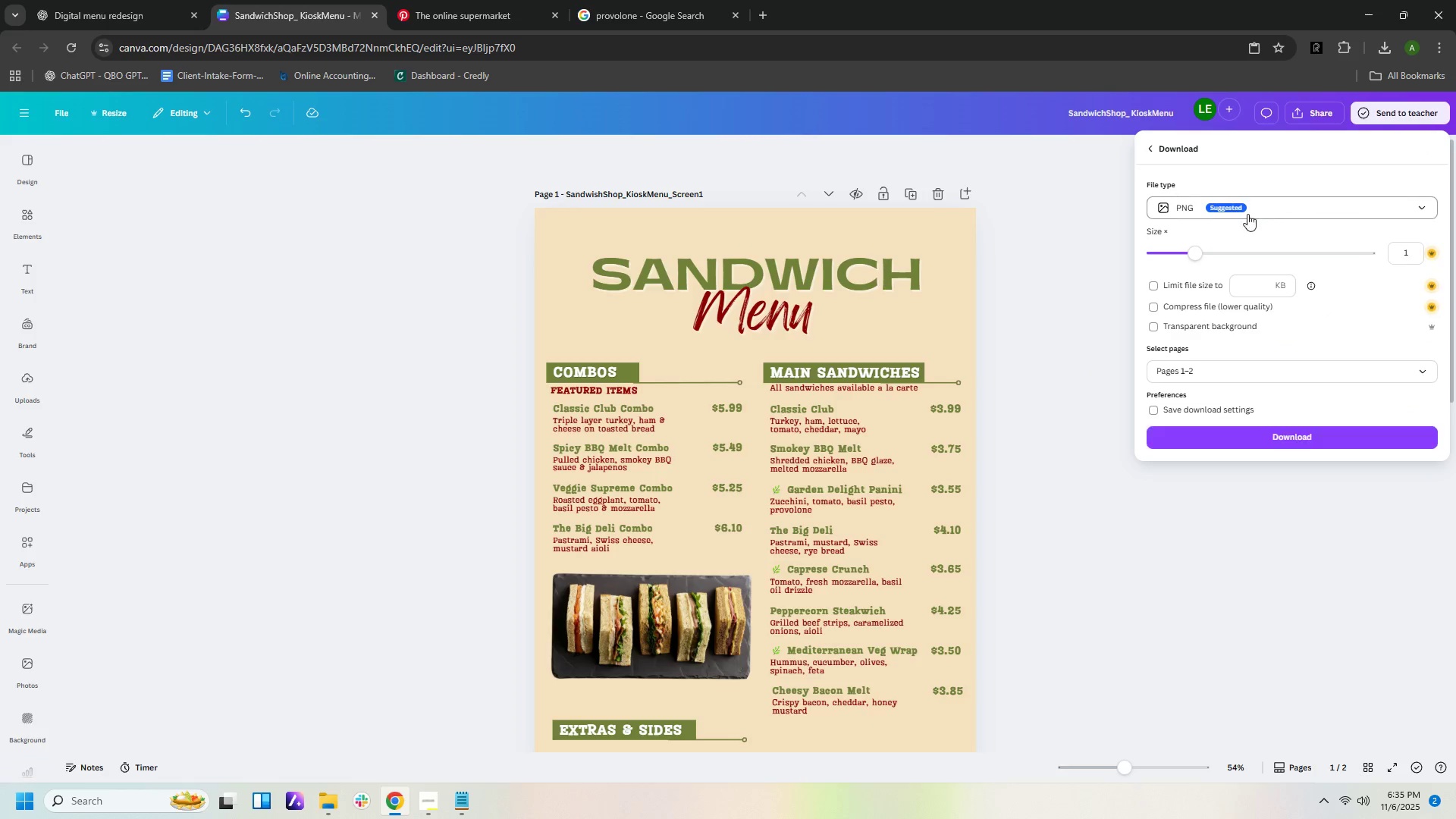 
left_click([1267, 209])
 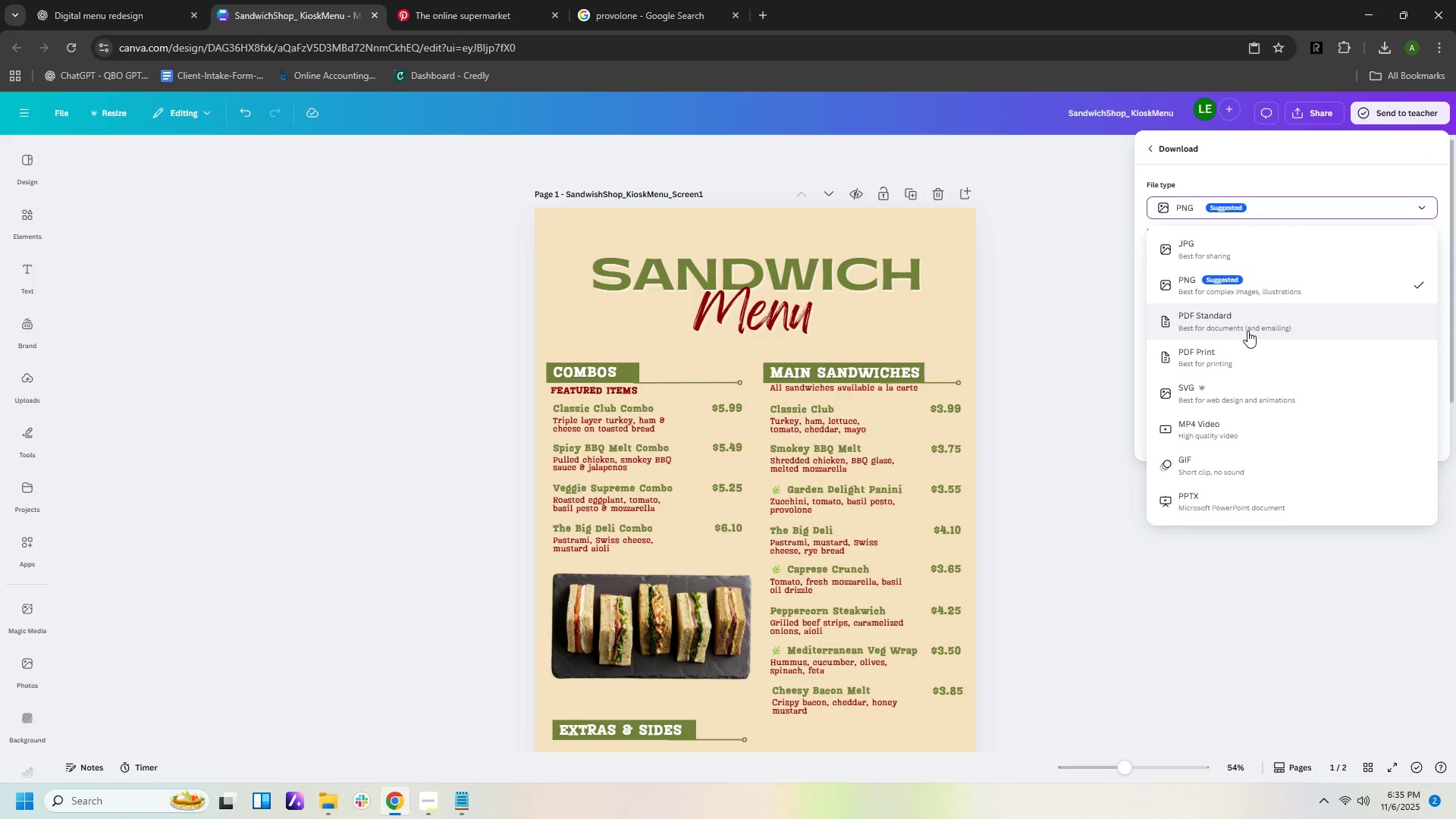 
left_click([1286, 320])
 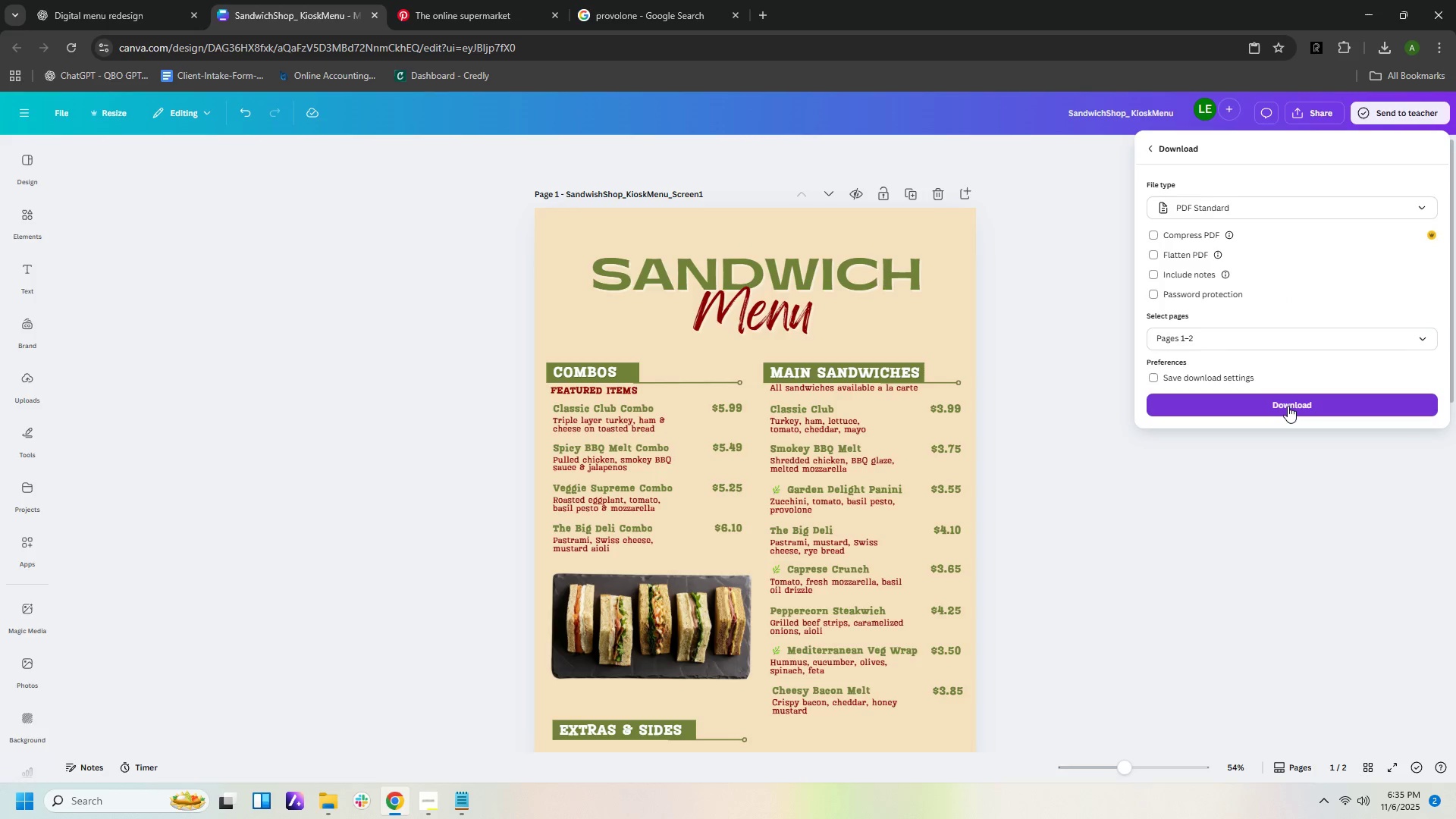 
wait(6.9)
 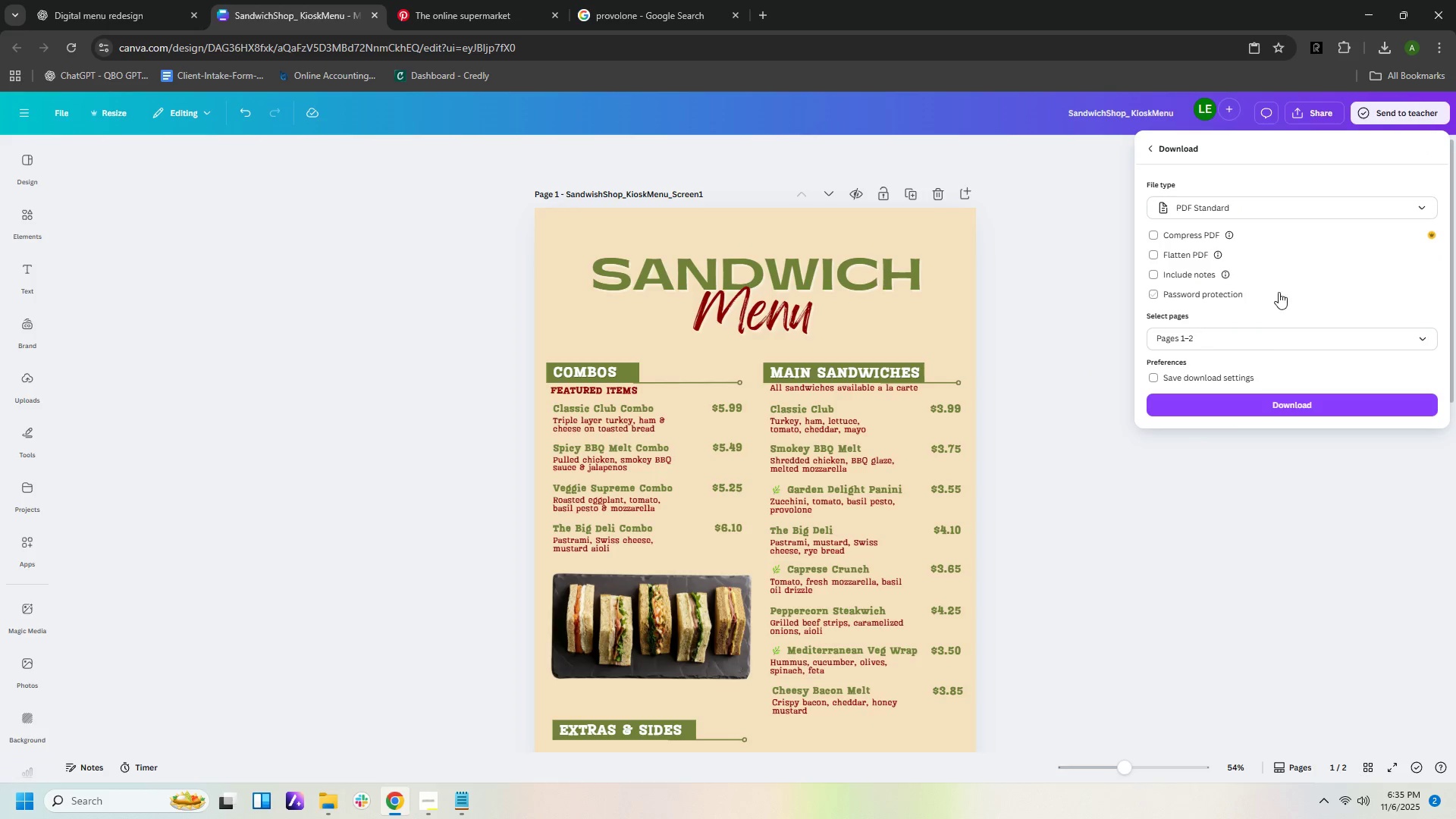 
left_click([1288, 406])
 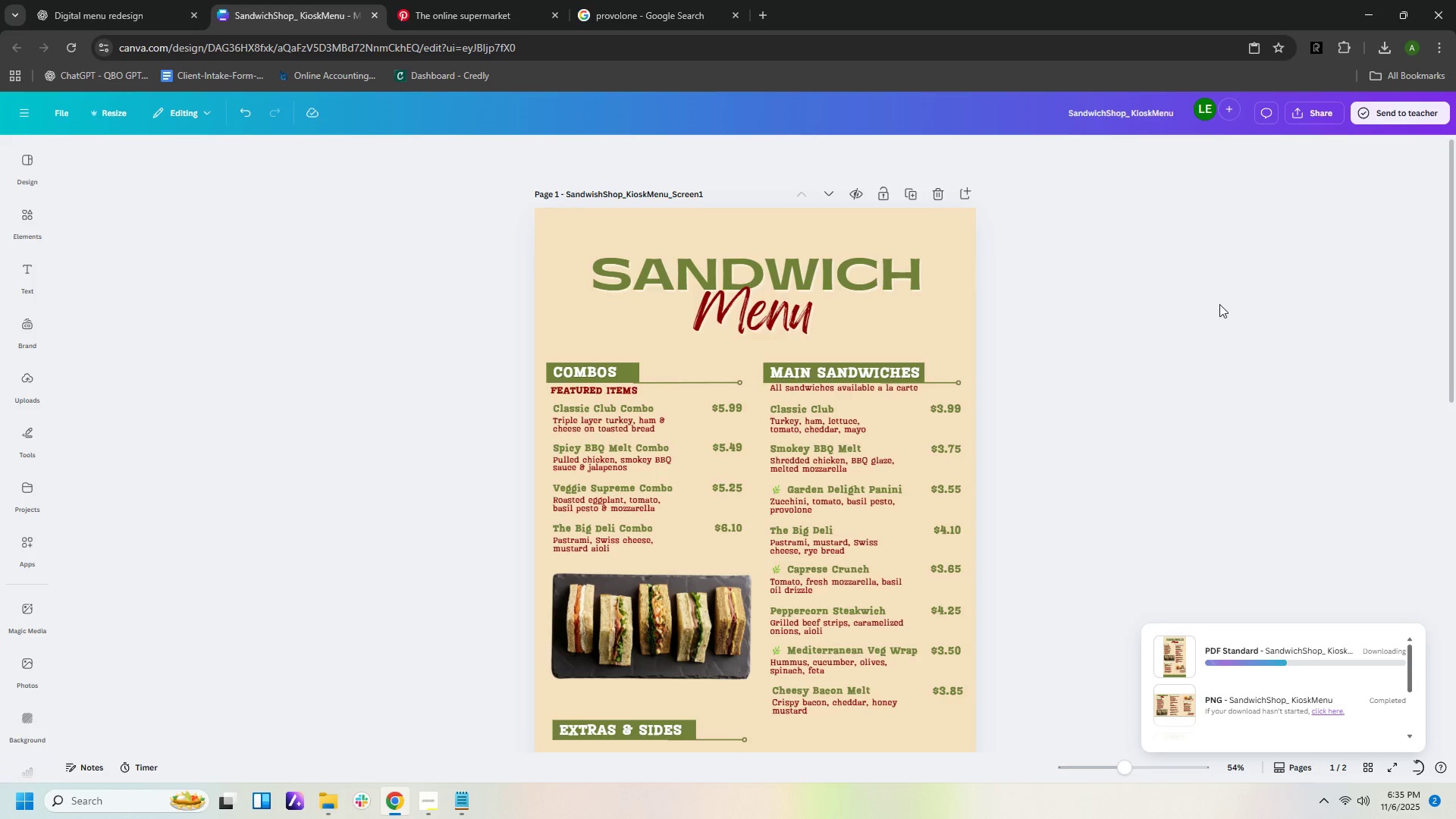 
wait(9.62)
 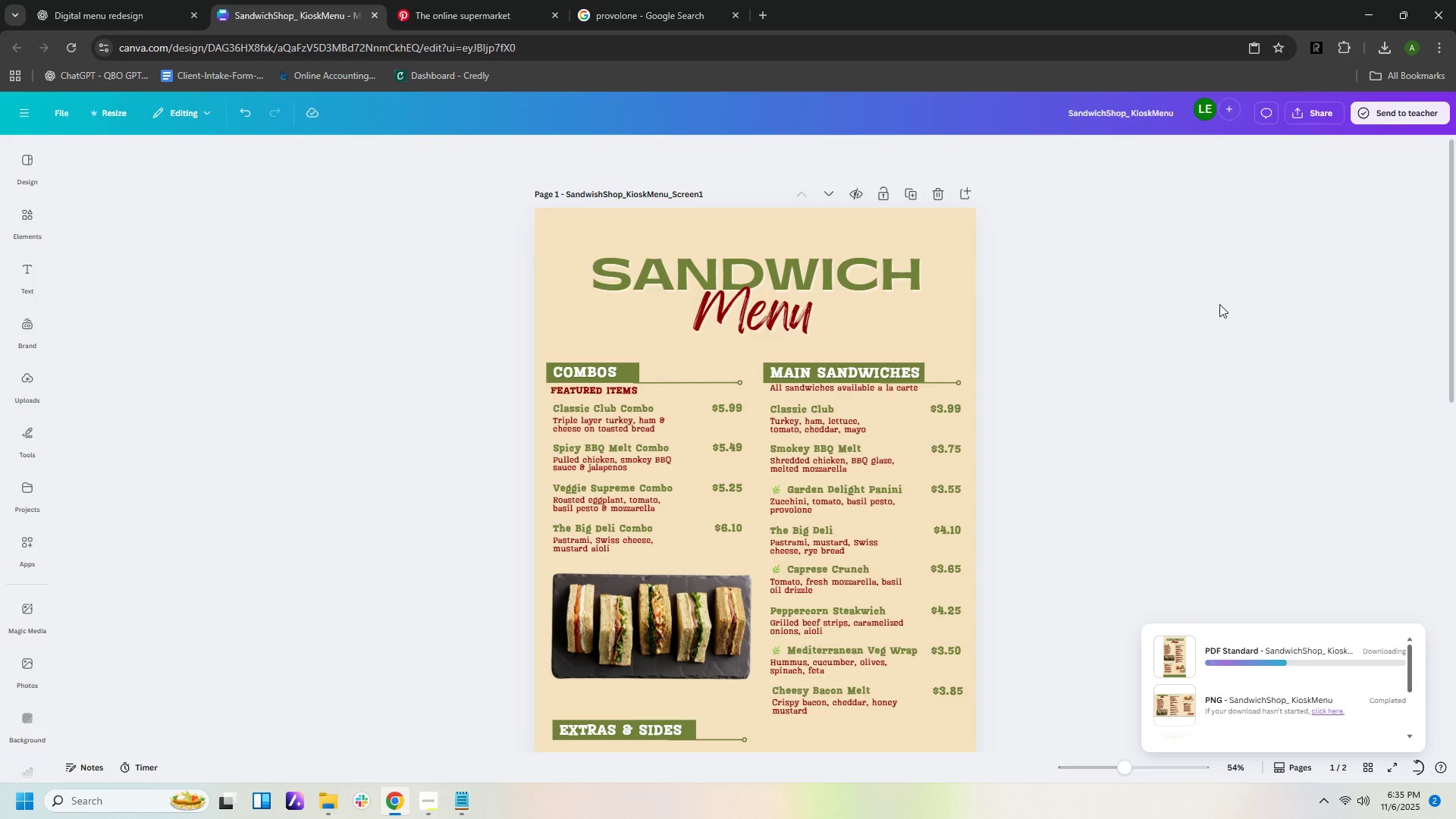 
left_click([61, 14])
 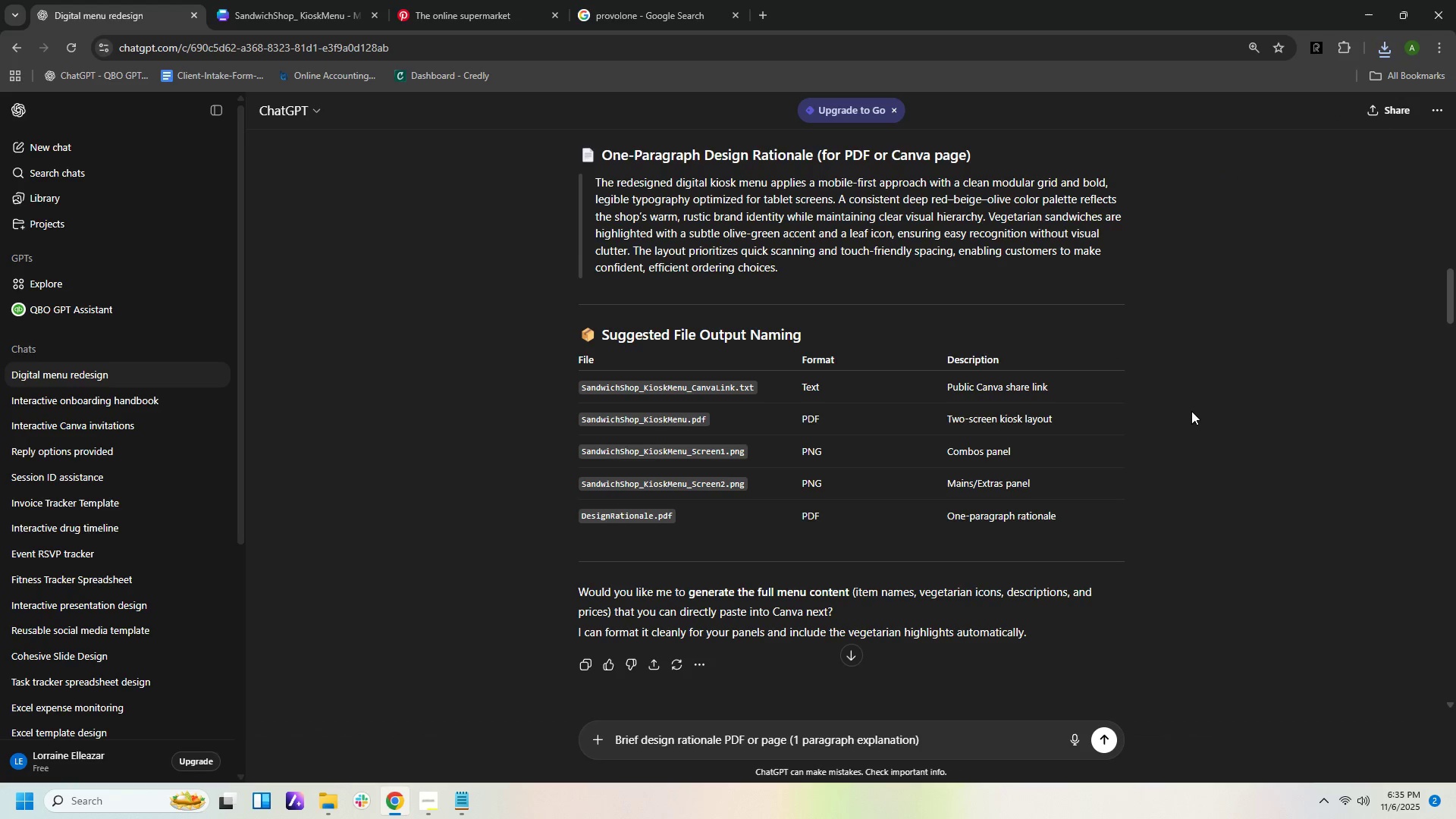 
wait(10.63)
 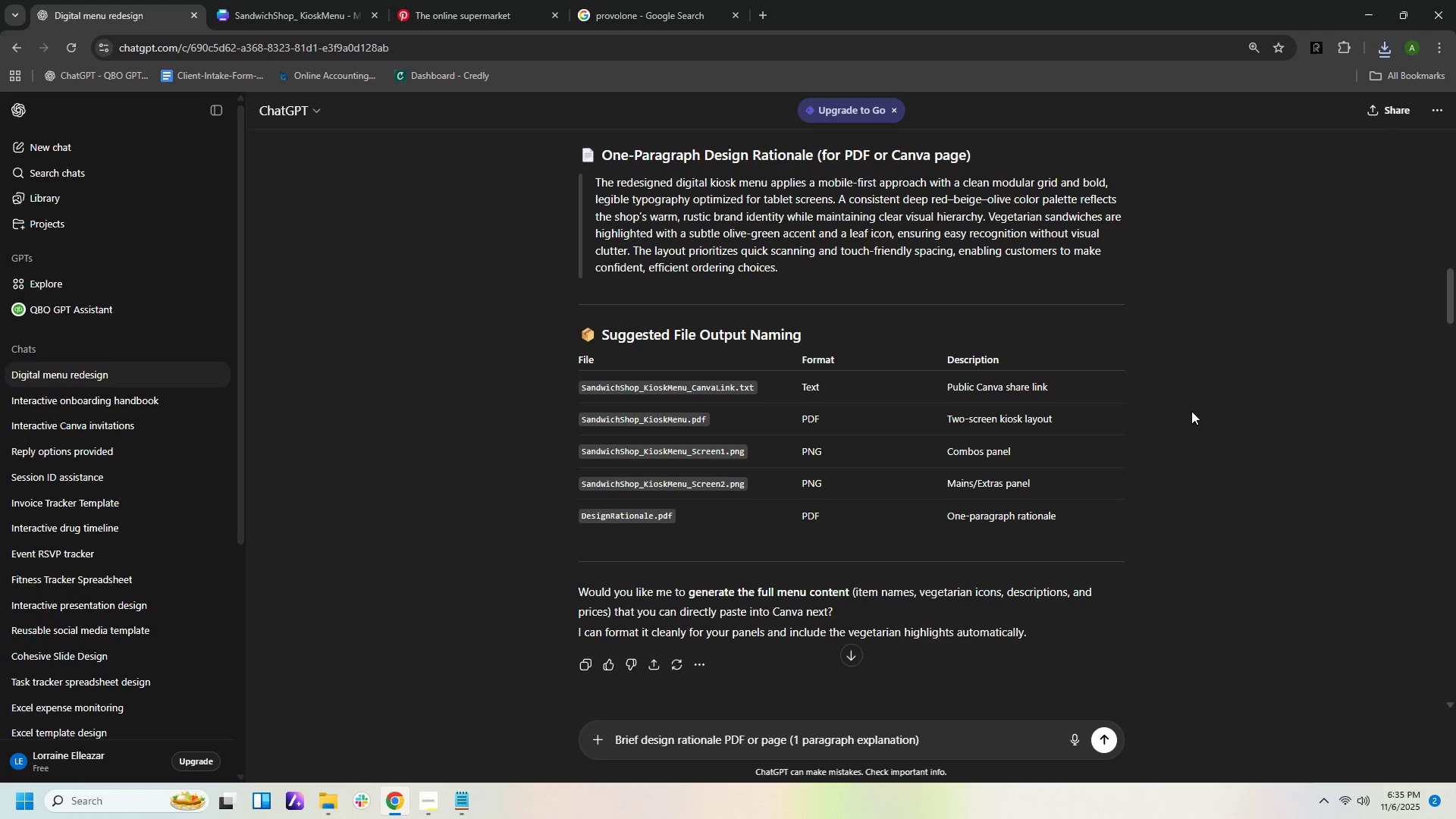 
scroll: coordinate [1276, 507], scroll_direction: up, amount: 11.0
 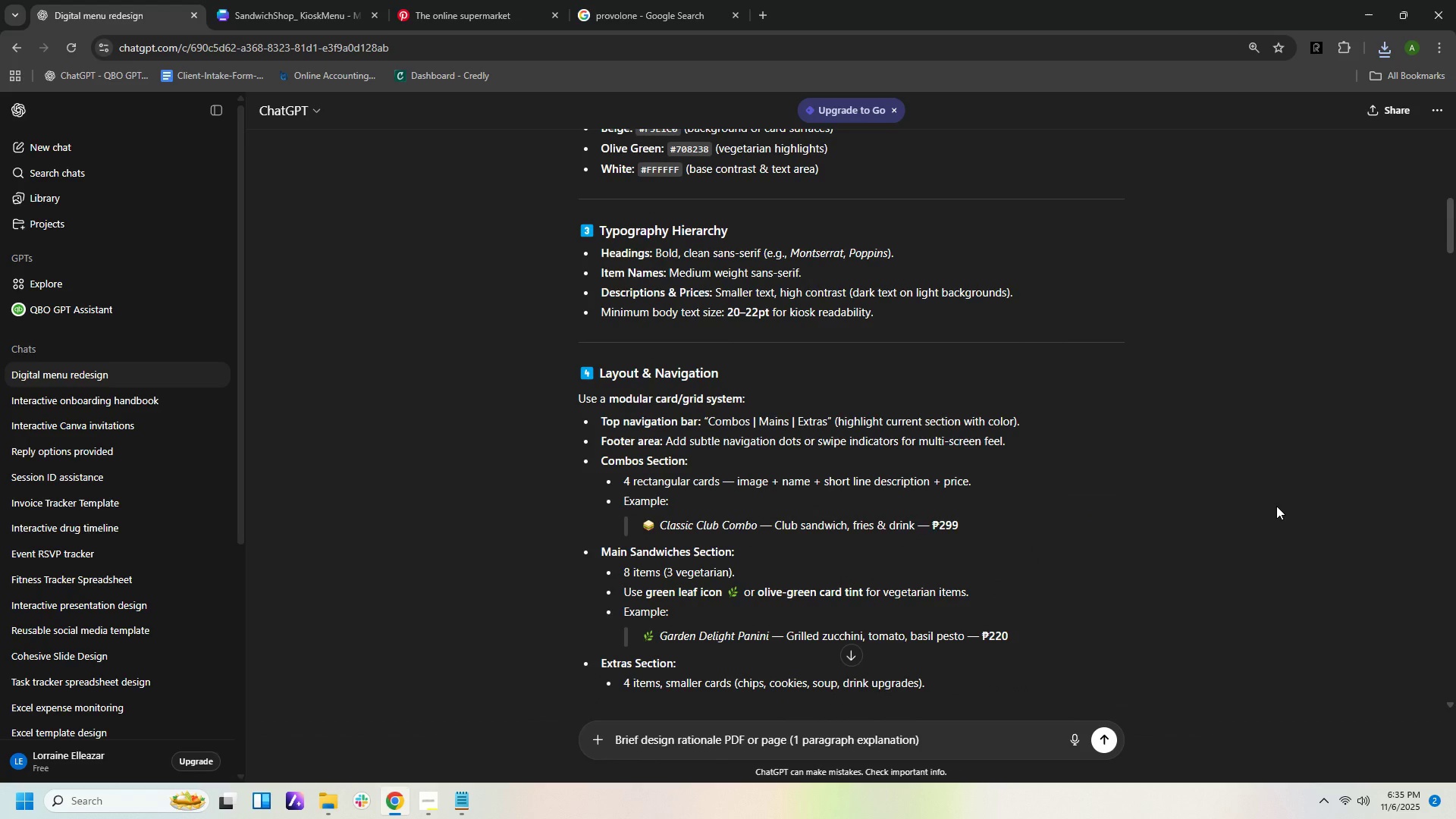 
scroll: coordinate [1276, 506], scroll_direction: down, amount: 1.0
 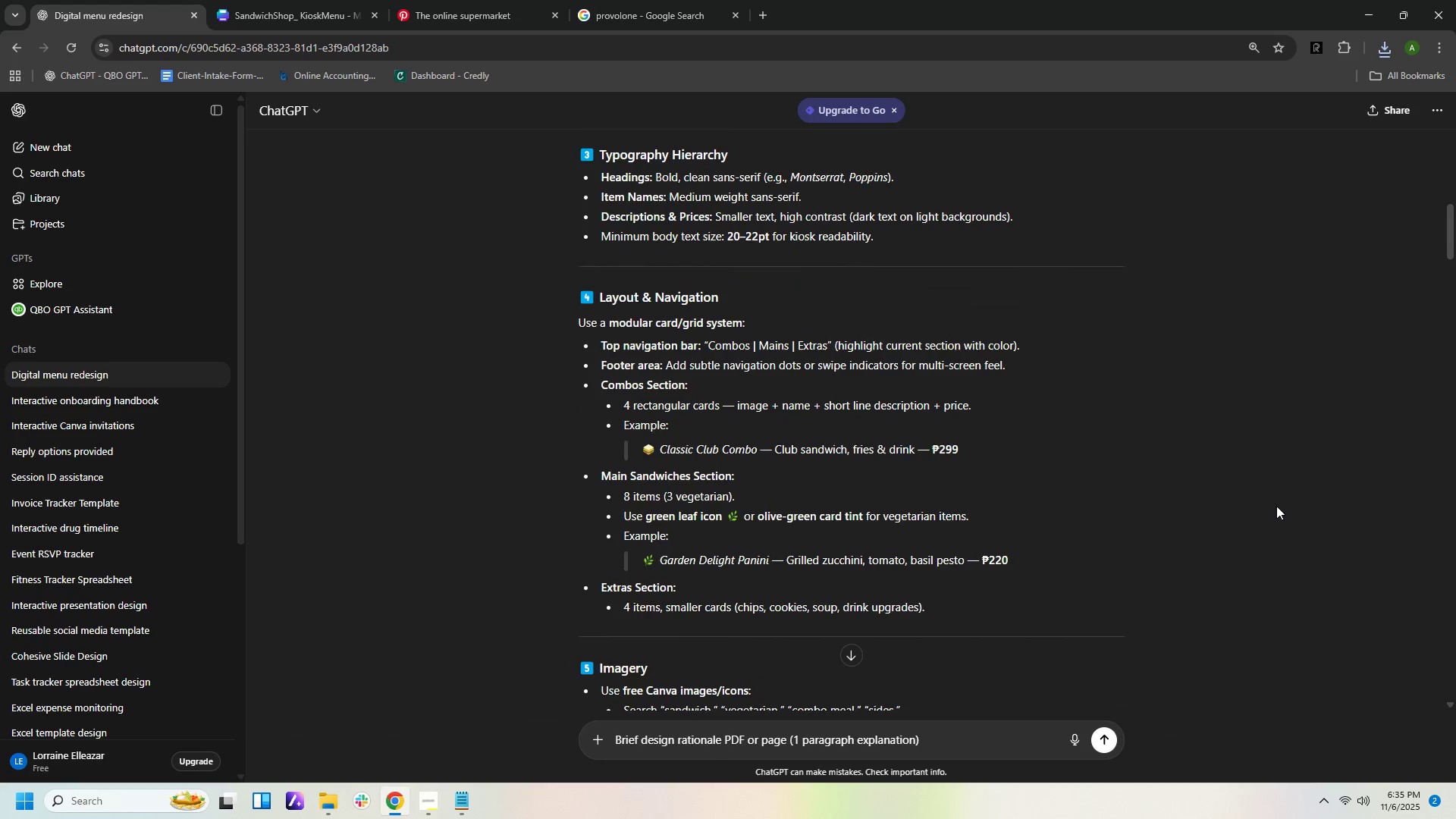 
scroll: coordinate [1274, 503], scroll_direction: up, amount: 4.0
 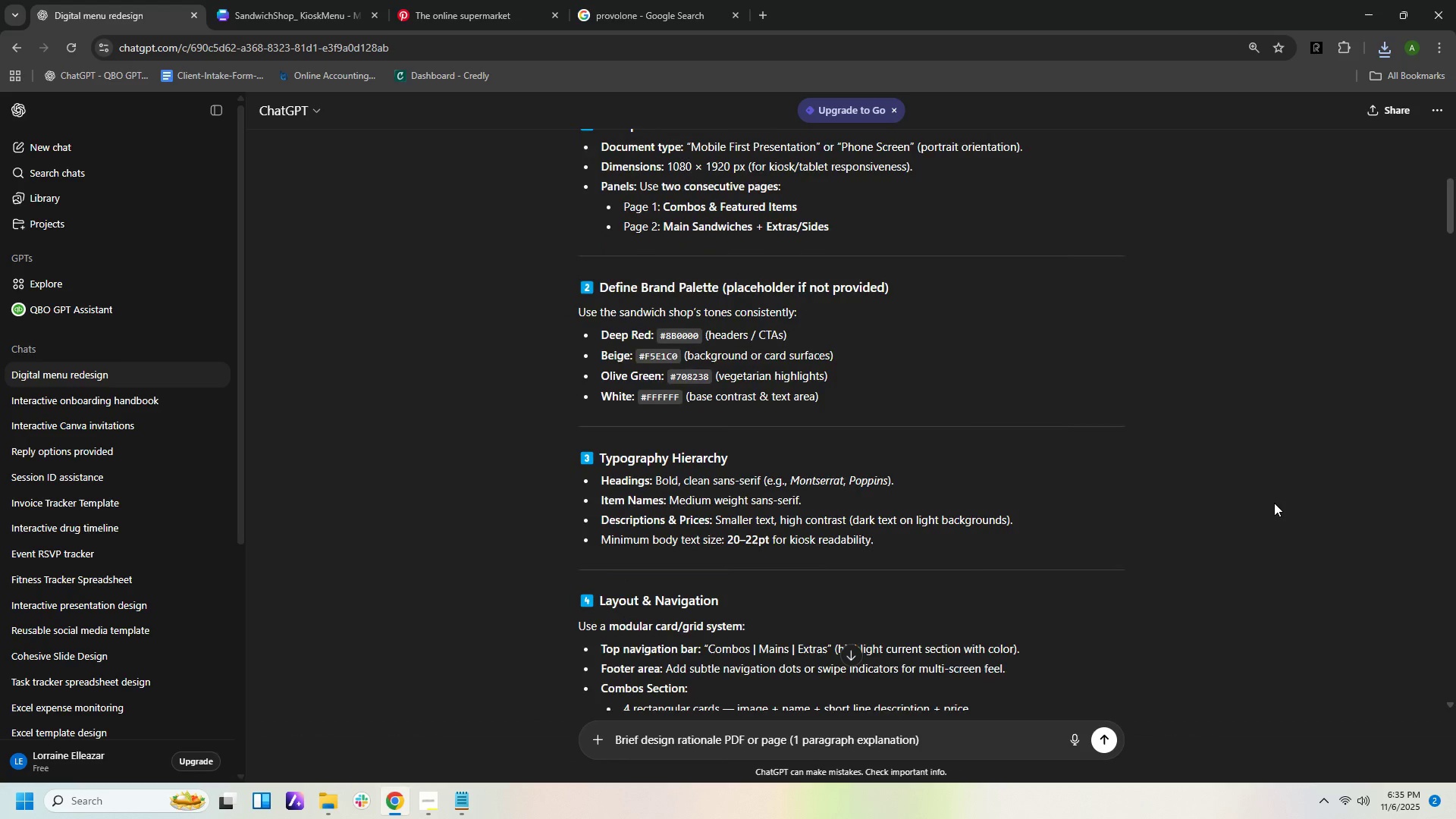 
scroll: coordinate [1244, 492], scroll_direction: down, amount: 17.0
 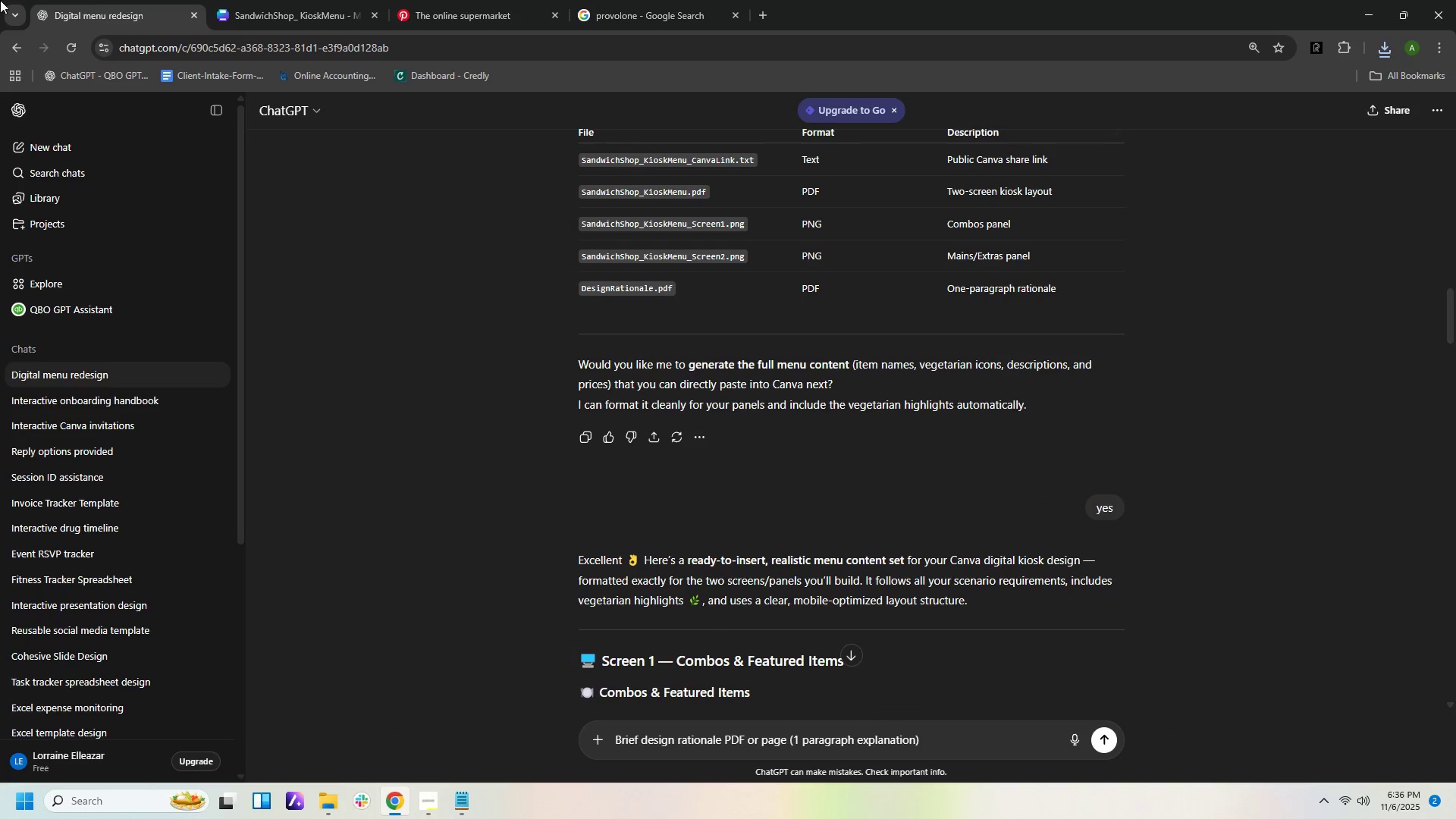 
wait(6.08)
 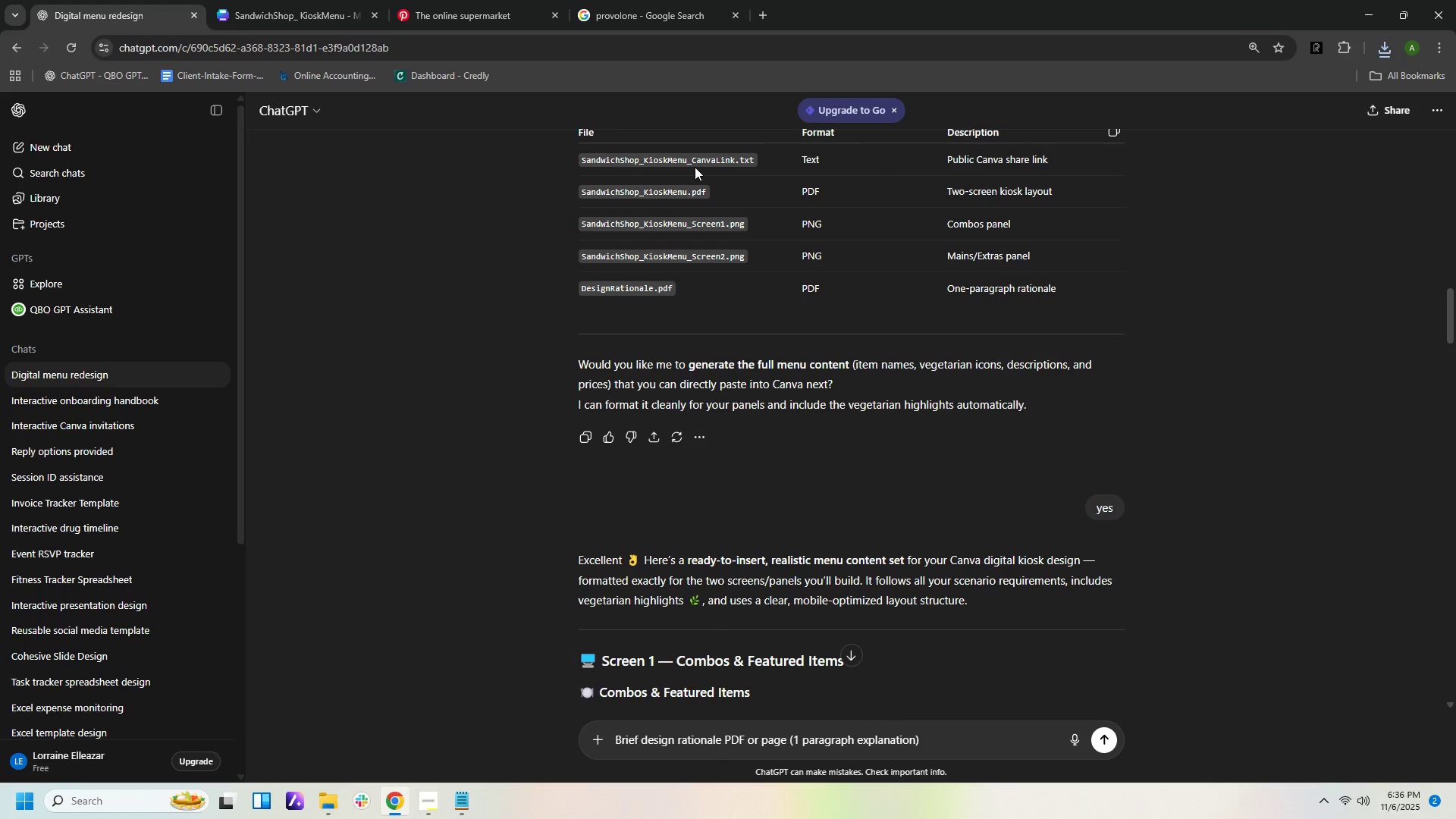 
scroll: coordinate [968, 633], scroll_direction: down, amount: 3.0
 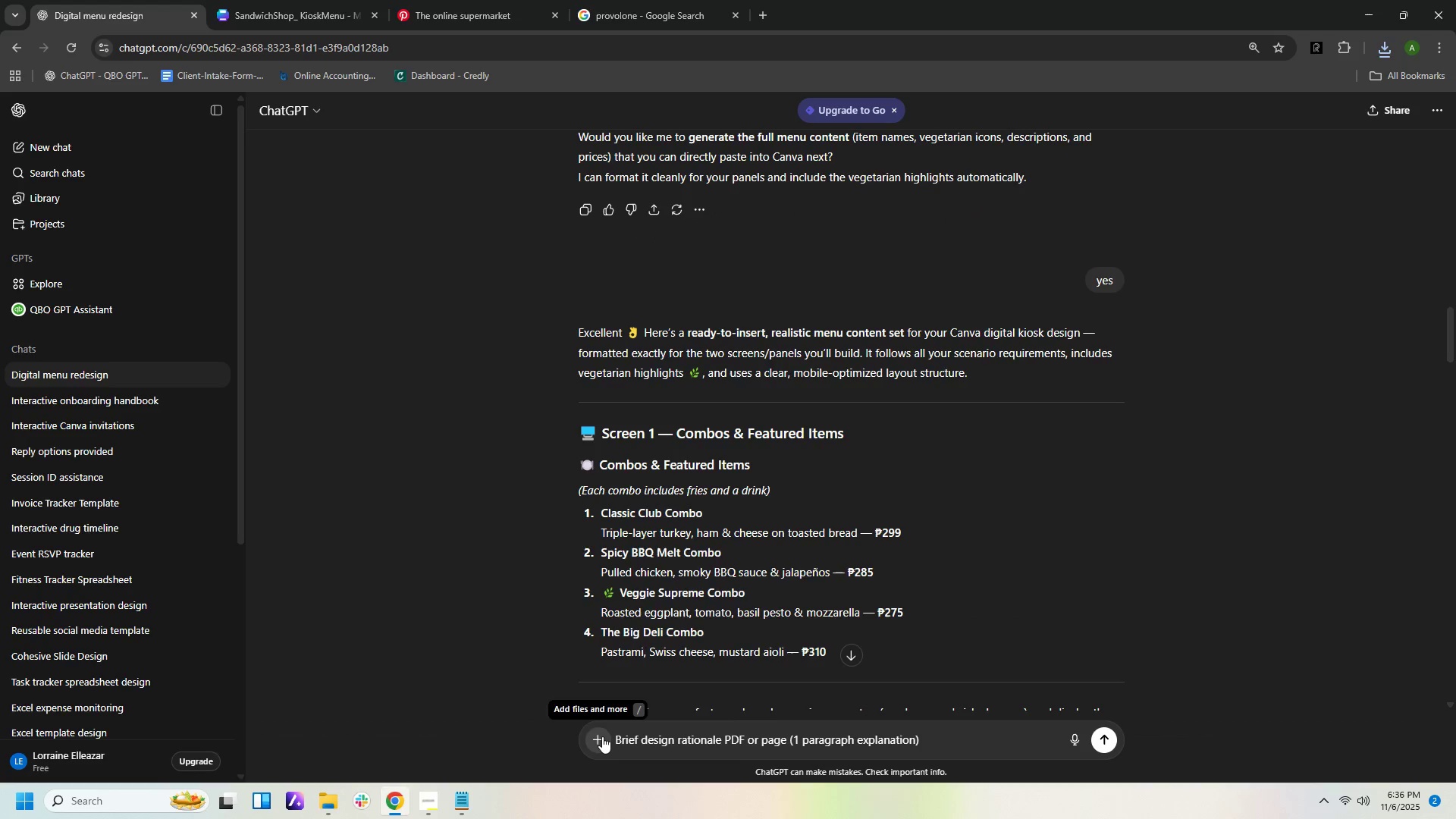 
left_click([602, 736])
 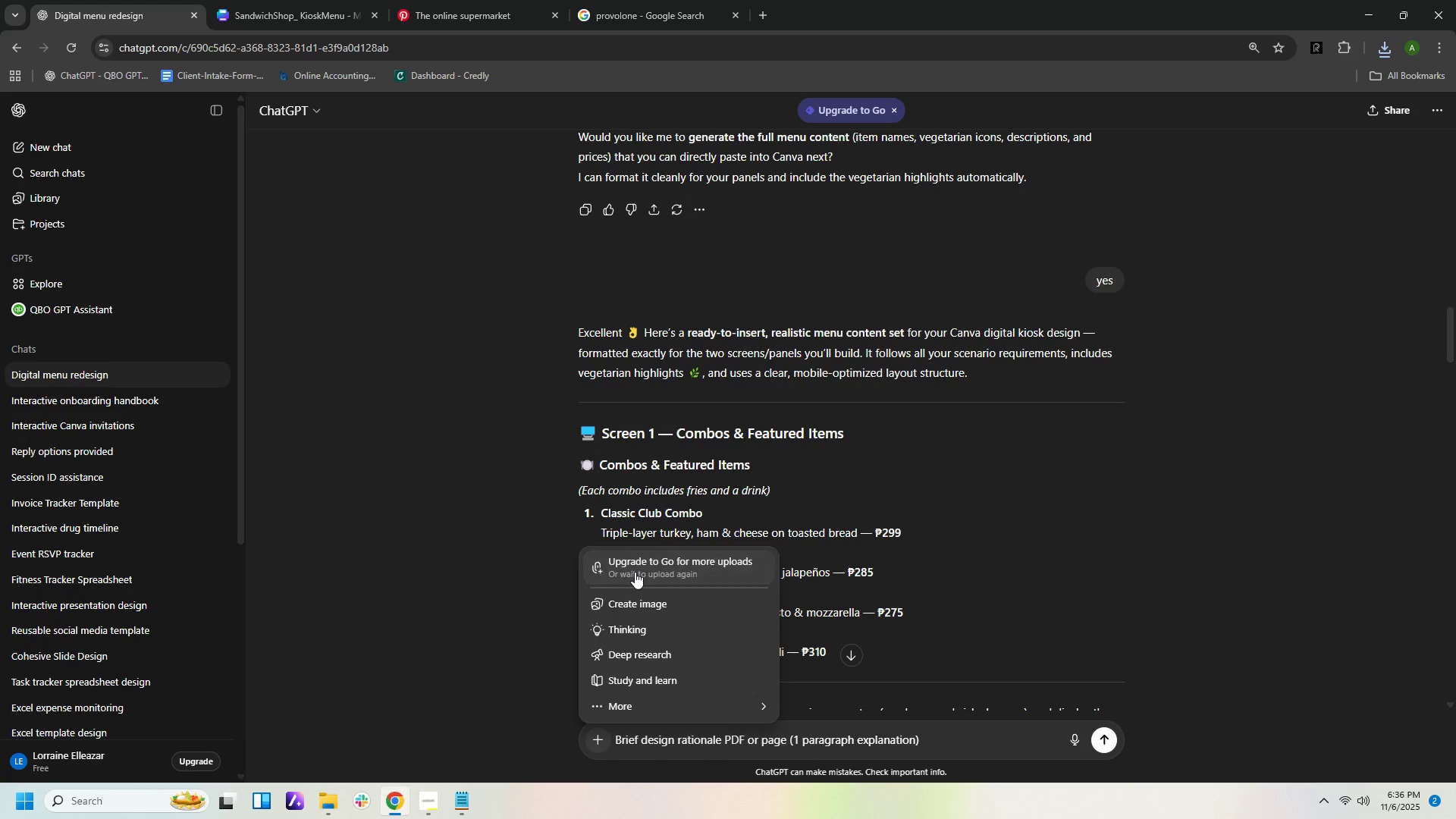 
left_click([635, 572])
 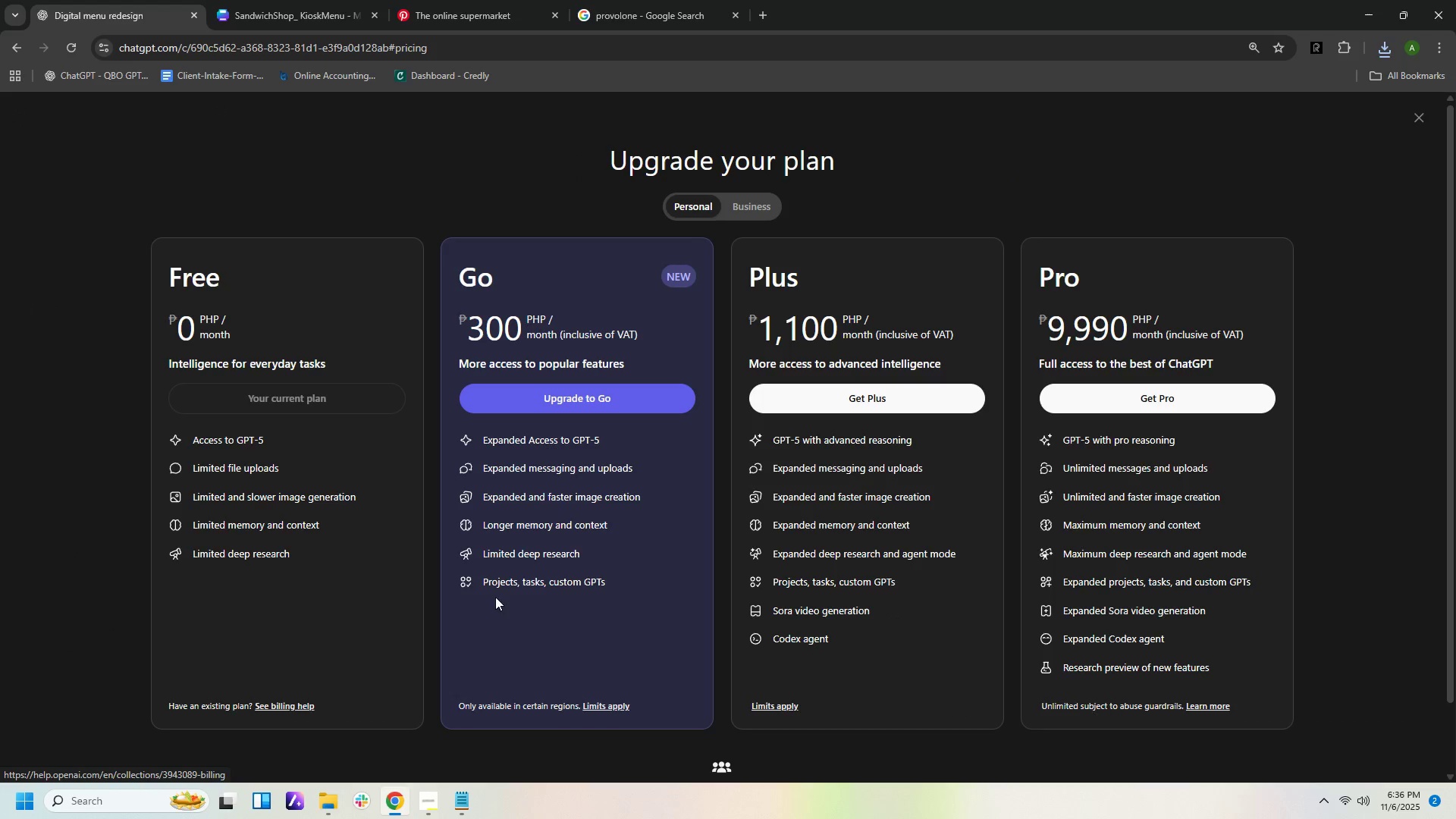 
left_click([1414, 115])
 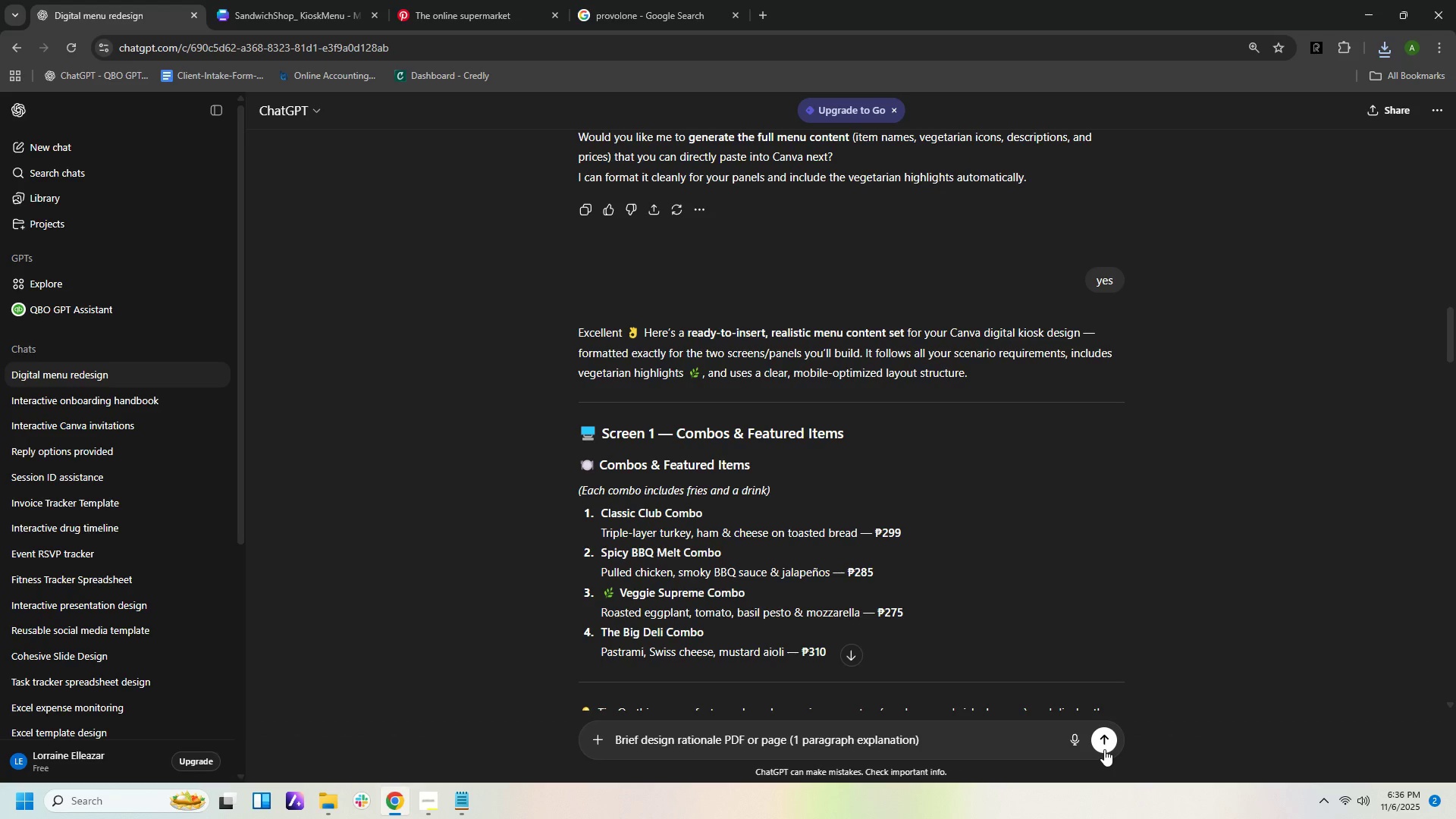 
left_click([1104, 749])
 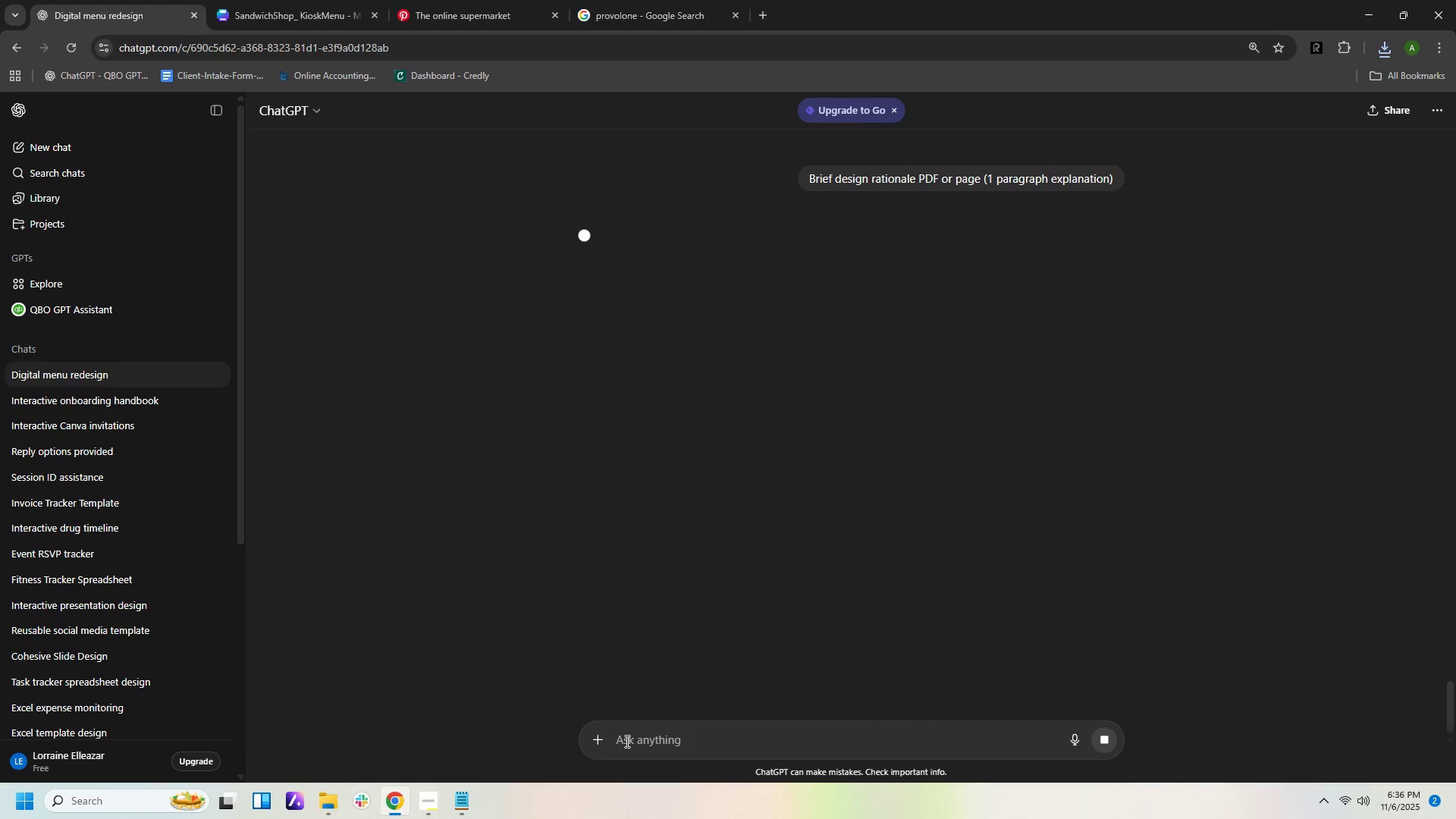 
left_click([599, 745])
 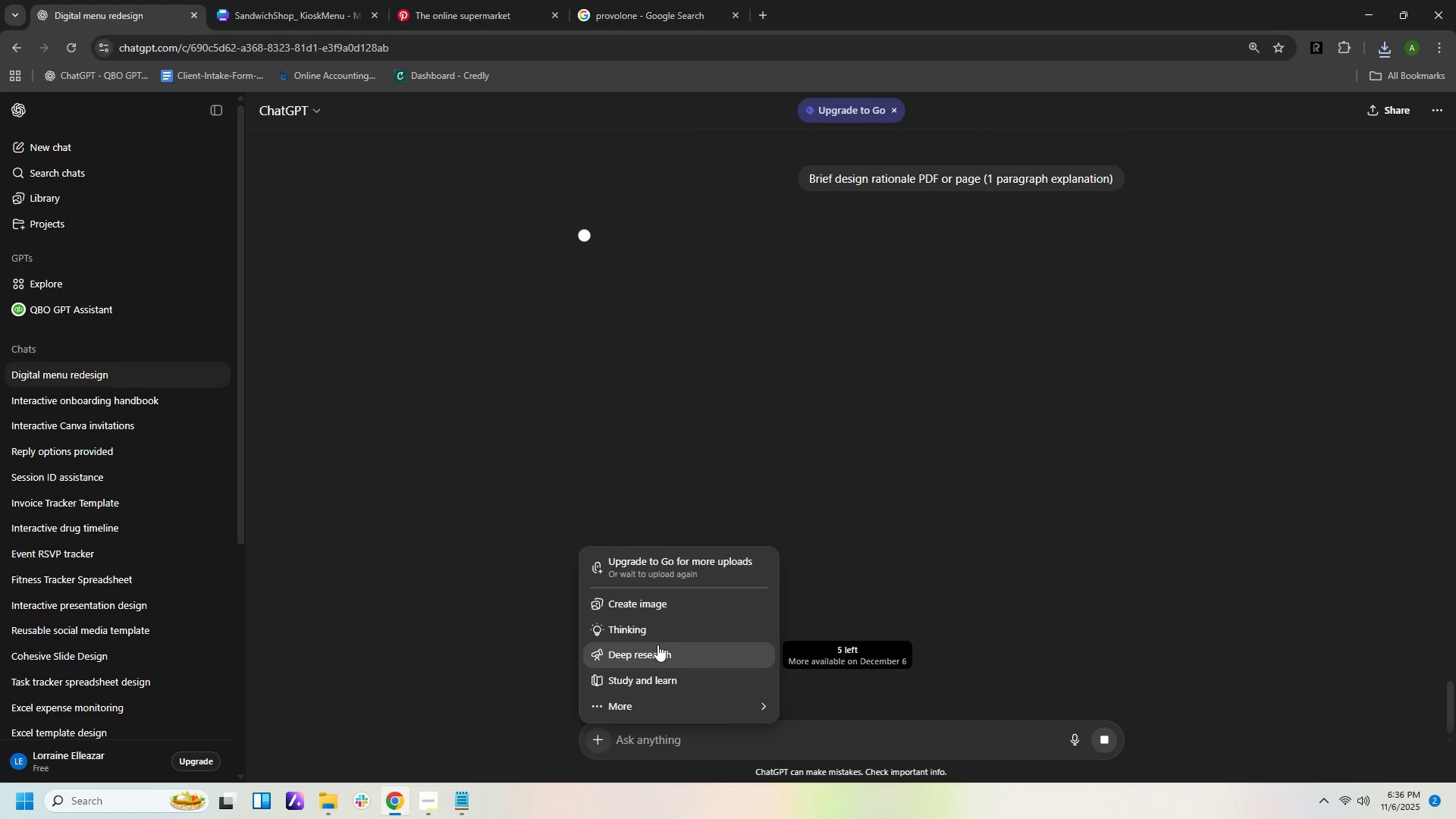 
left_click([690, 709])
 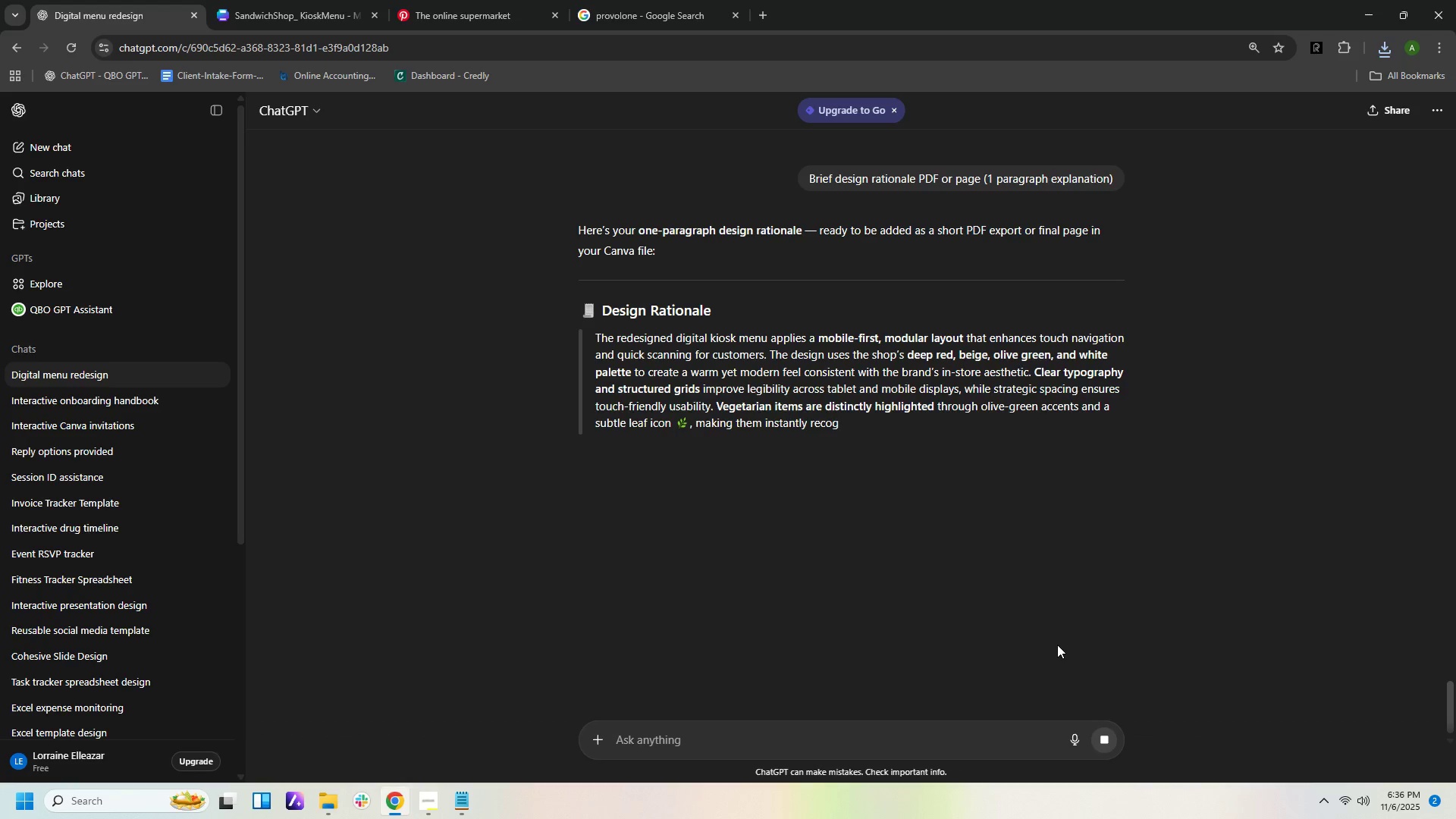 
wait(5.21)
 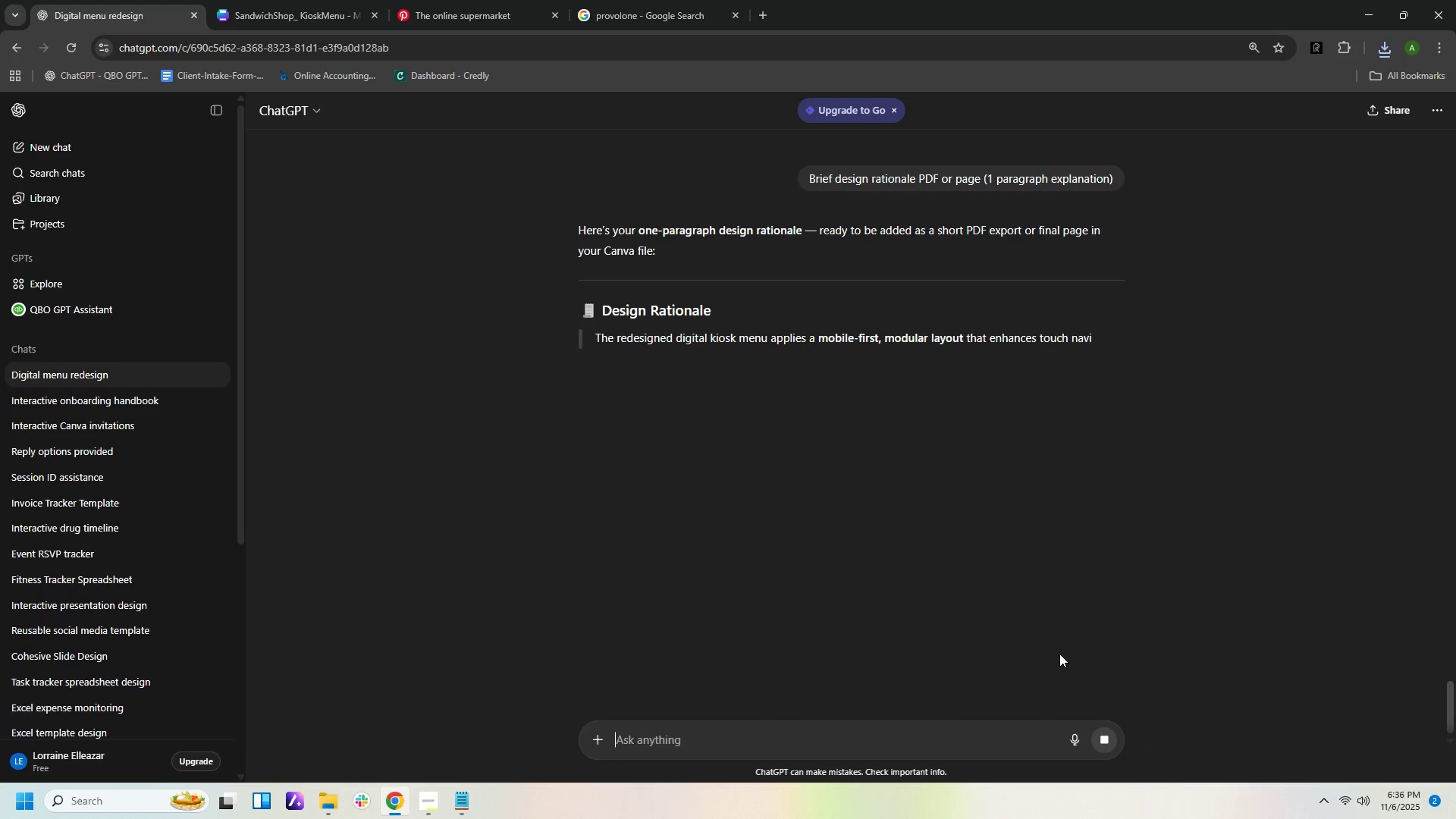 
left_click([1046, 645])
 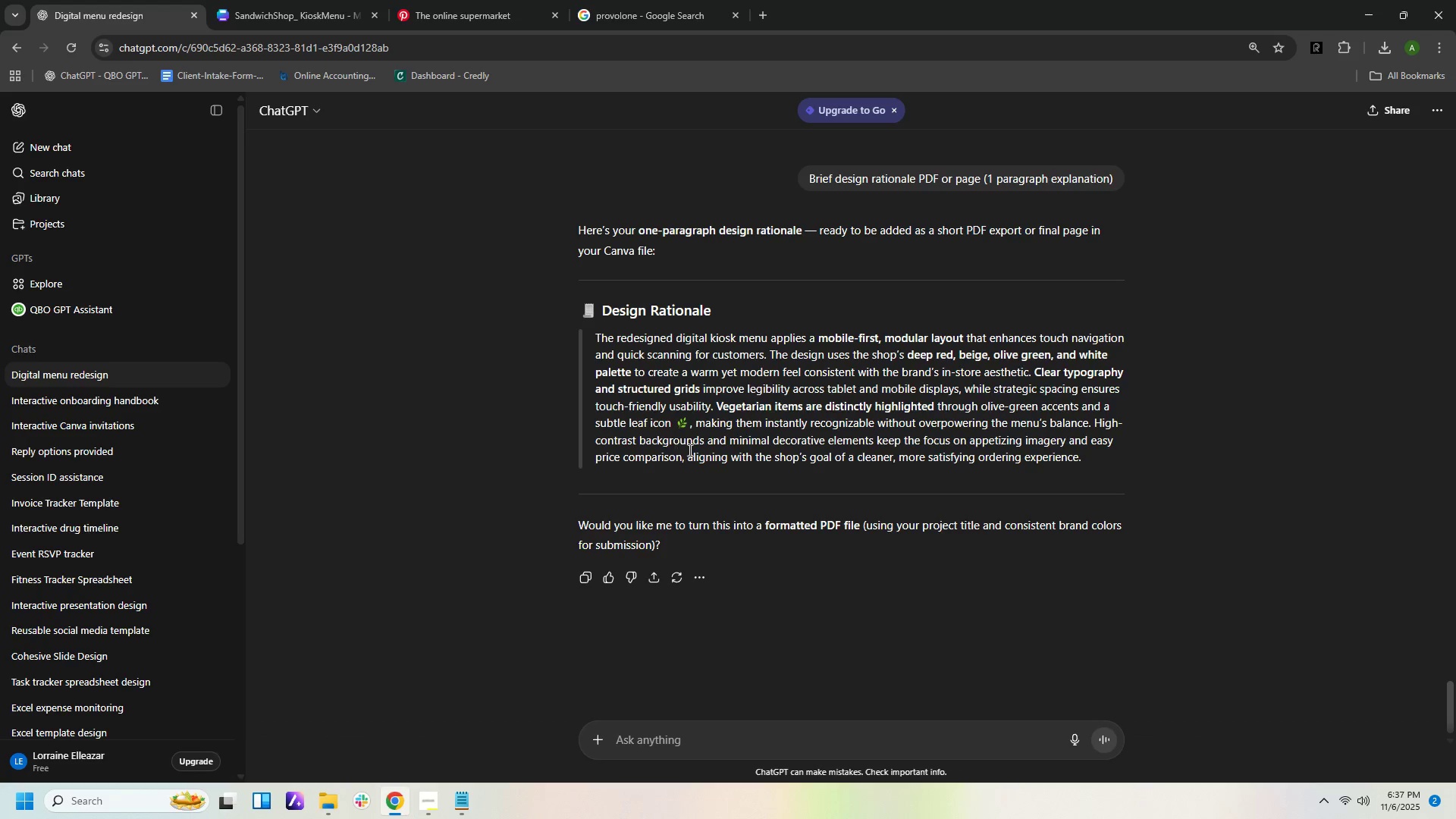 
wait(36.54)
 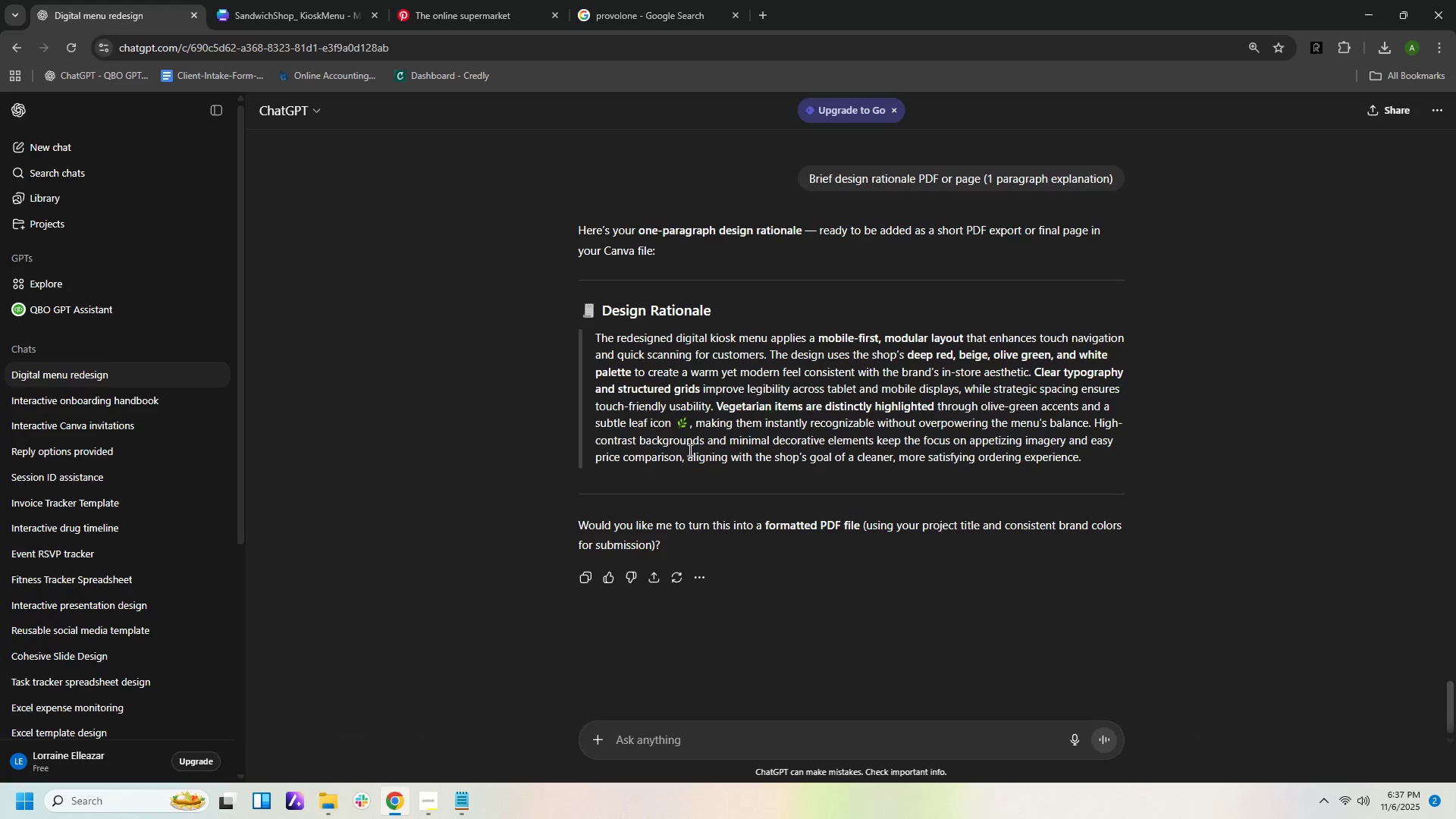 
type(yes)
 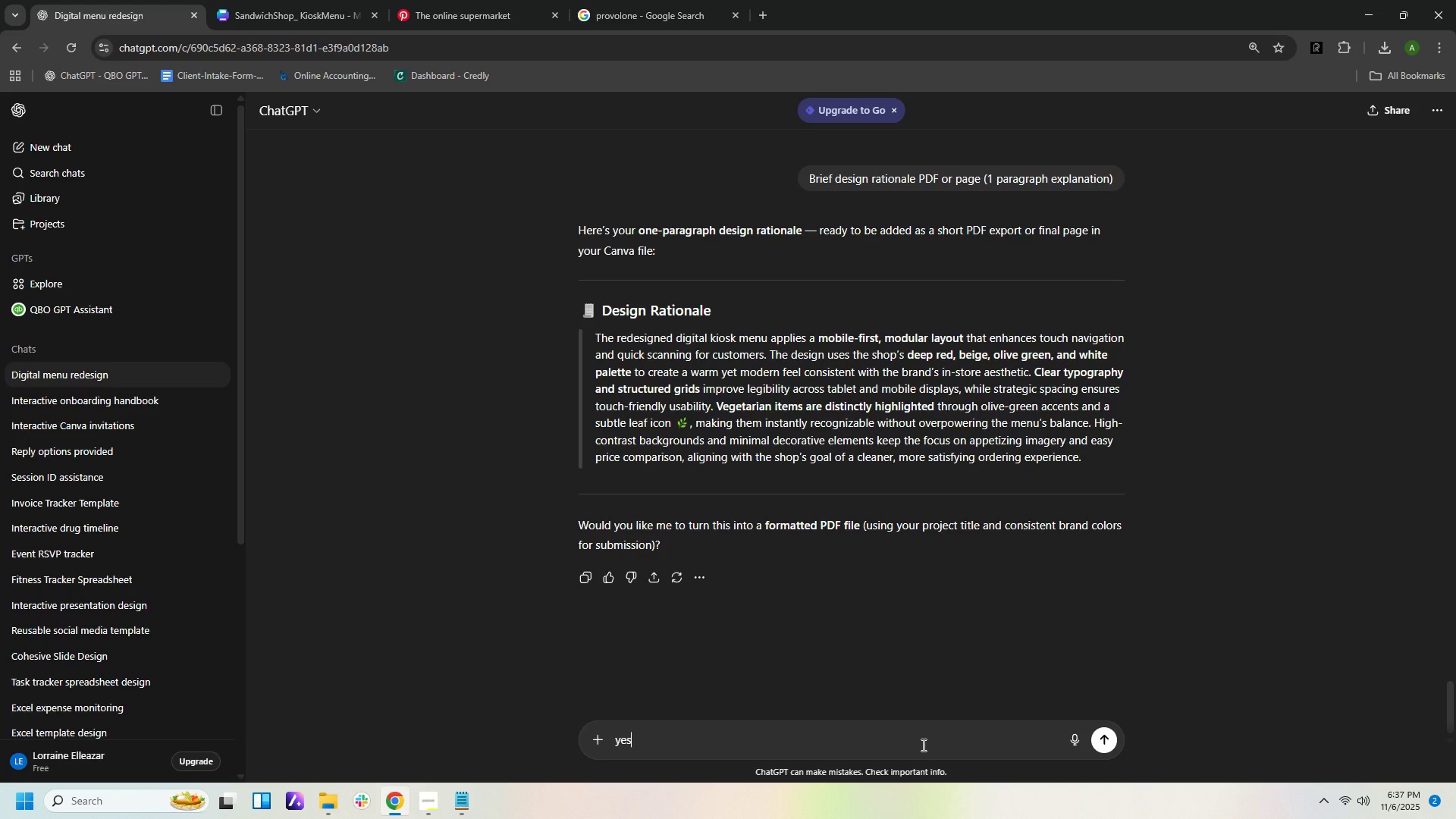 
key(Enter)
 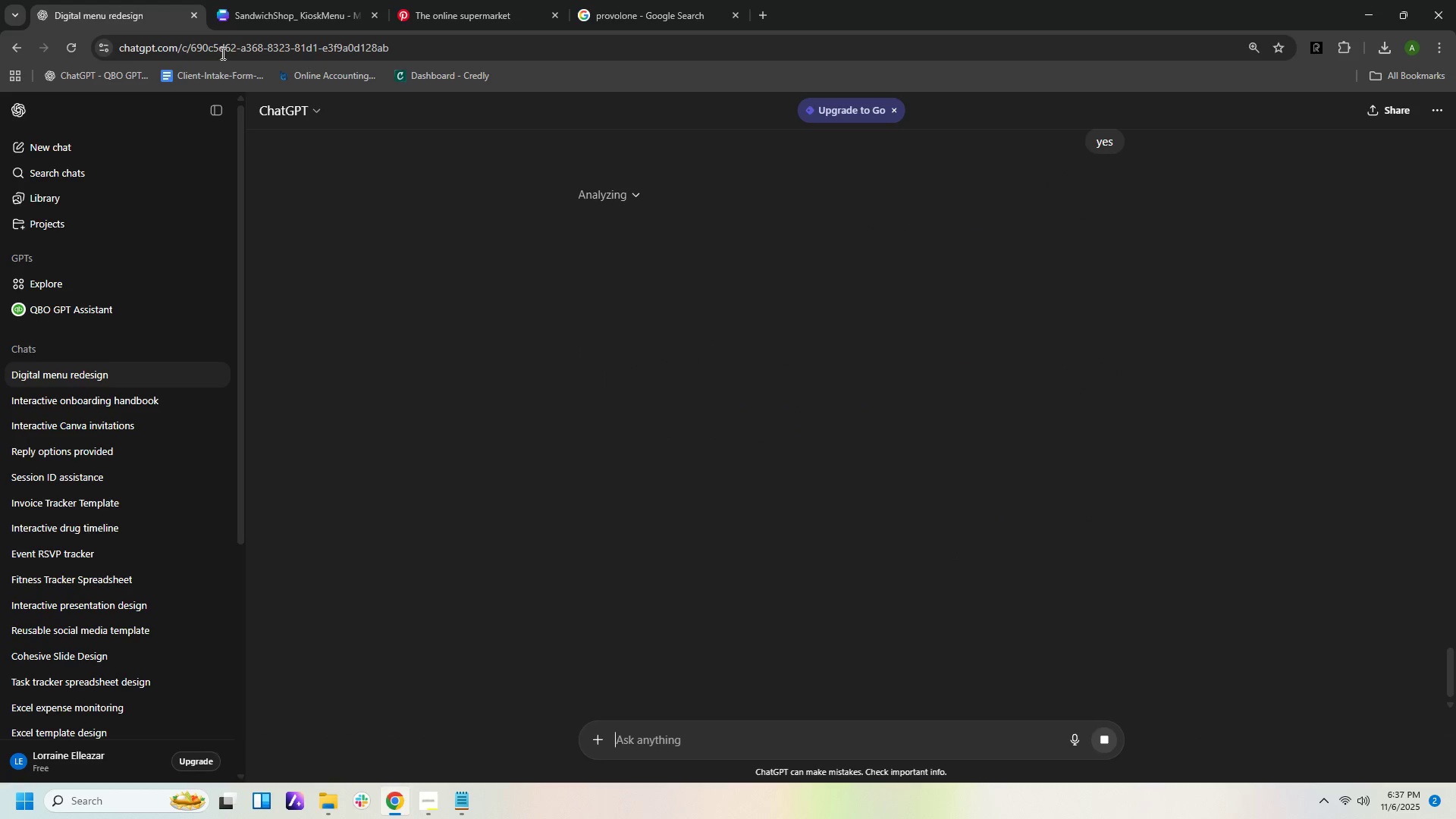 
left_click([296, 17])
 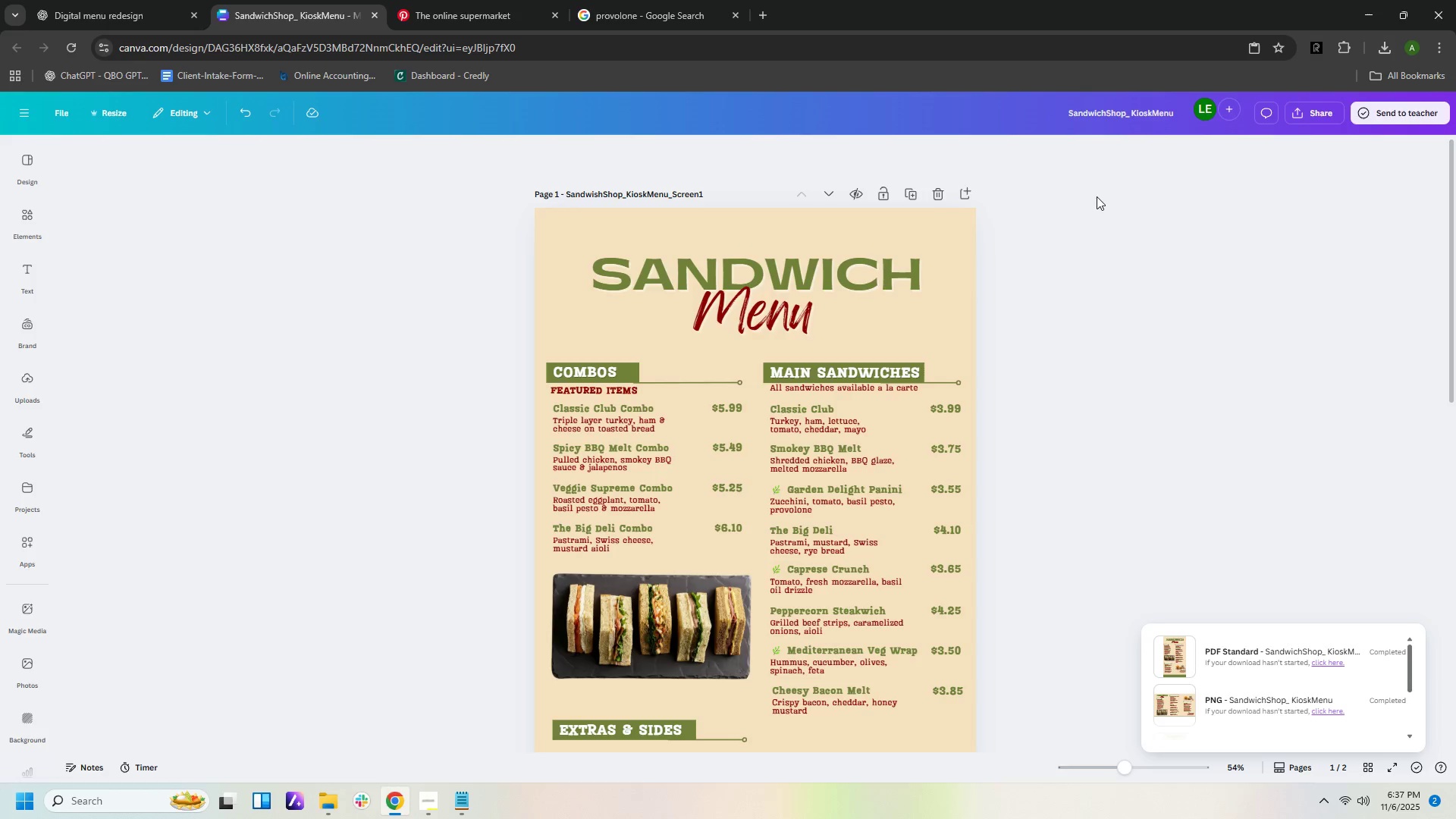 
scroll: coordinate [1209, 433], scroll_direction: down, amount: 6.0
 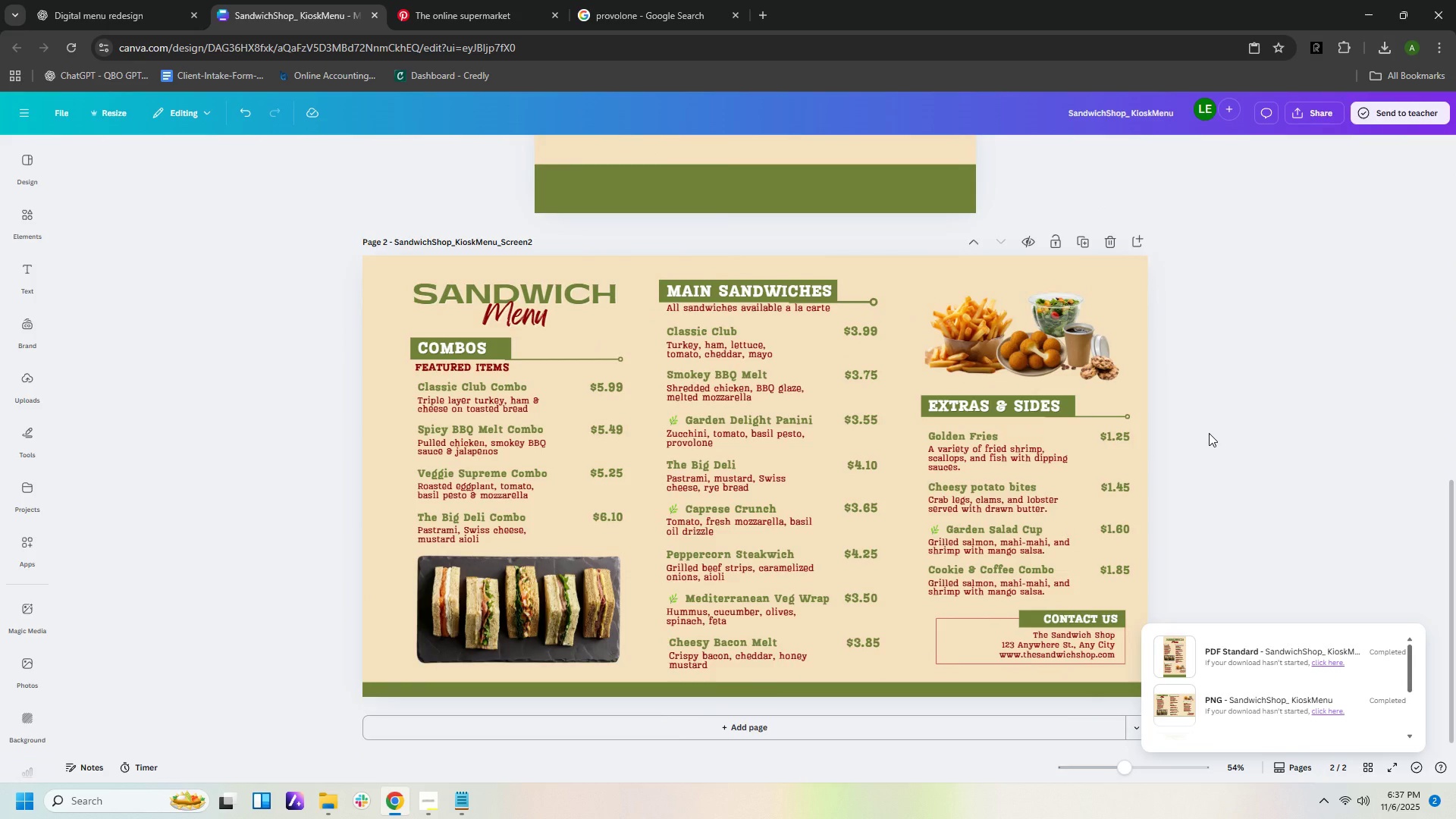 
scroll: coordinate [1206, 431], scroll_direction: up, amount: 16.0
 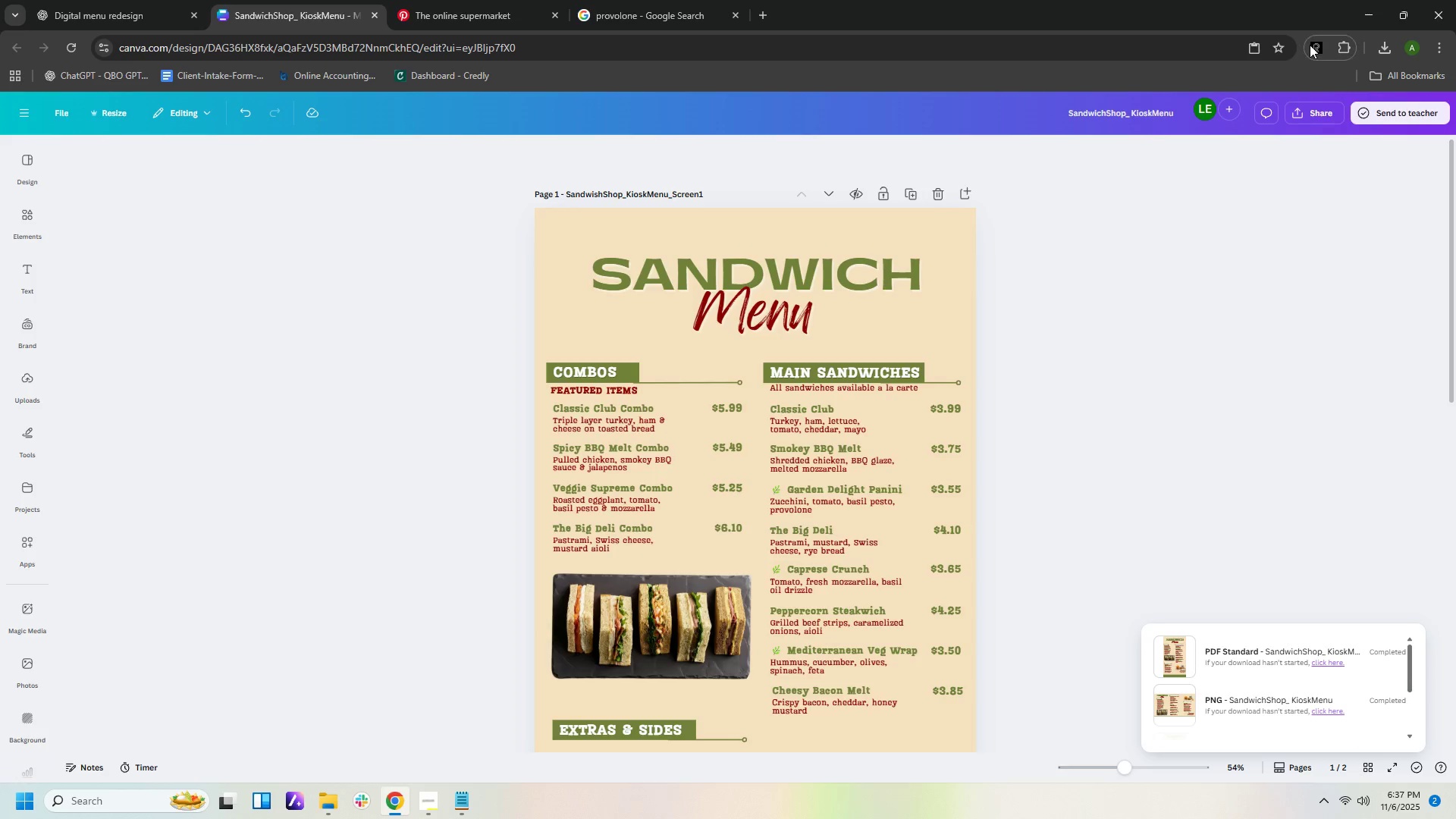 
left_click([1313, 48])
 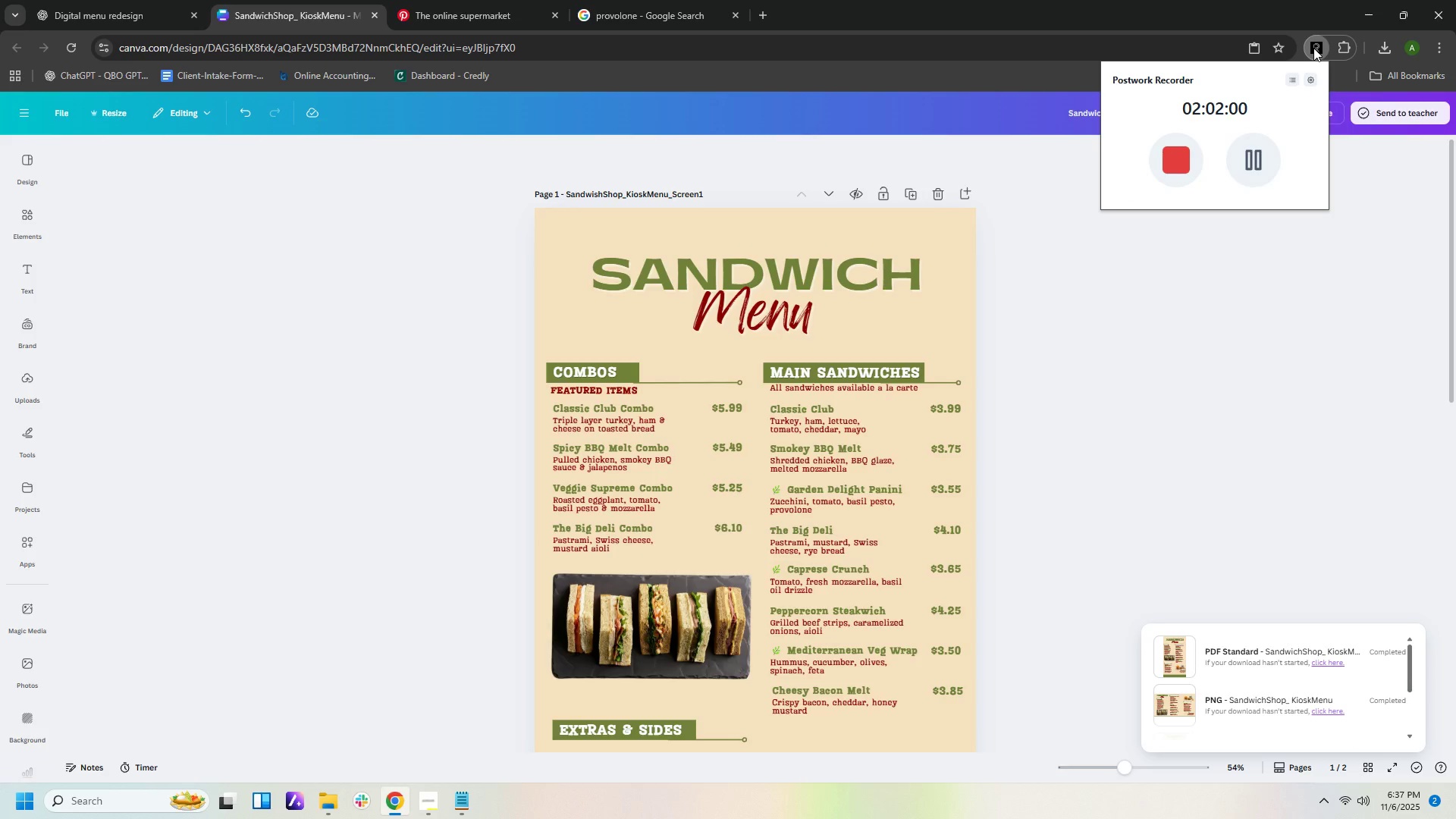 
left_click([1313, 48])
 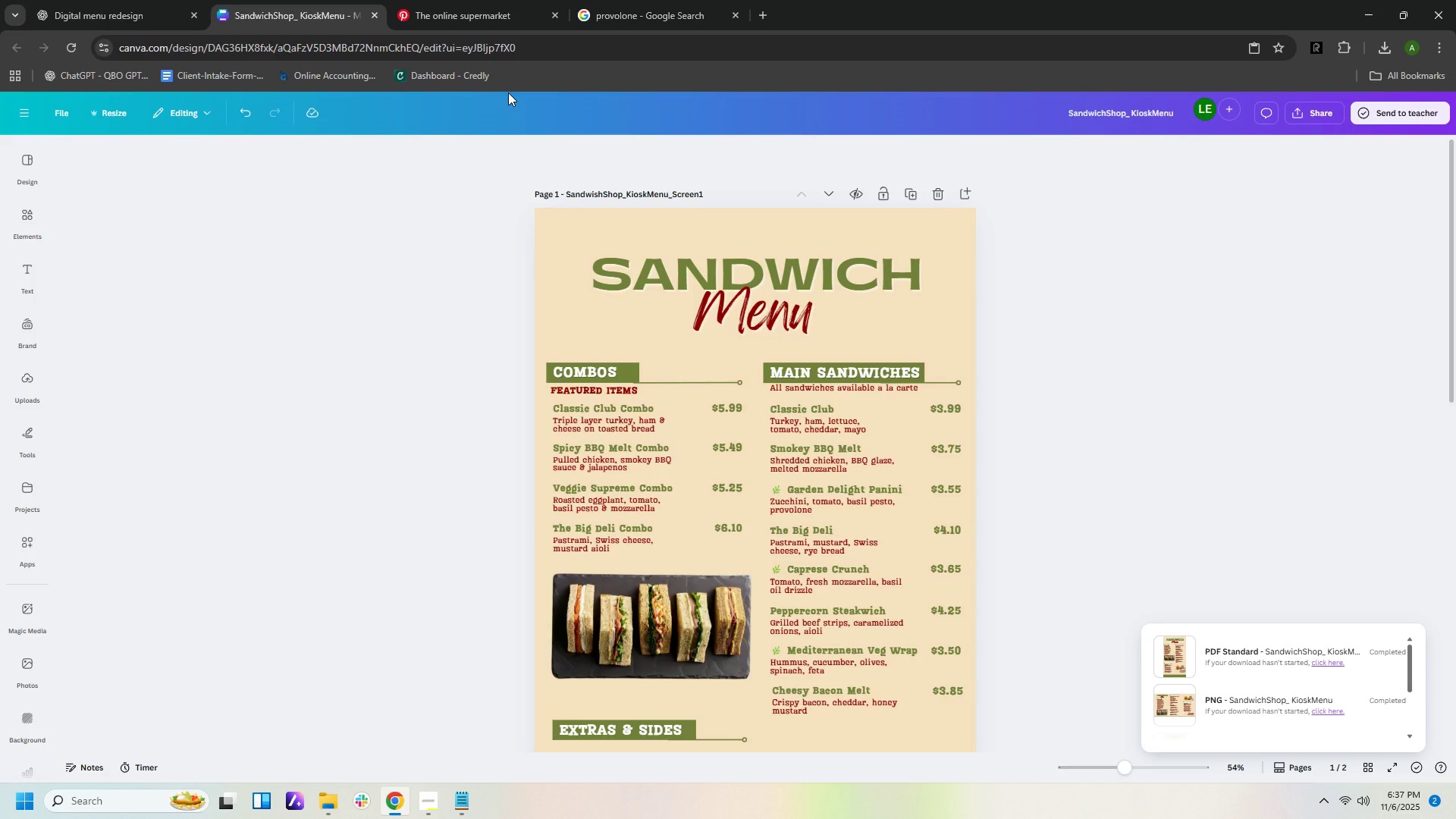 
wait(5.98)
 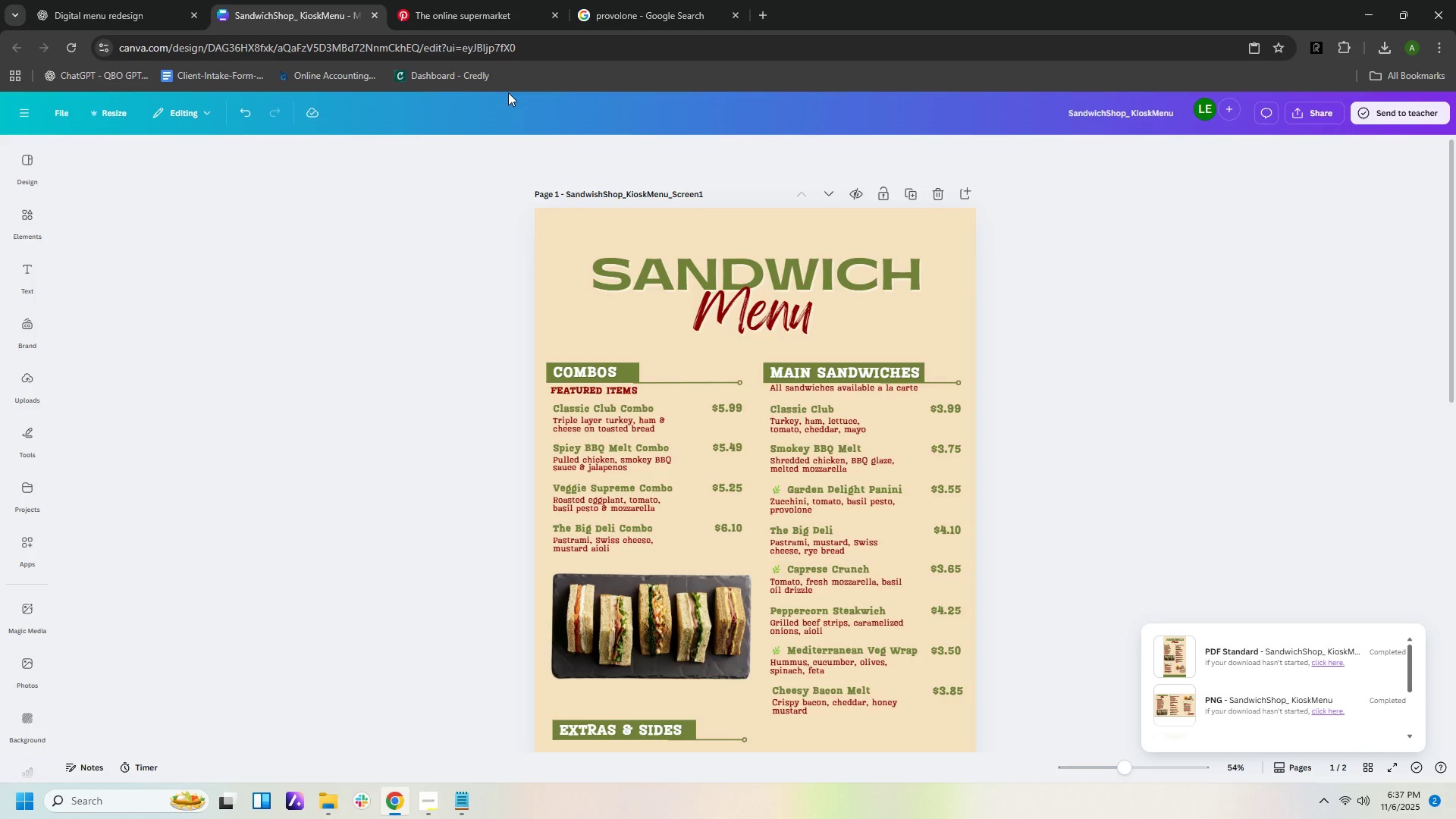 
left_click([122, 10])
 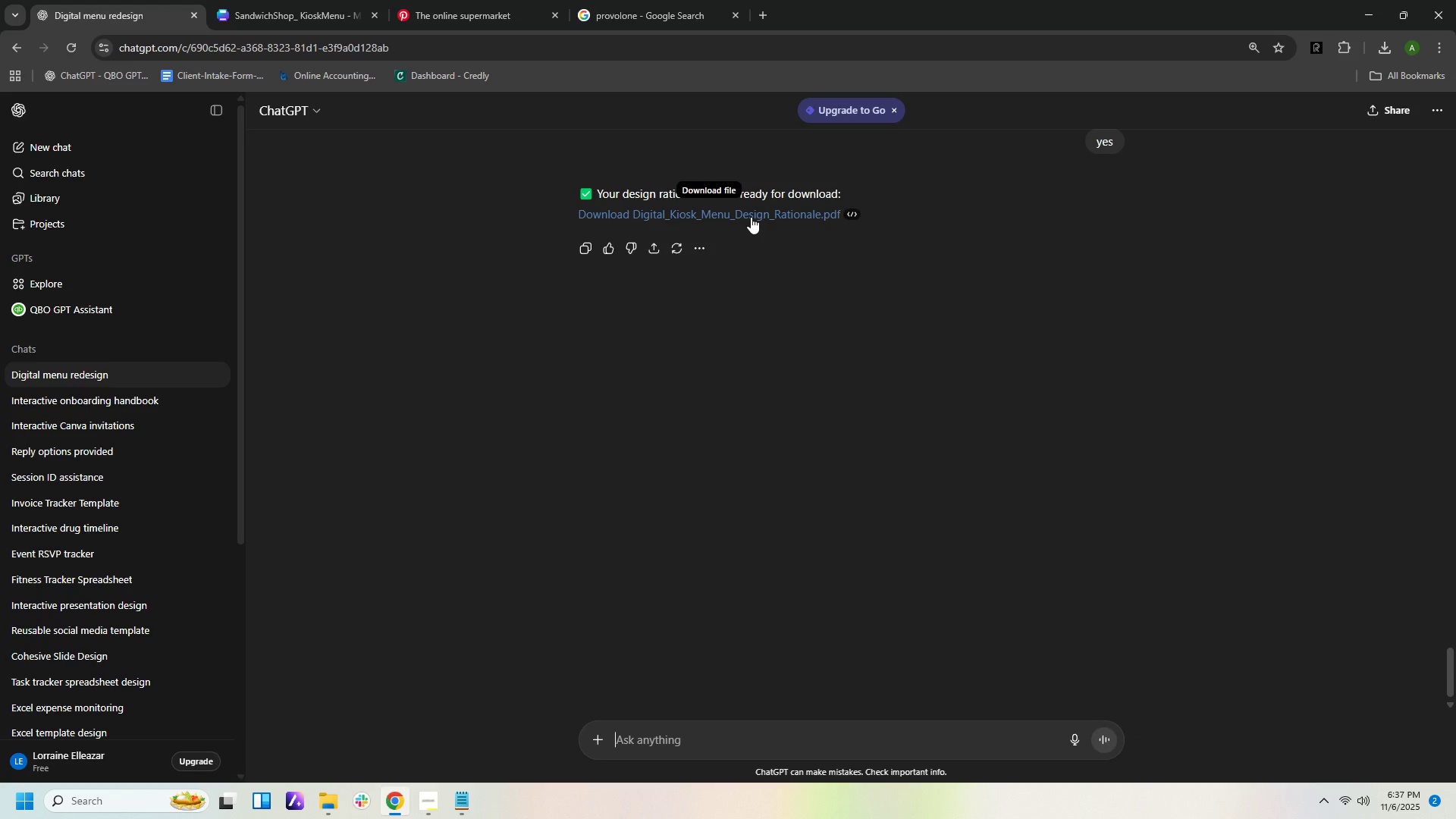 
wait(5.76)
 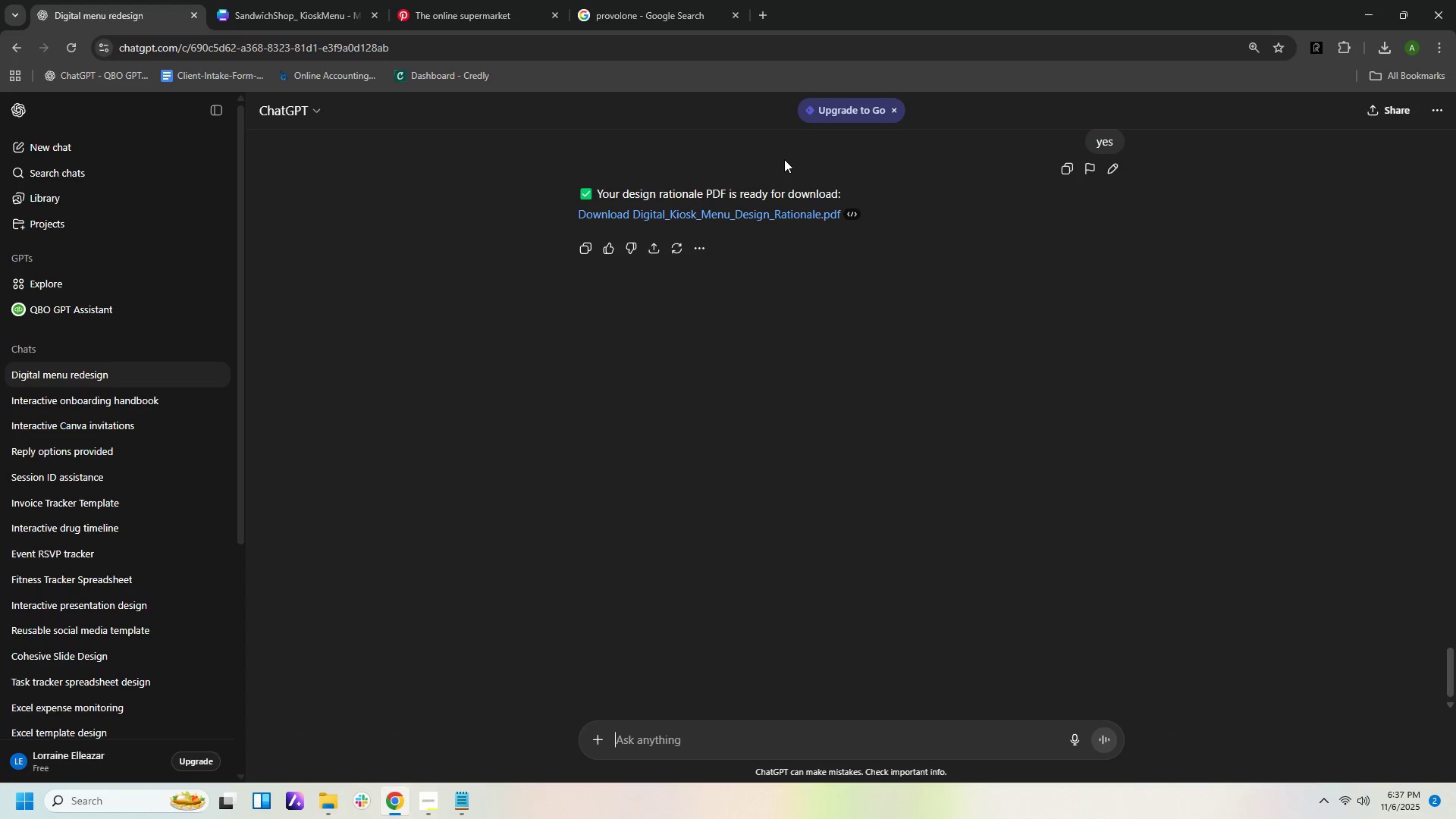 
left_click([751, 217])
 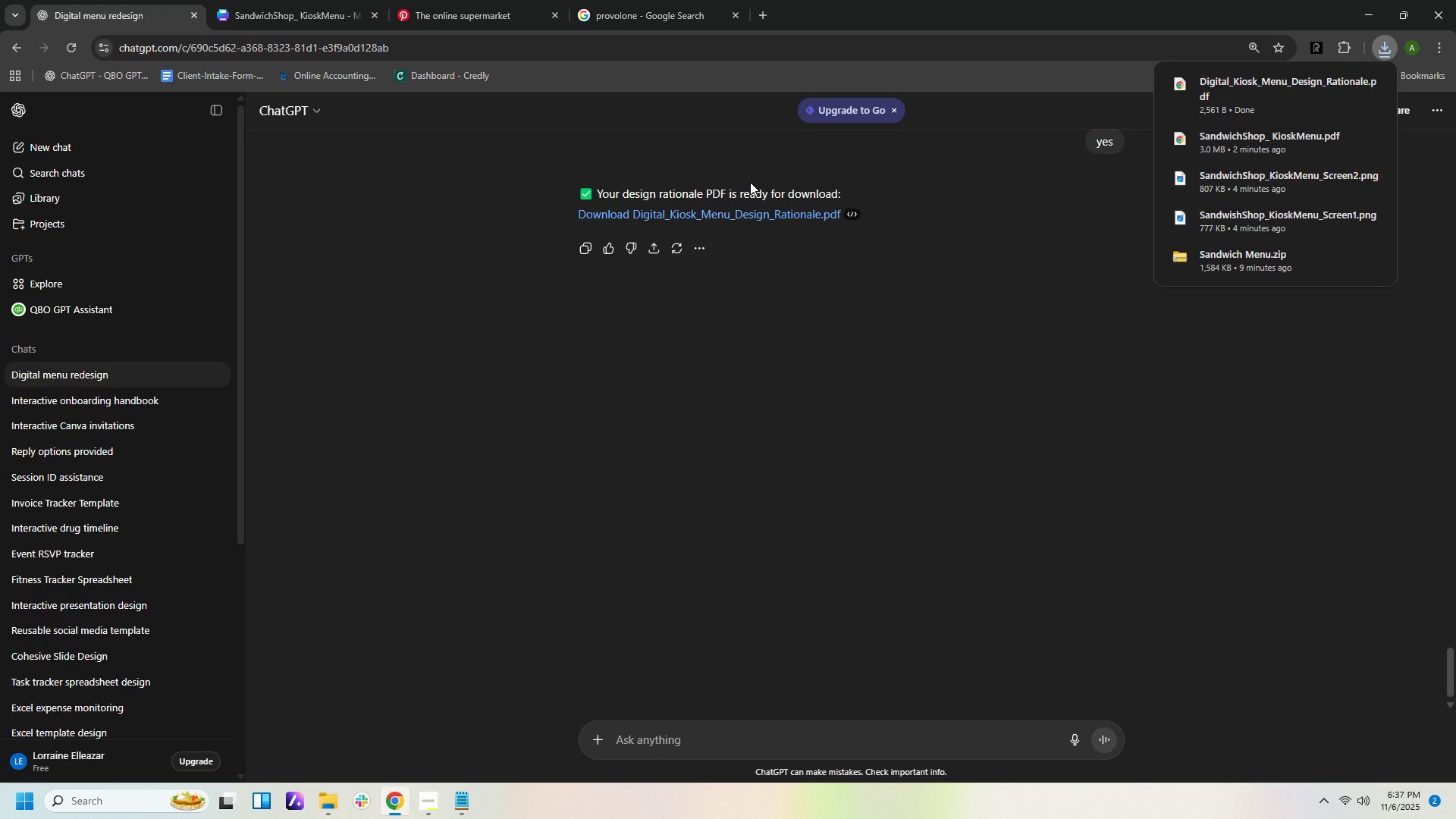 
wait(9.49)
 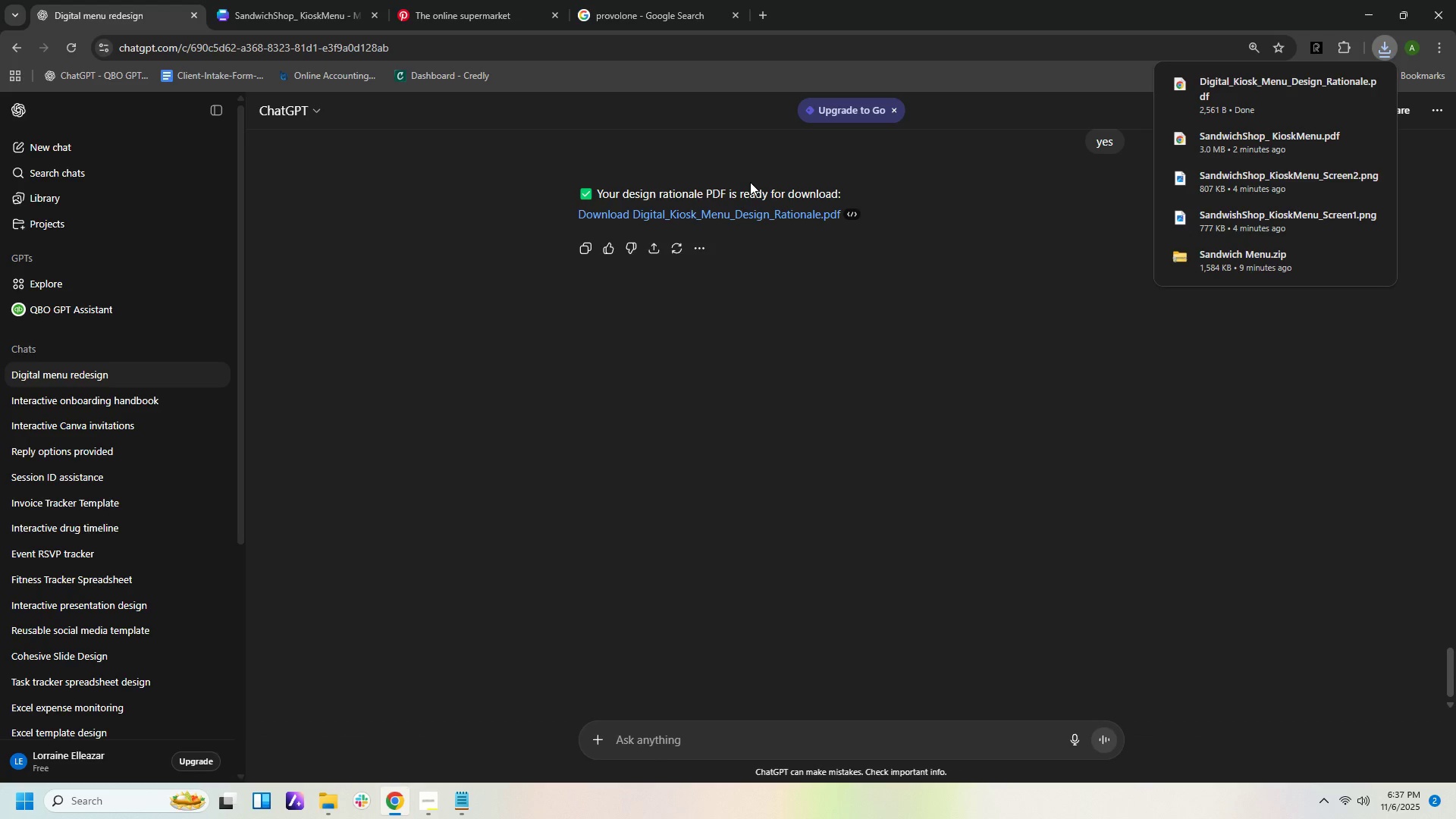 
scroll: coordinate [508, 297], scroll_direction: up, amount: 6.0
 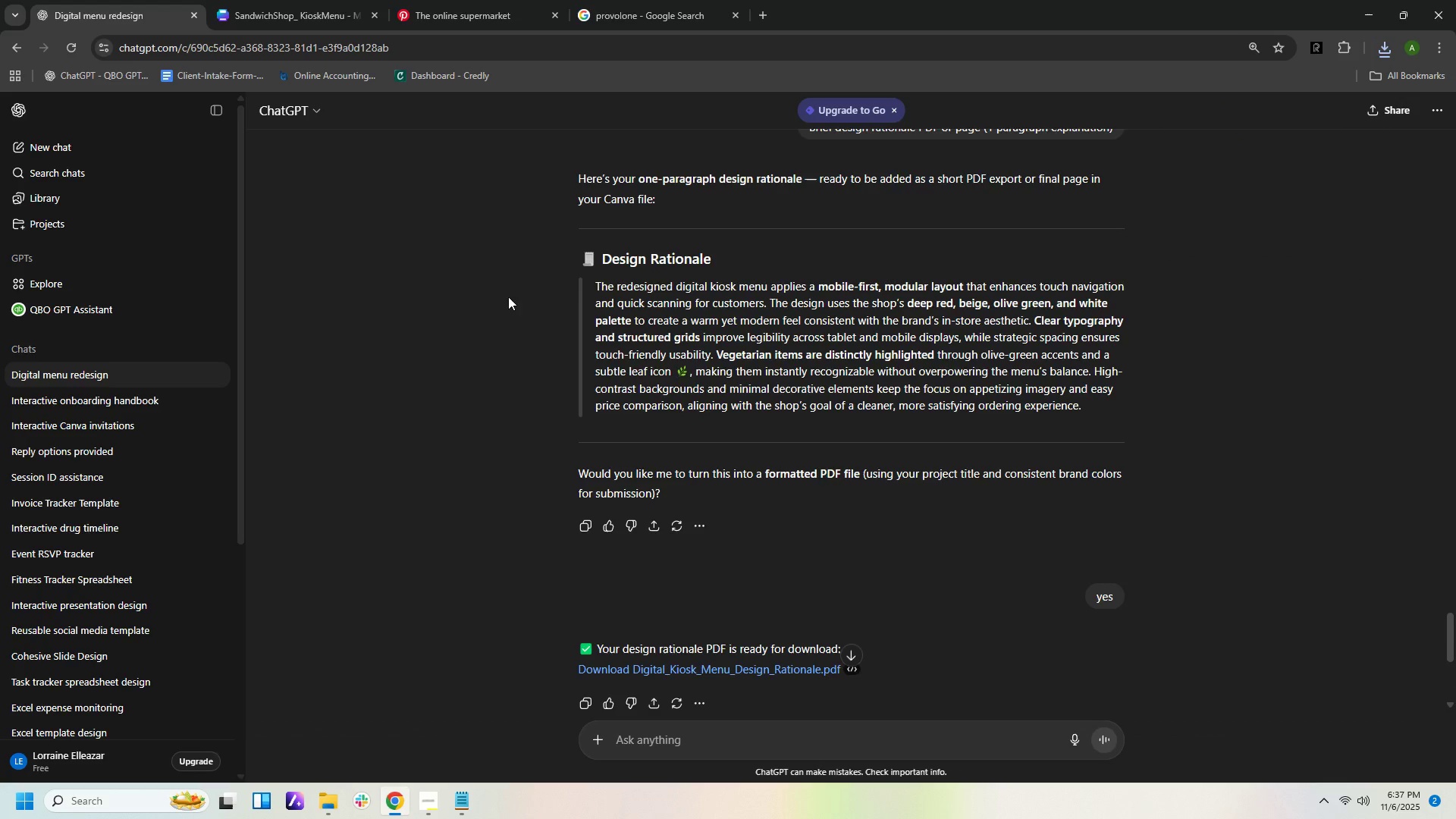 
scroll: coordinate [508, 336], scroll_direction: down, amount: 11.0
 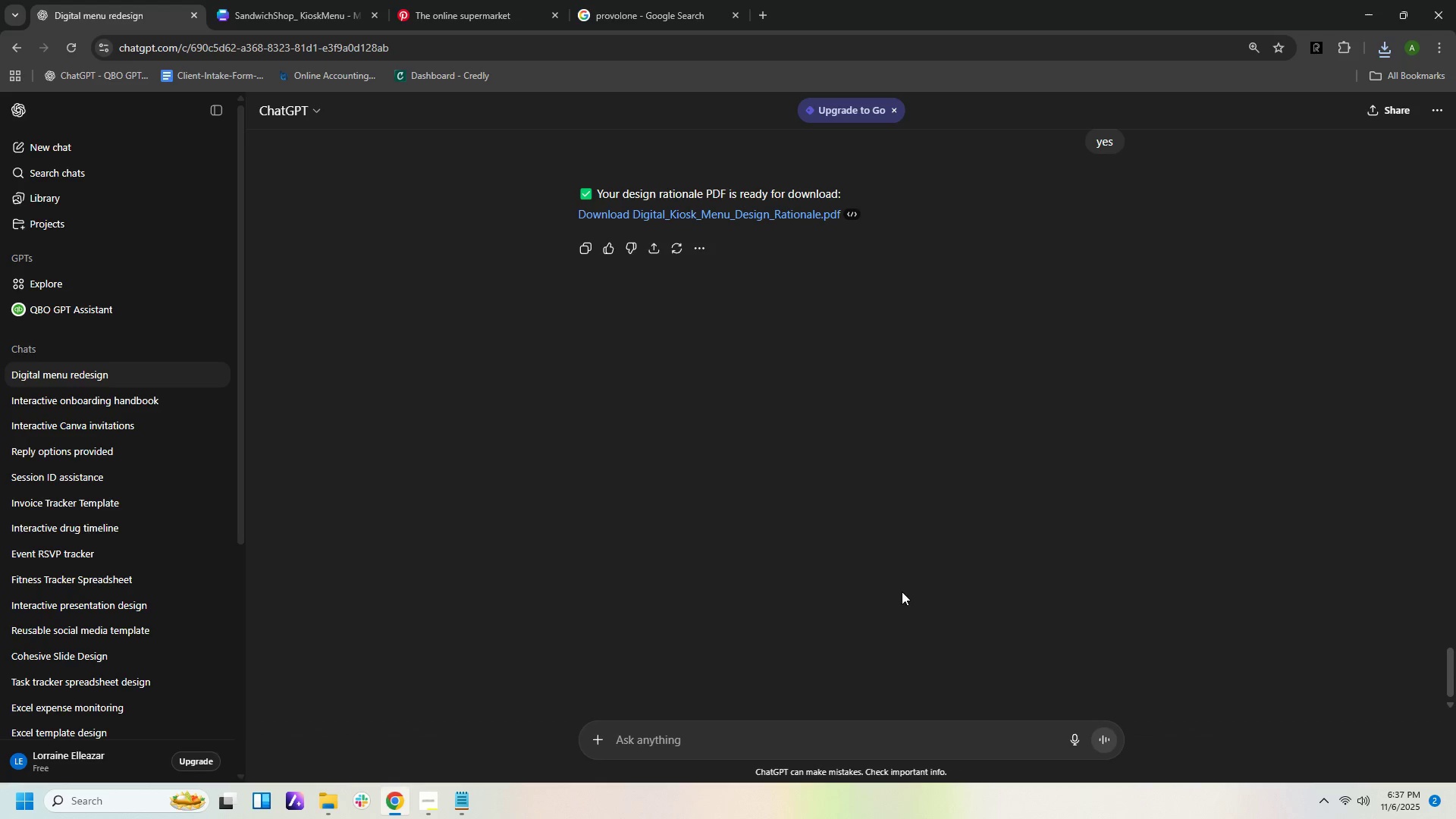 
wait(9.86)
 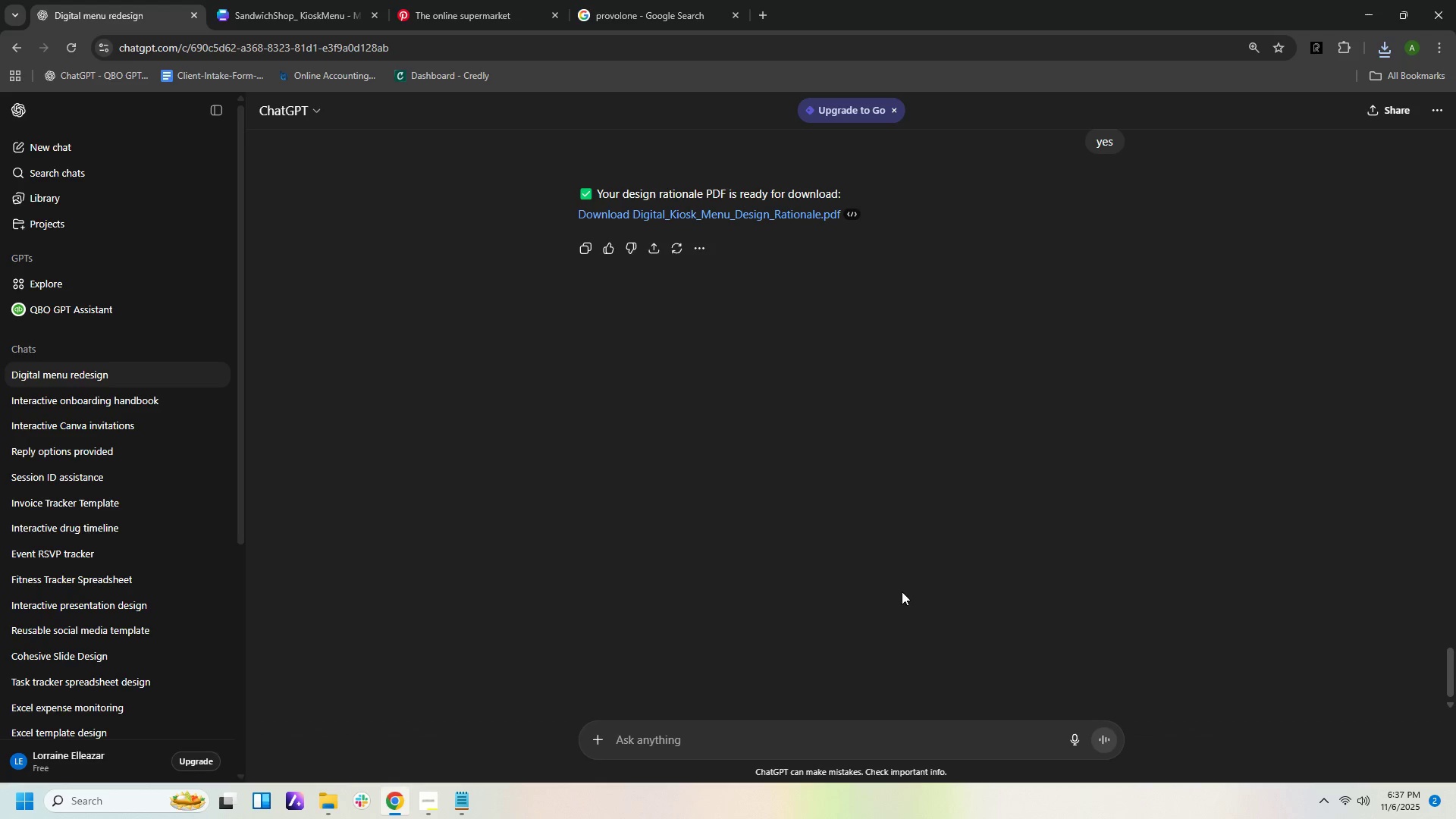 
left_click([1319, 49])
 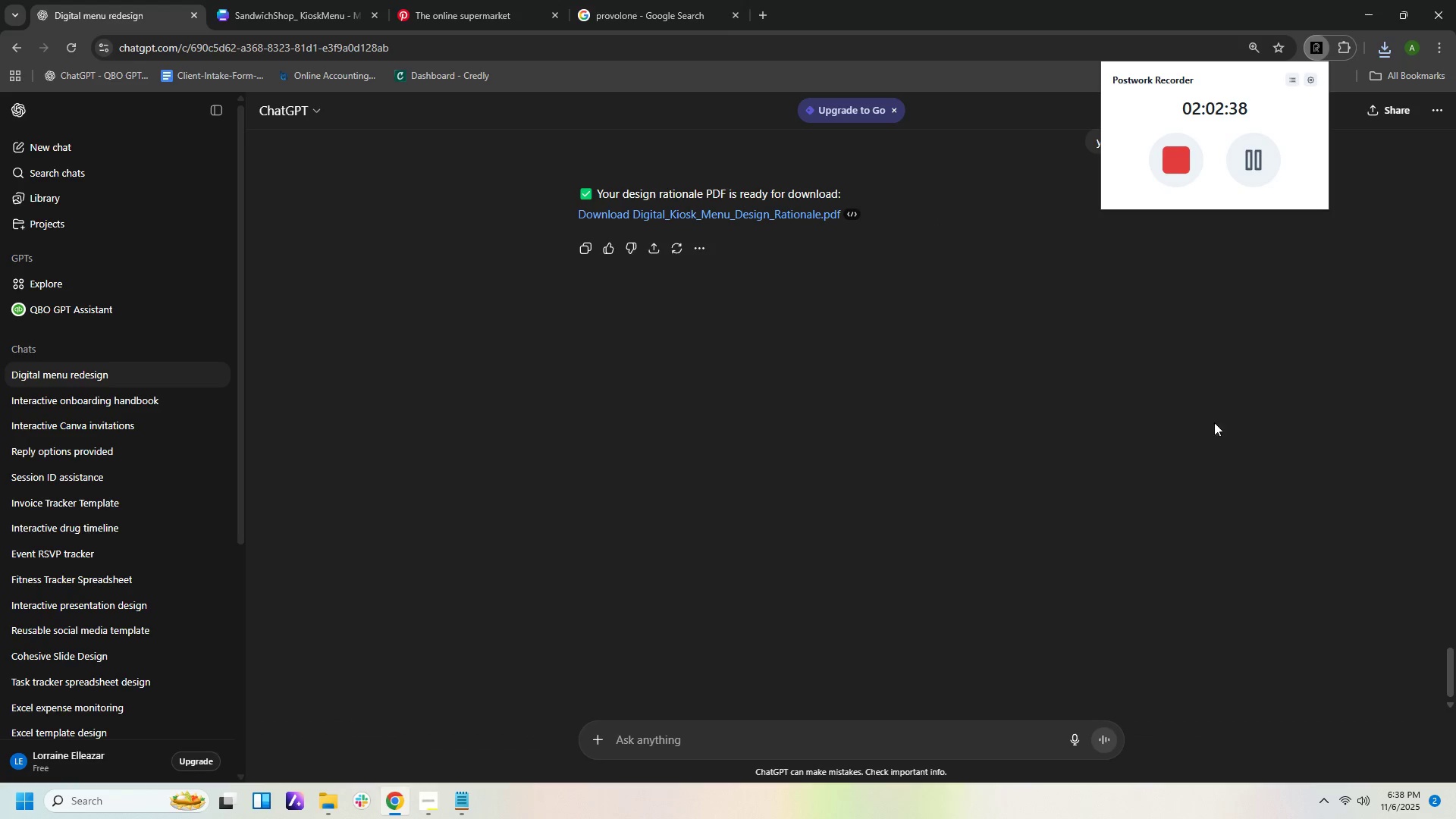 
left_click([616, 388])
 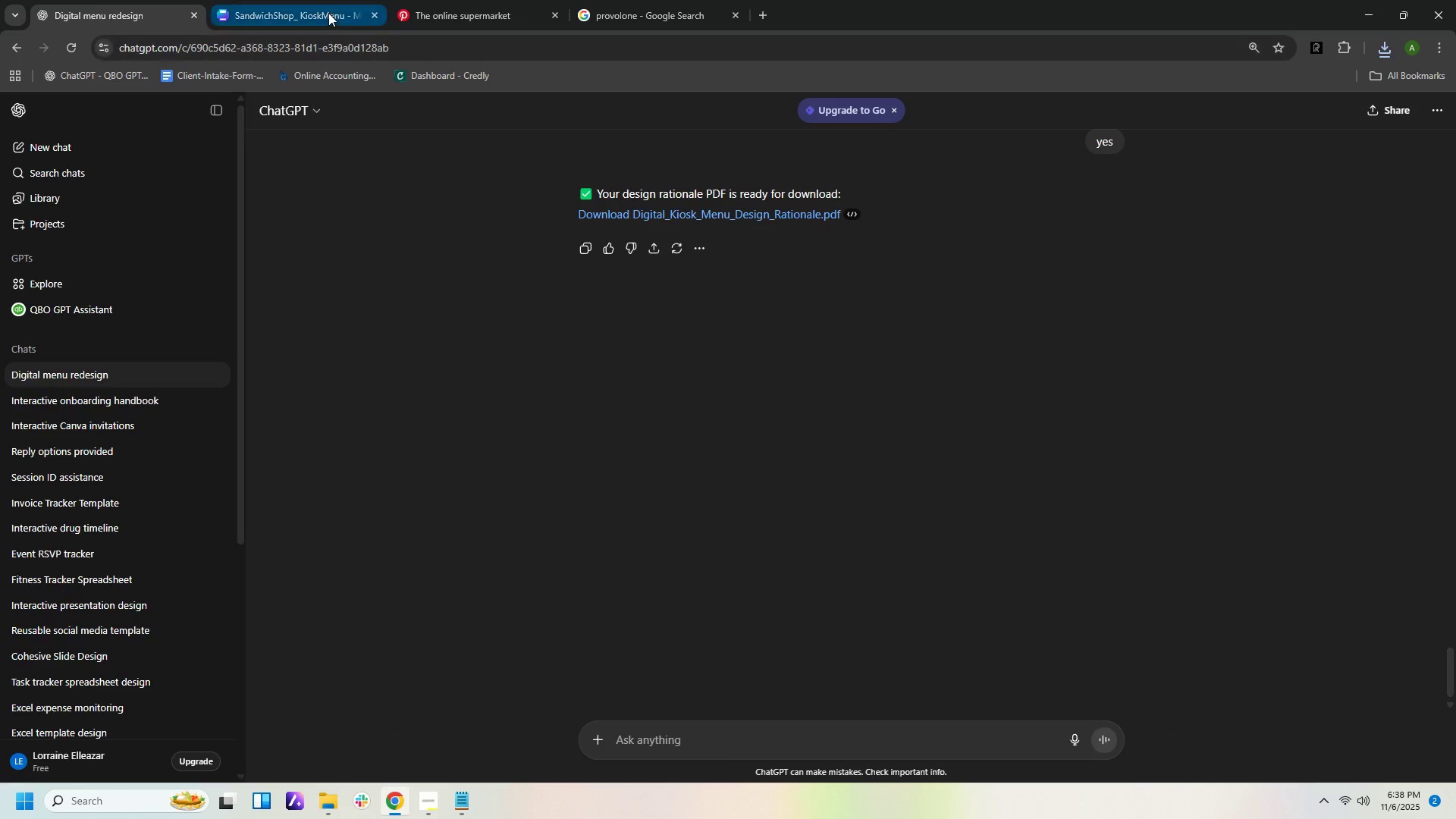 
left_click([328, 13])
 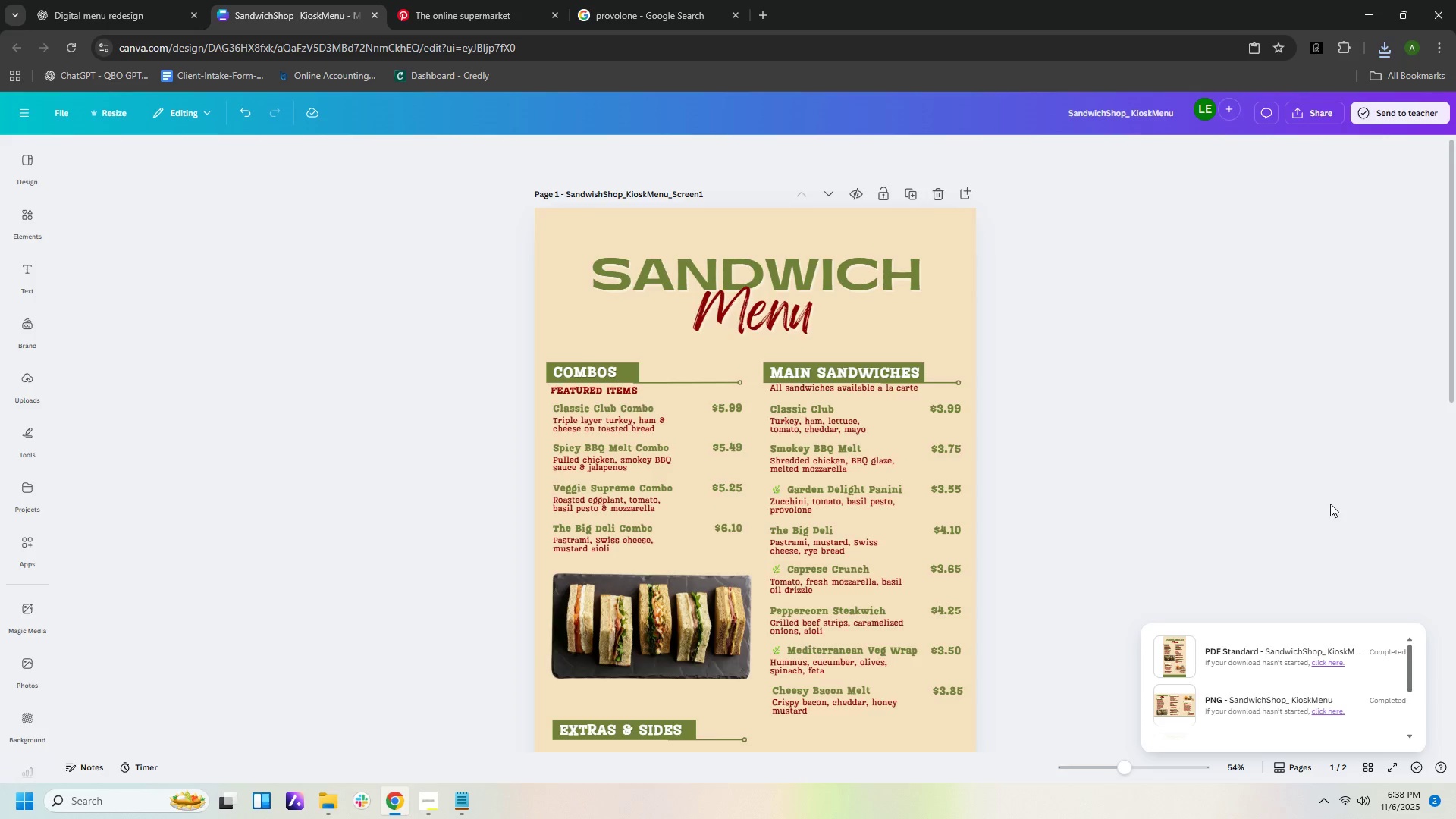 
scroll: coordinate [1338, 490], scroll_direction: down, amount: 12.0
 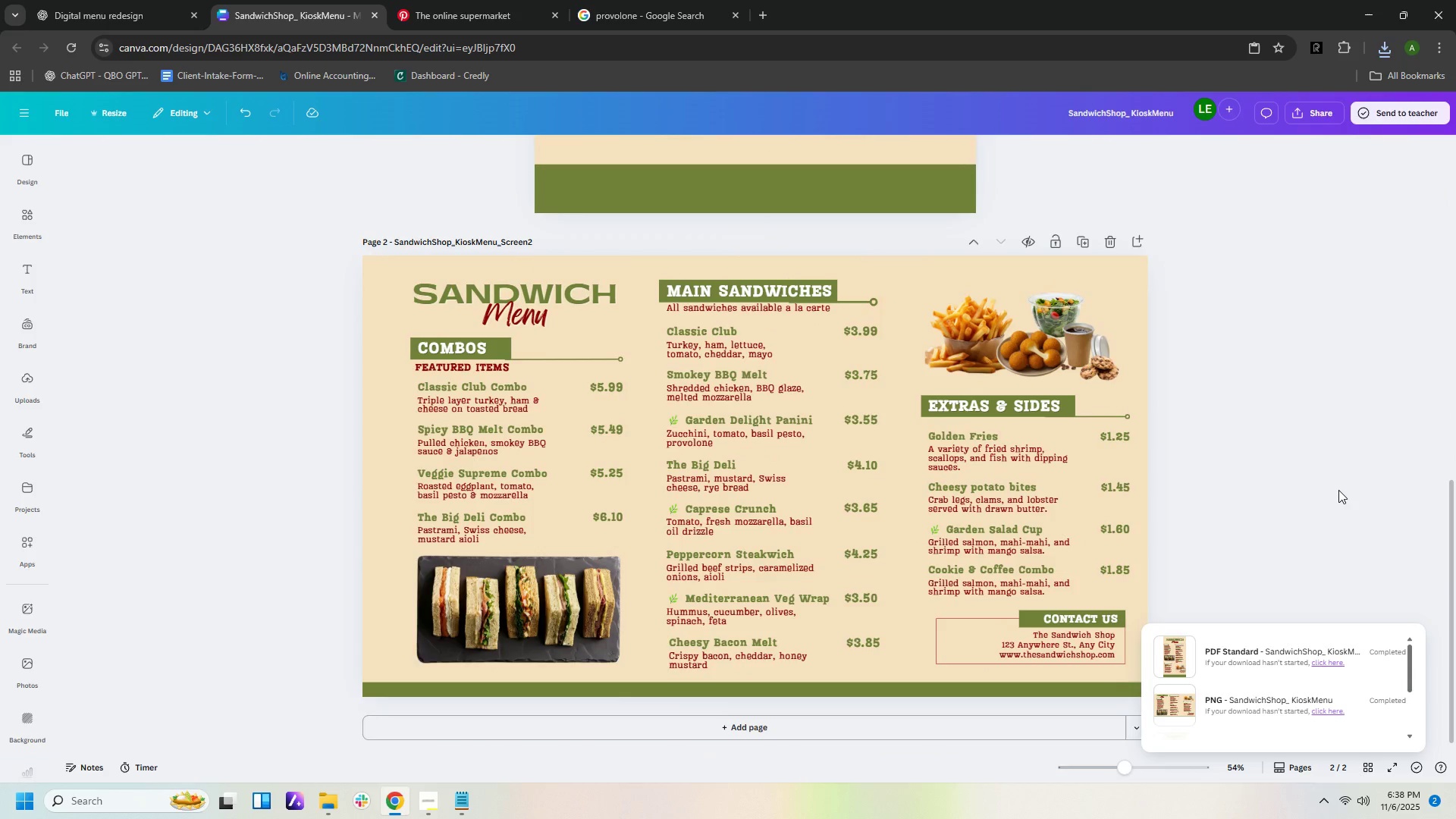 
scroll: coordinate [1329, 477], scroll_direction: up, amount: 12.0
 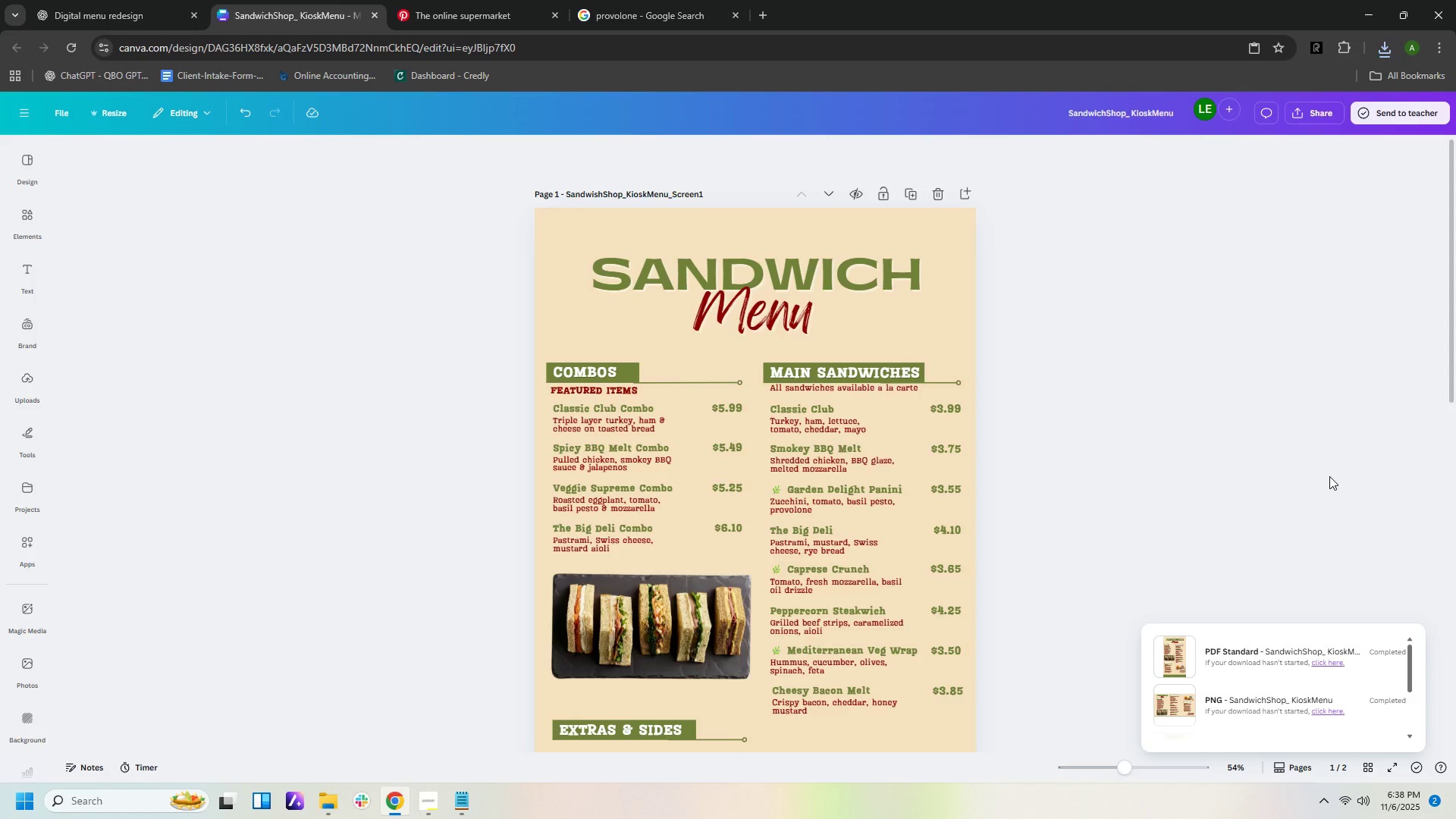 
scroll: coordinate [1329, 476], scroll_direction: down, amount: 4.0
 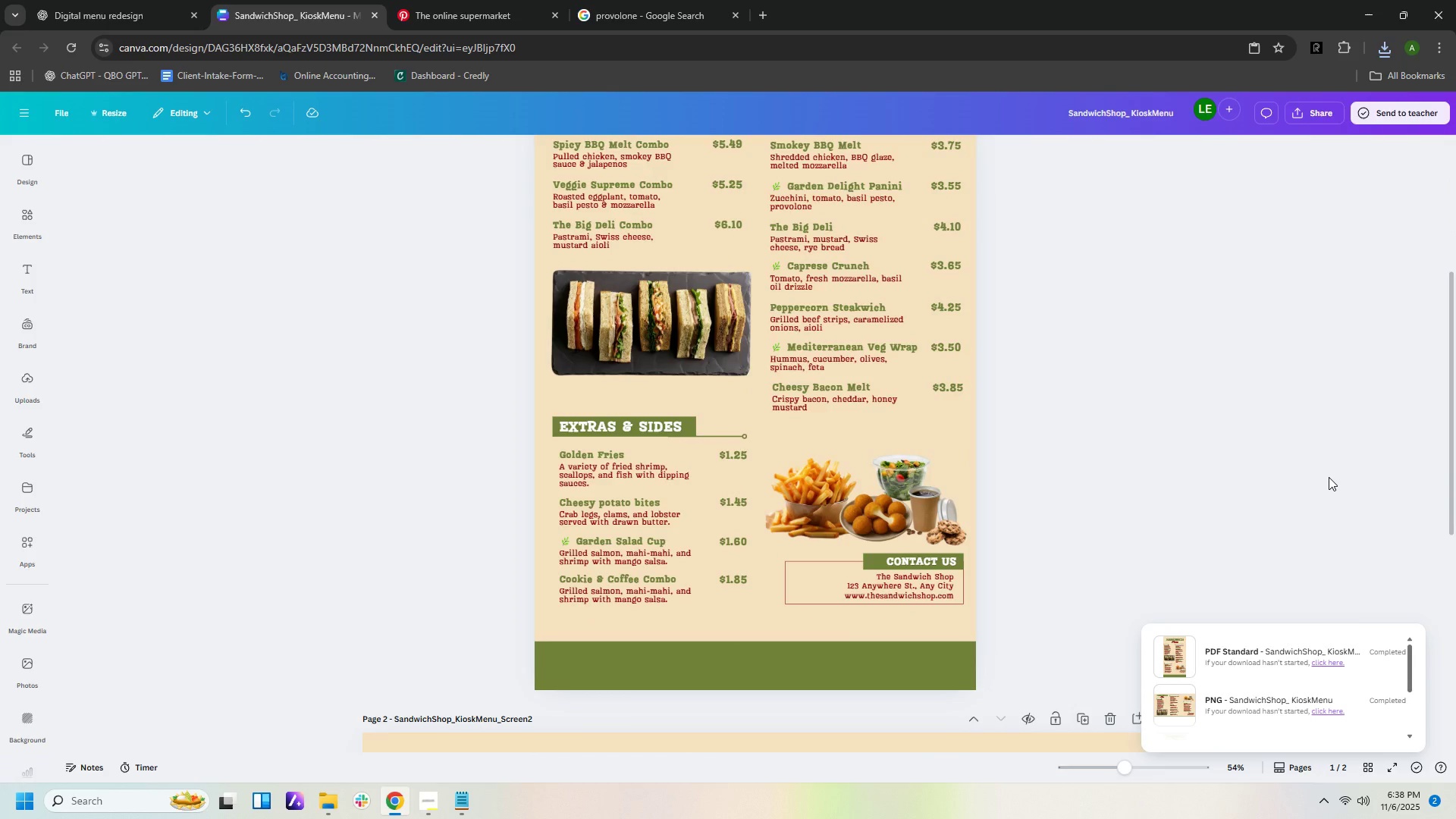 
wait(13.0)
 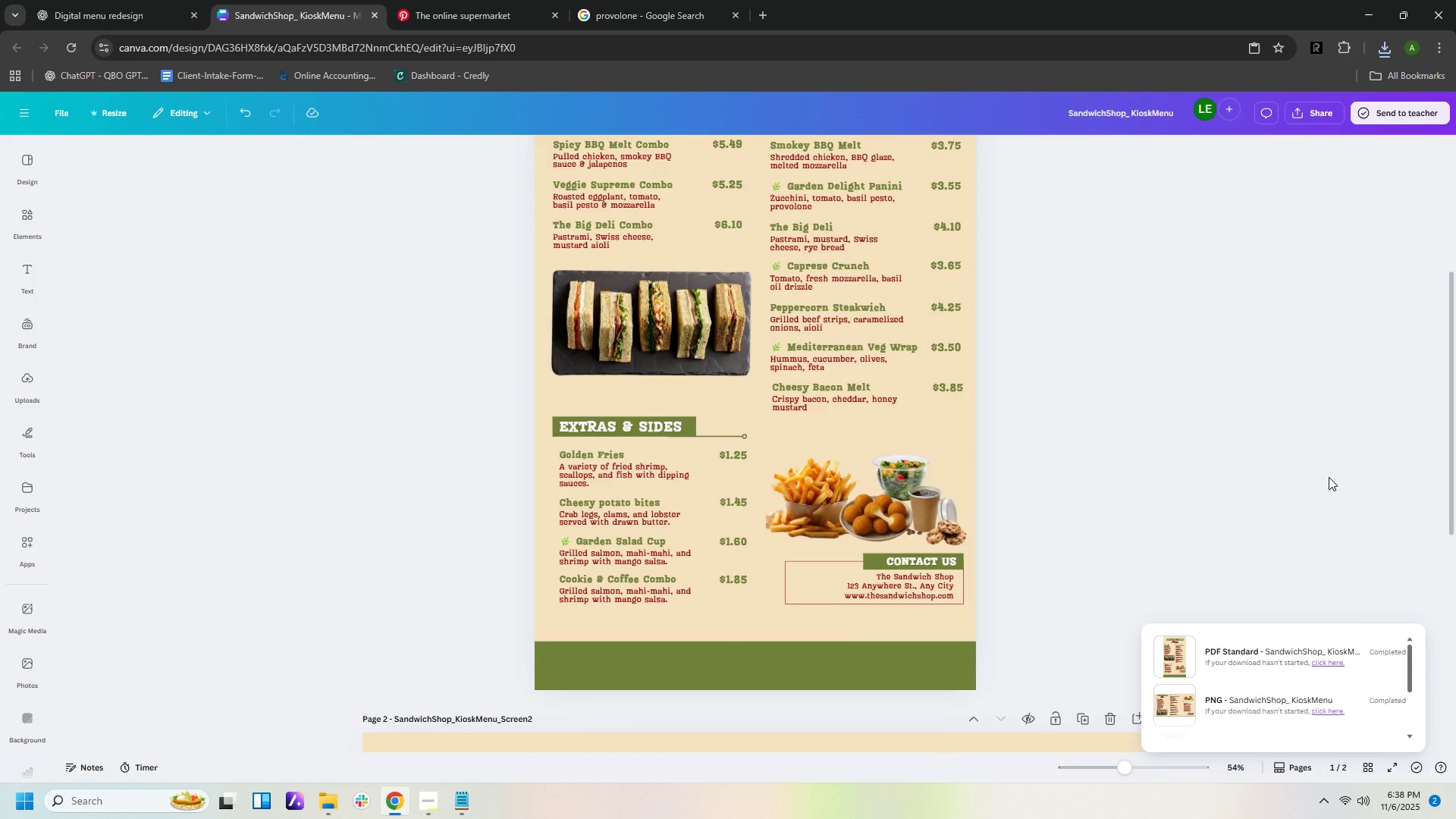 
scroll: coordinate [1329, 477], scroll_direction: down, amount: 6.0
 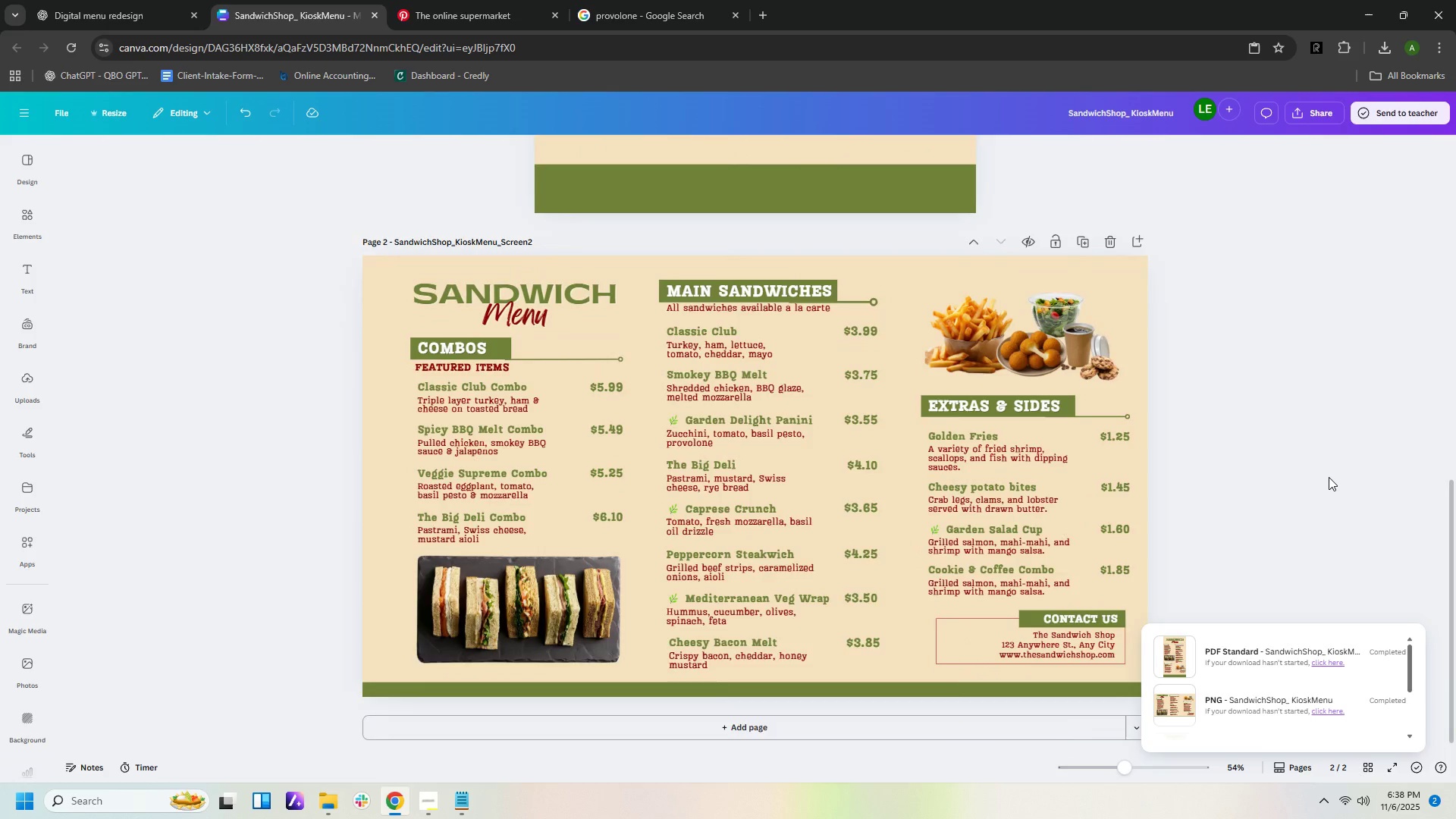 
wait(8.3)
 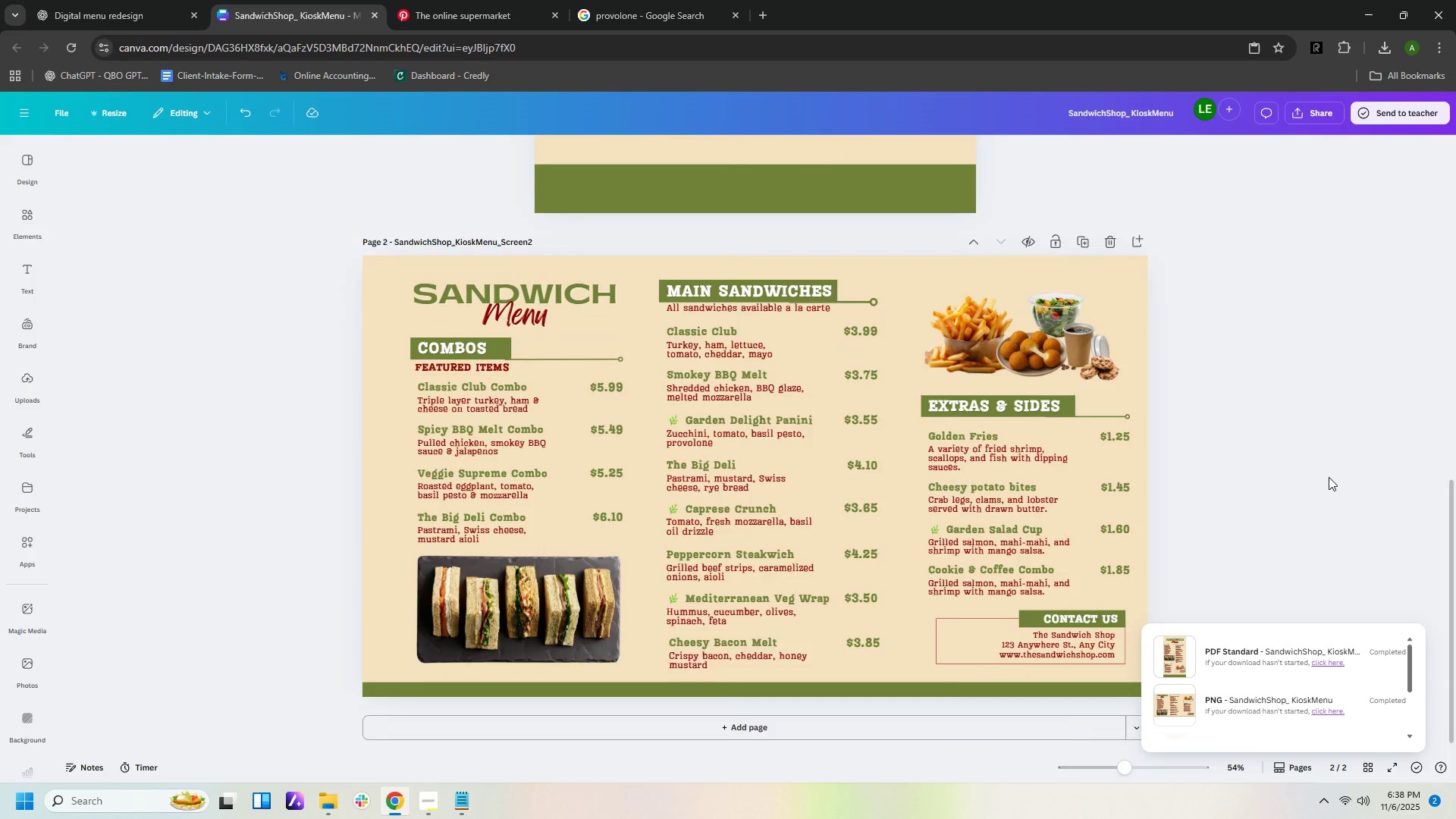 
scroll: coordinate [1329, 476], scroll_direction: up, amount: 2.0
 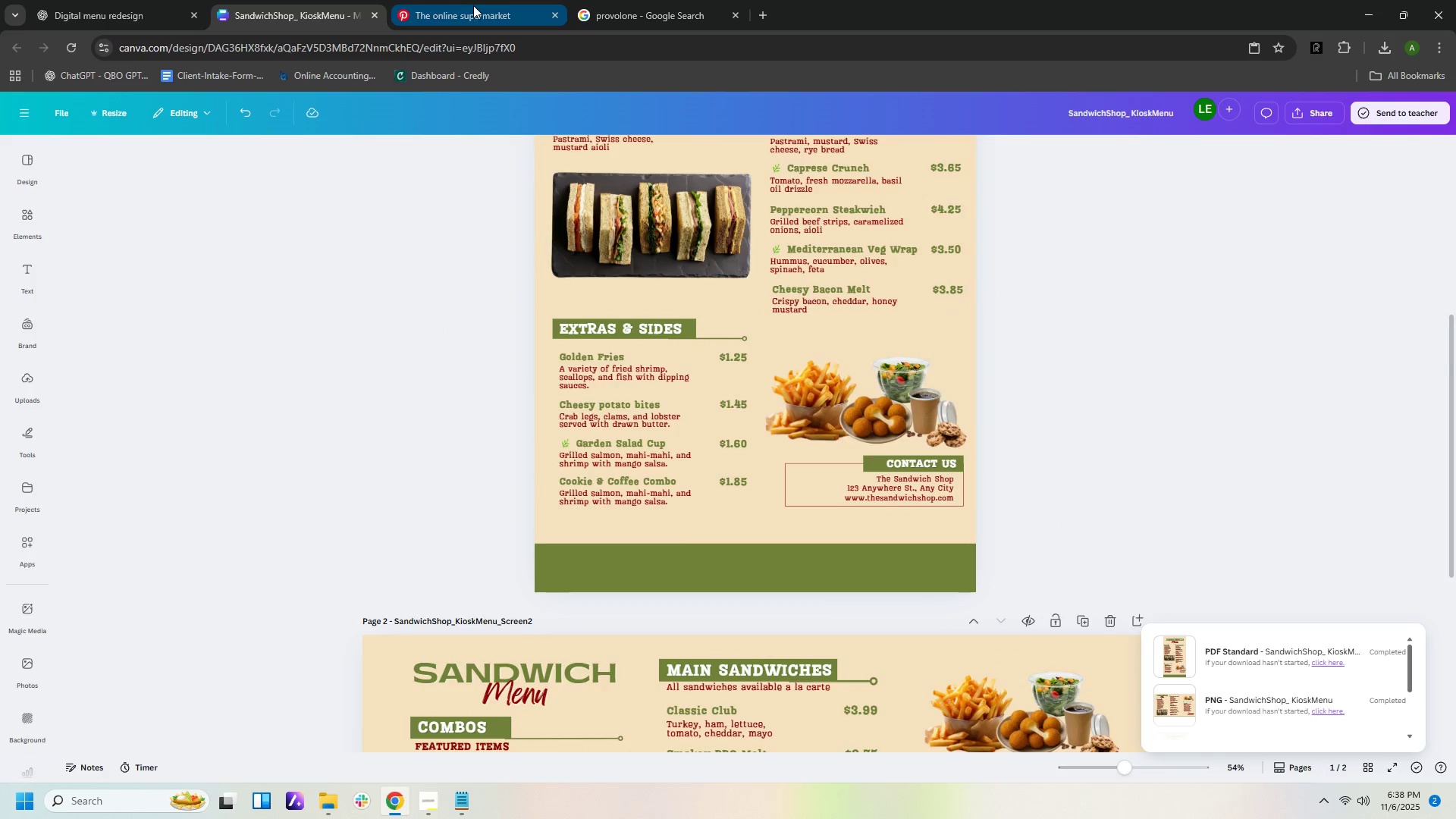 
left_click([477, 15])
 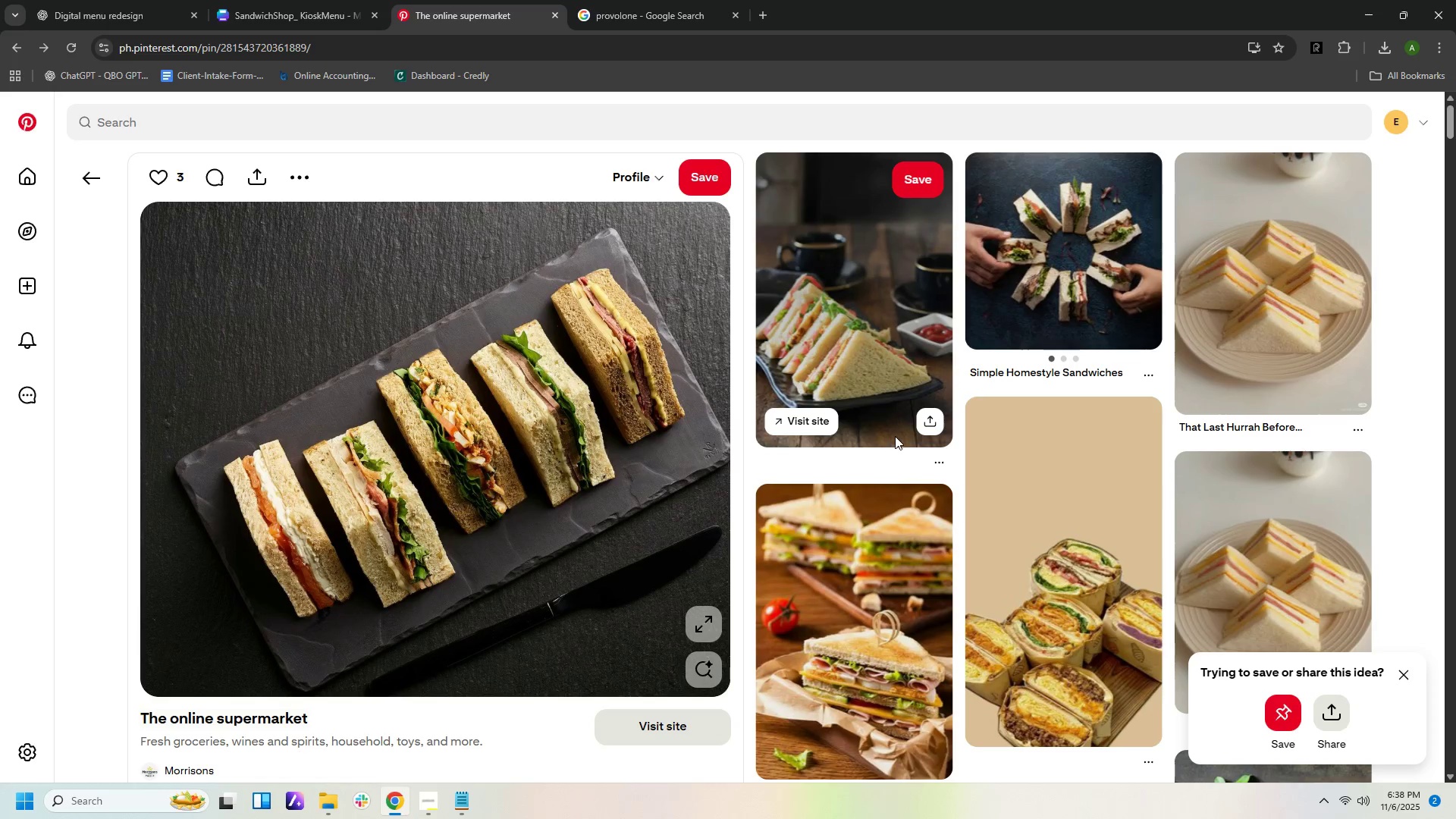 
scroll: coordinate [1174, 391], scroll_direction: down, amount: 12.0
 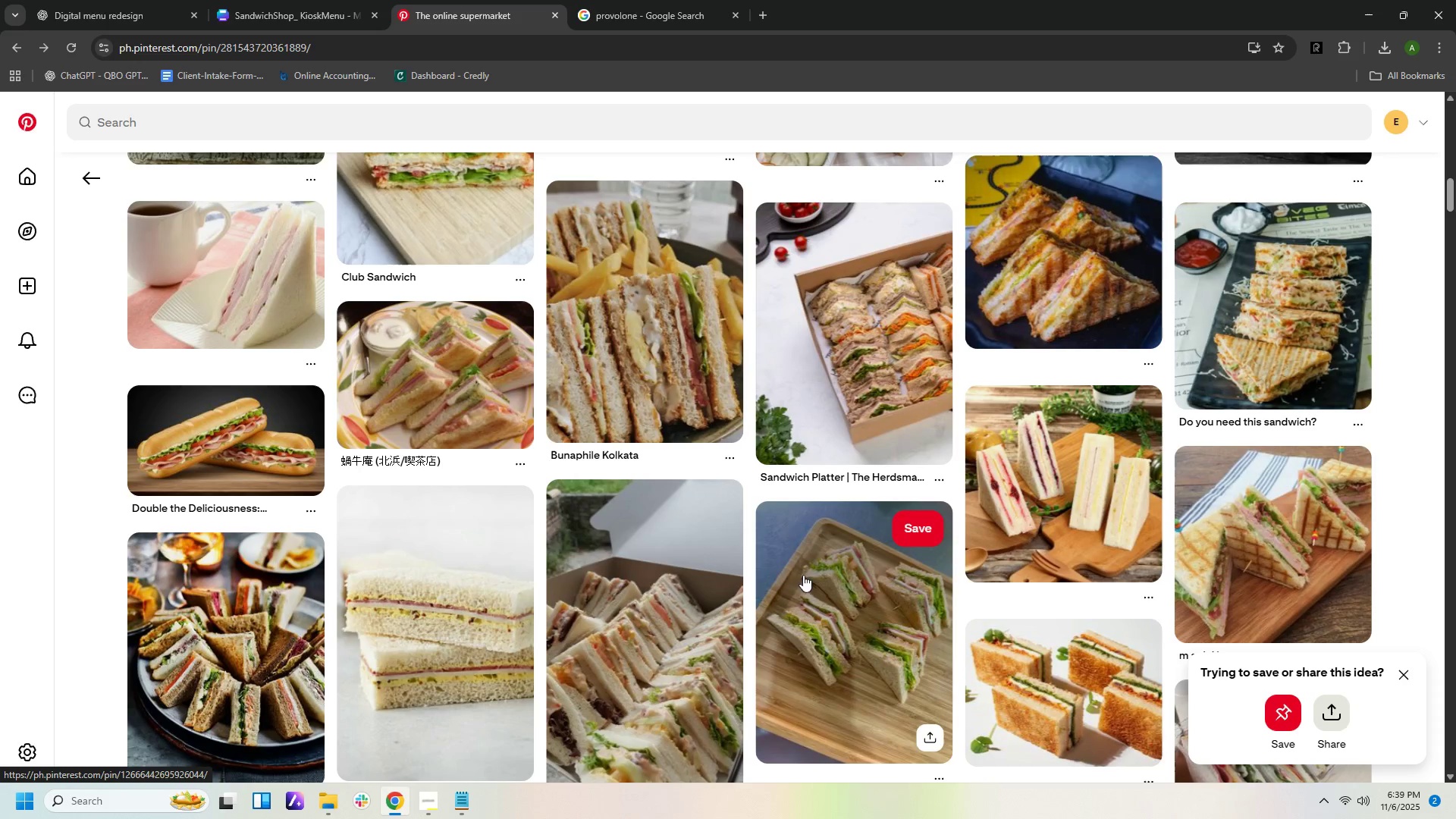 
scroll: coordinate [1306, 550], scroll_direction: down, amount: 15.0
 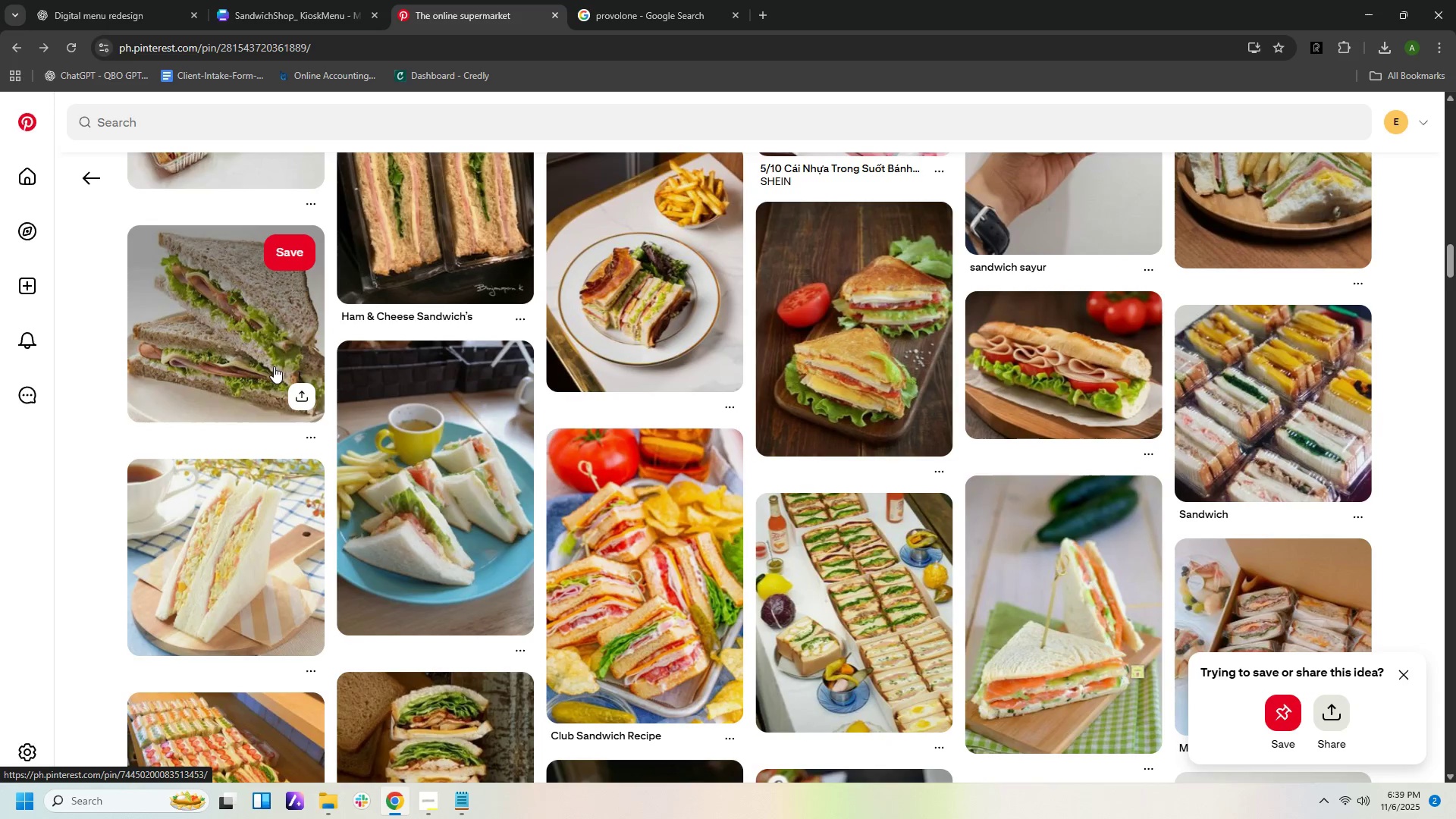 
left_click([274, 366])
 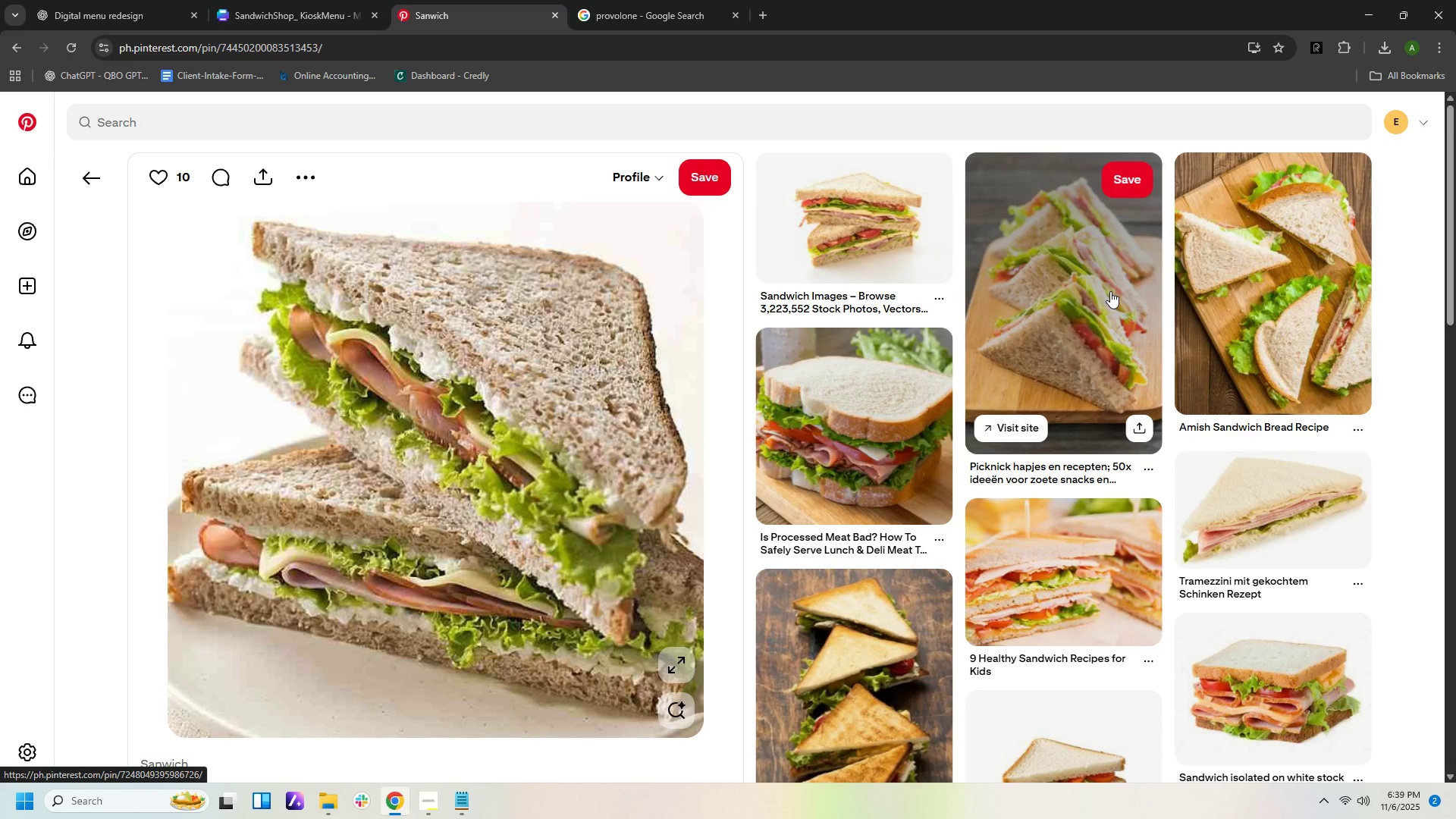 
wait(7.47)
 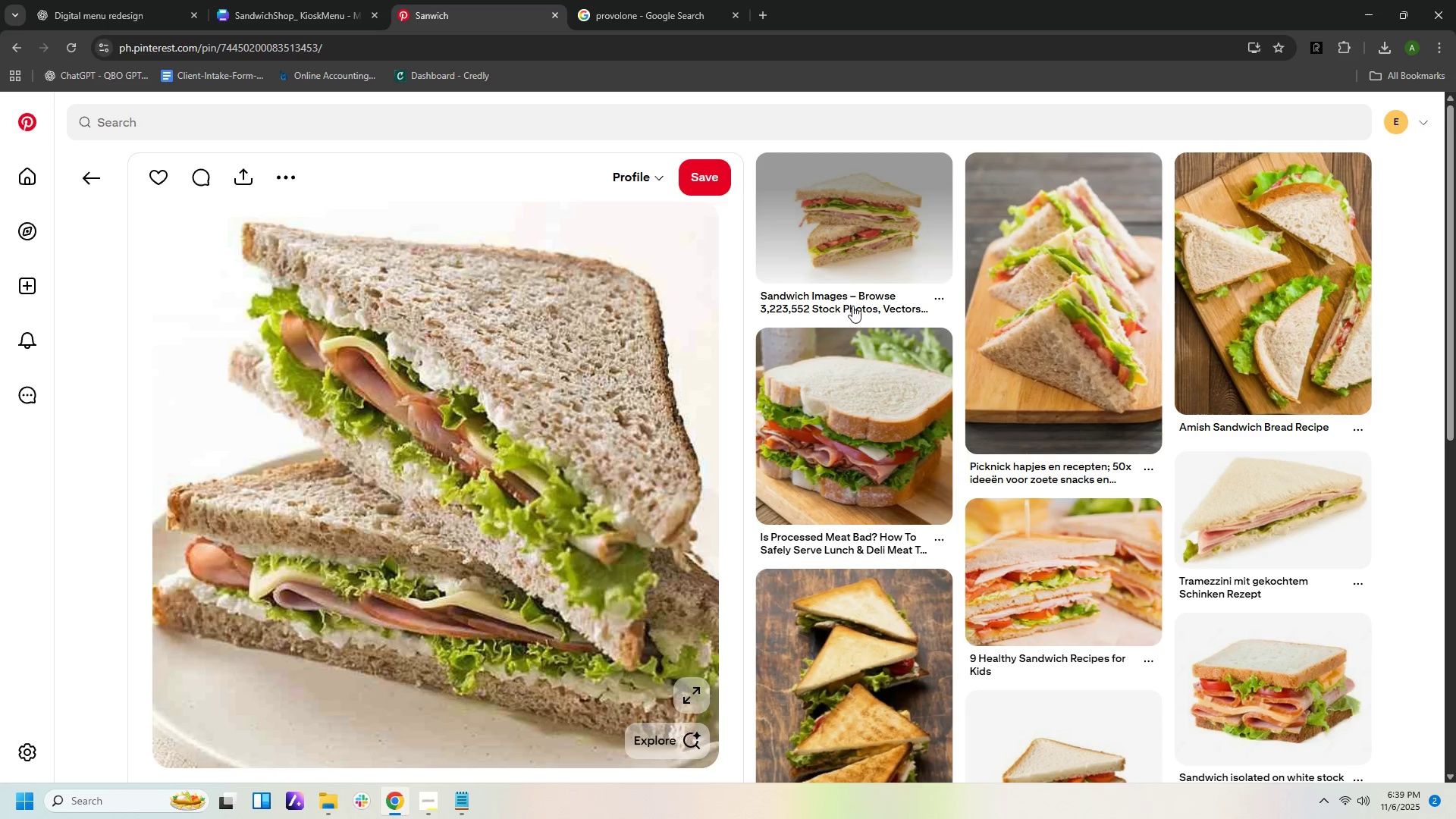 
left_click([1110, 291])
 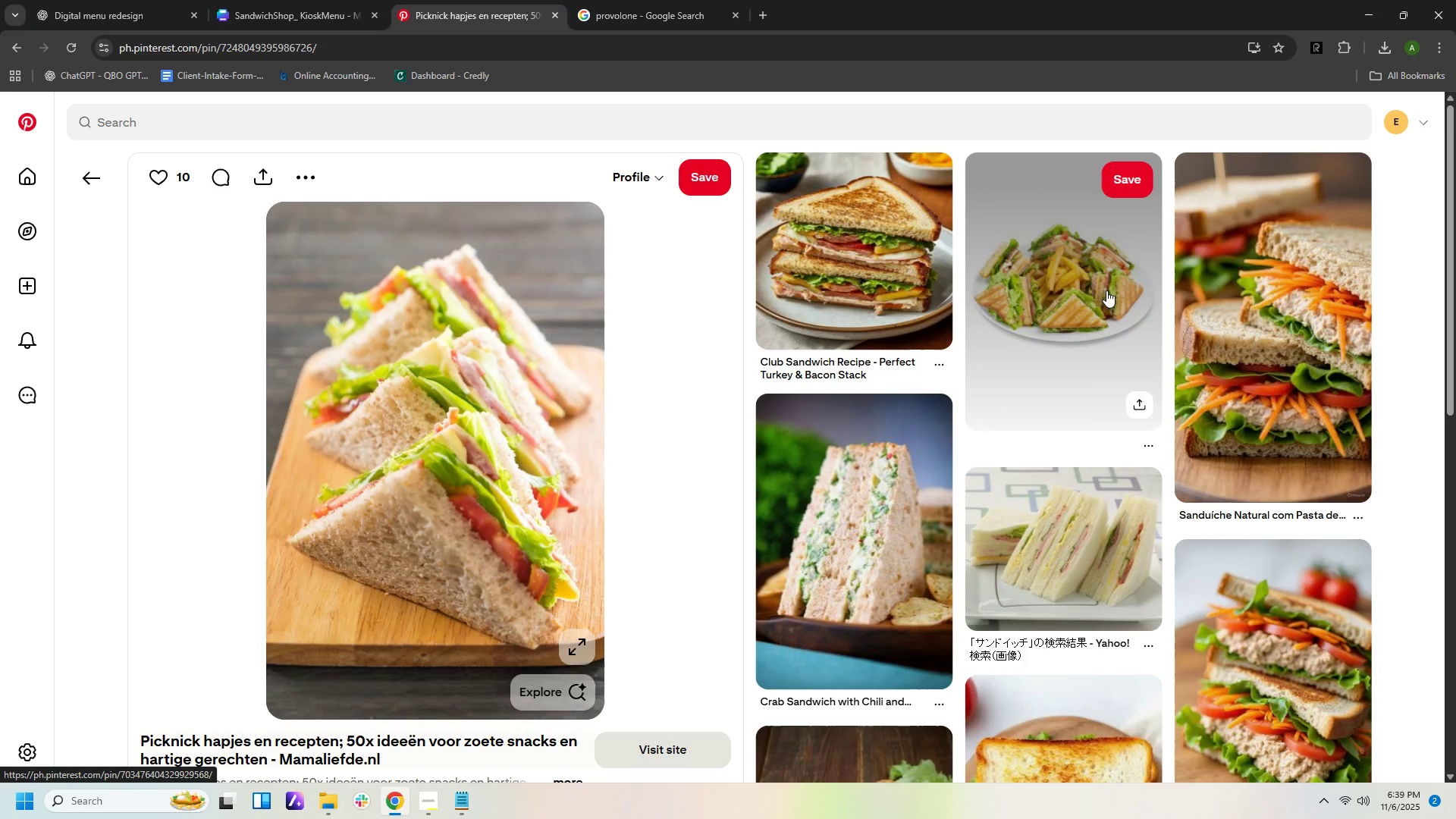 
scroll: coordinate [924, 362], scroll_direction: down, amount: 6.0
 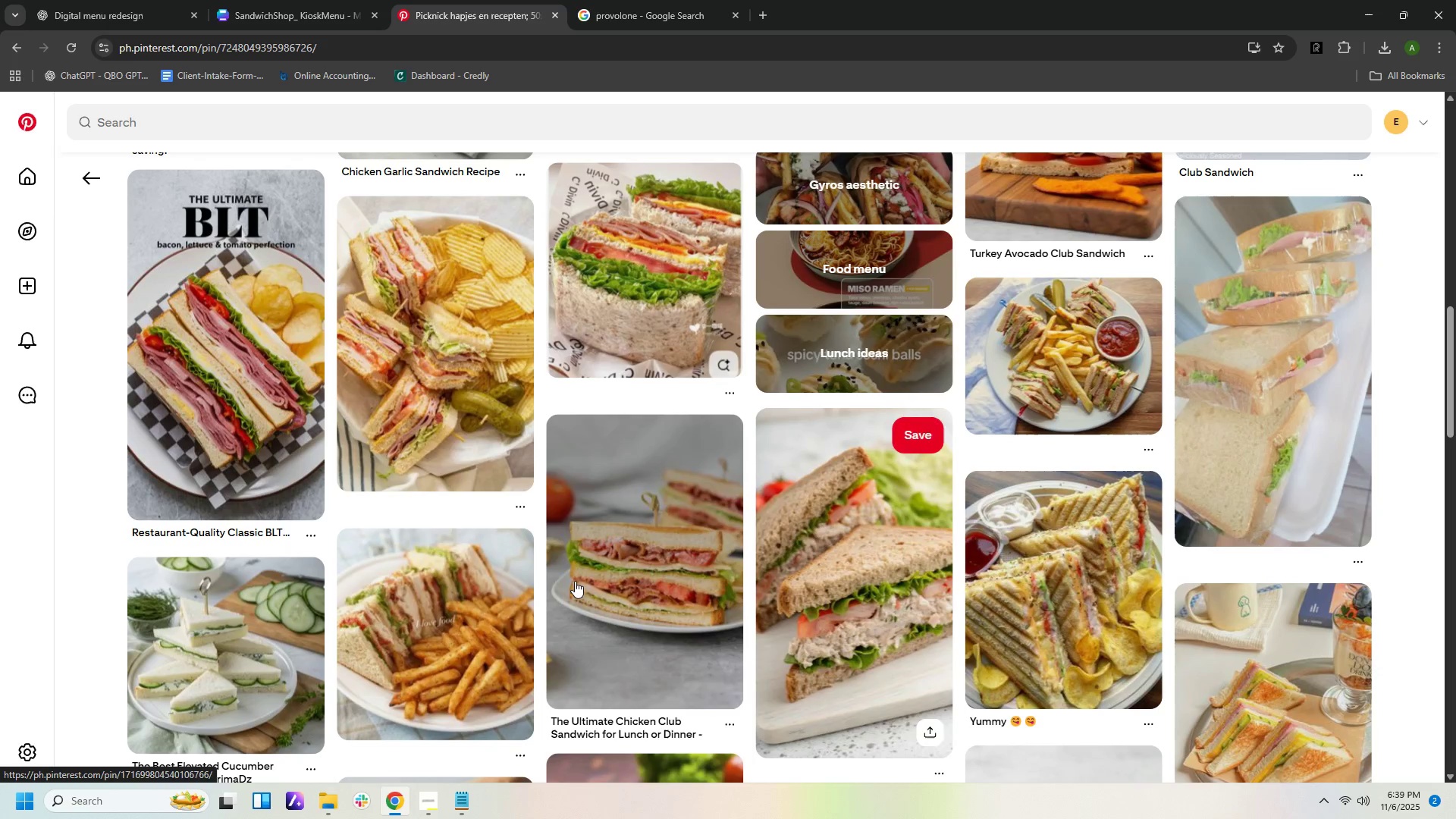 
left_click([502, 596])
 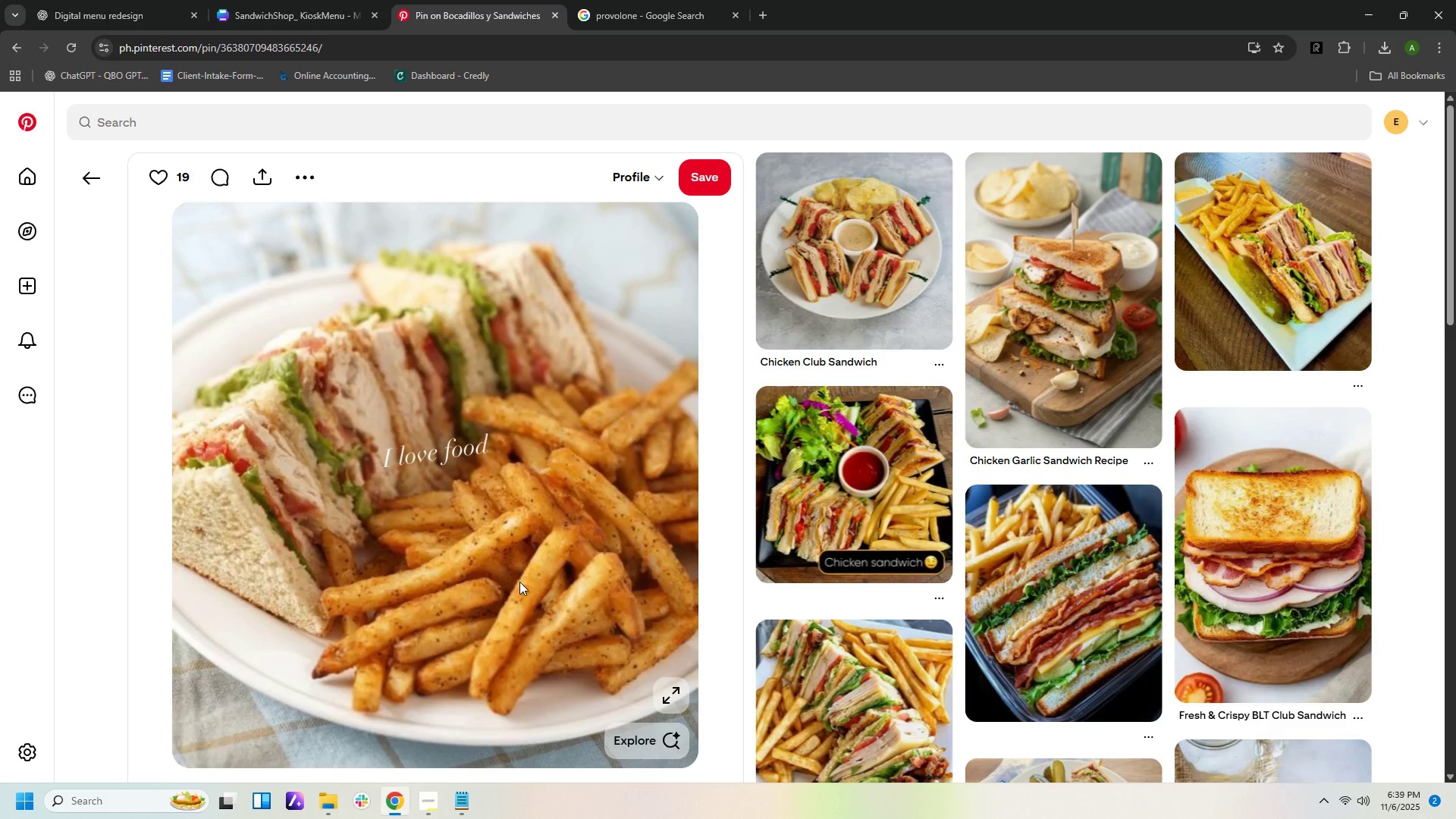 
wait(5.47)
 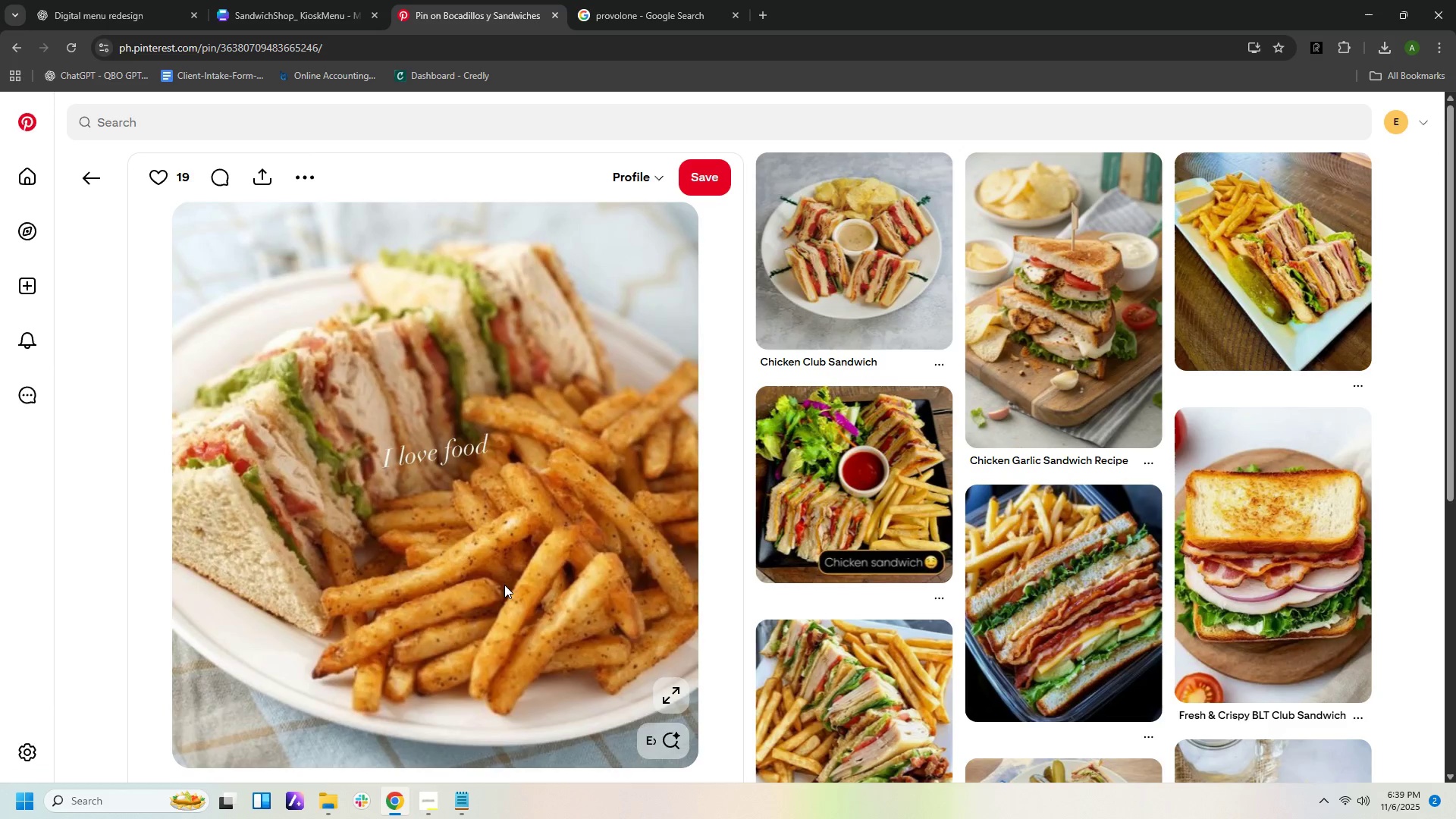 
left_click([918, 485])
 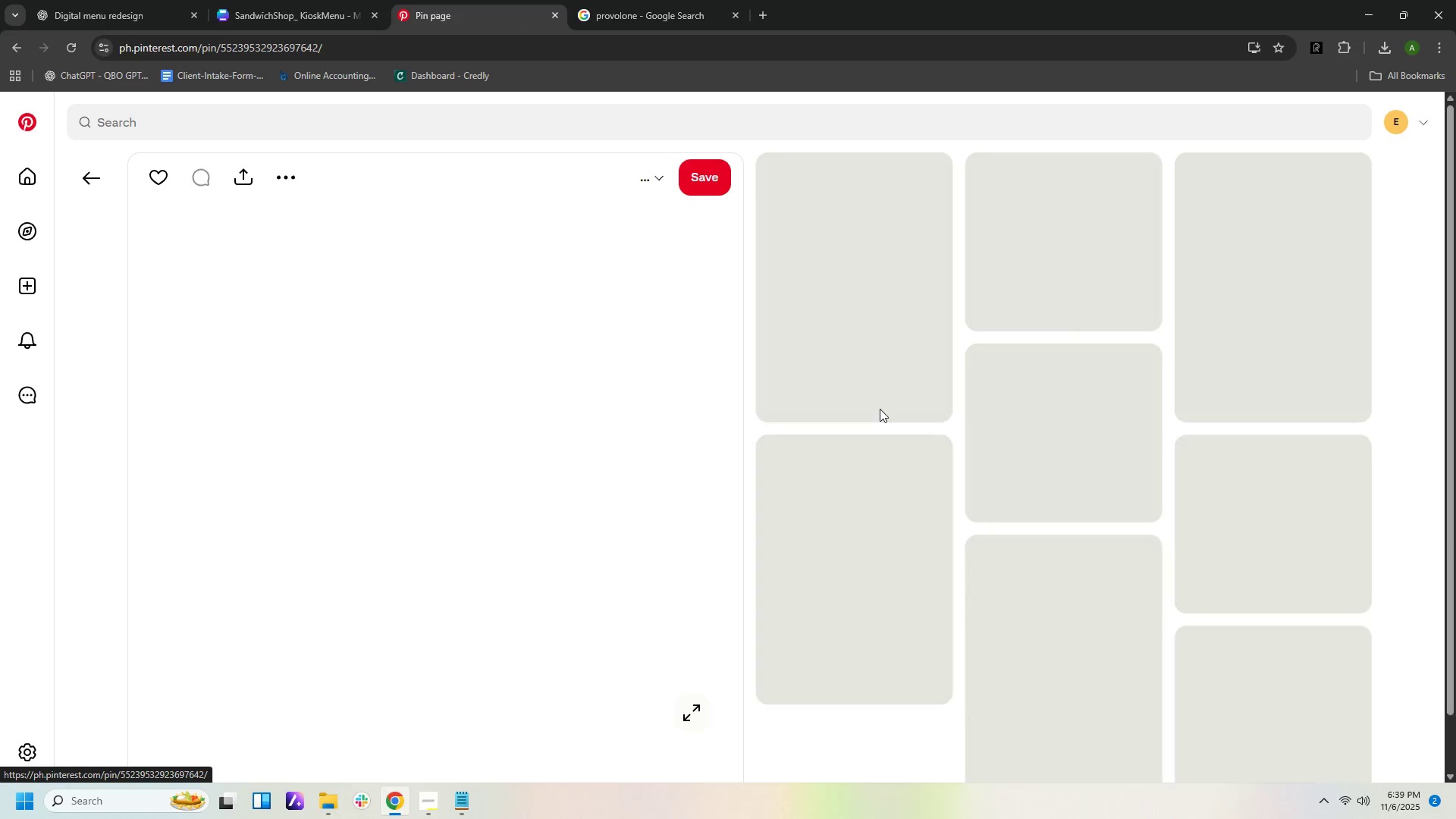 
mouse_move([864, 414])
 